 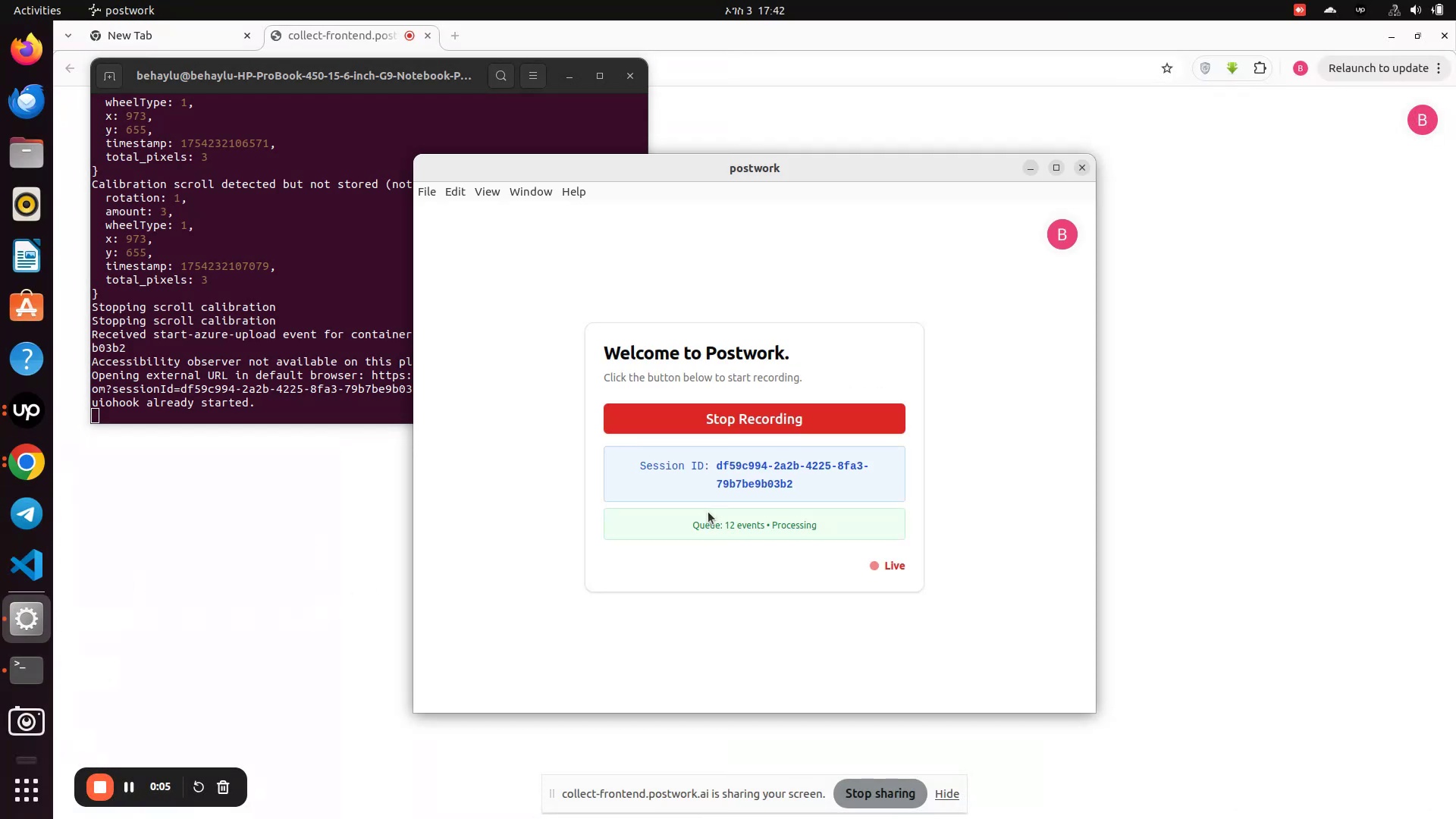 
left_click([197, 552])
 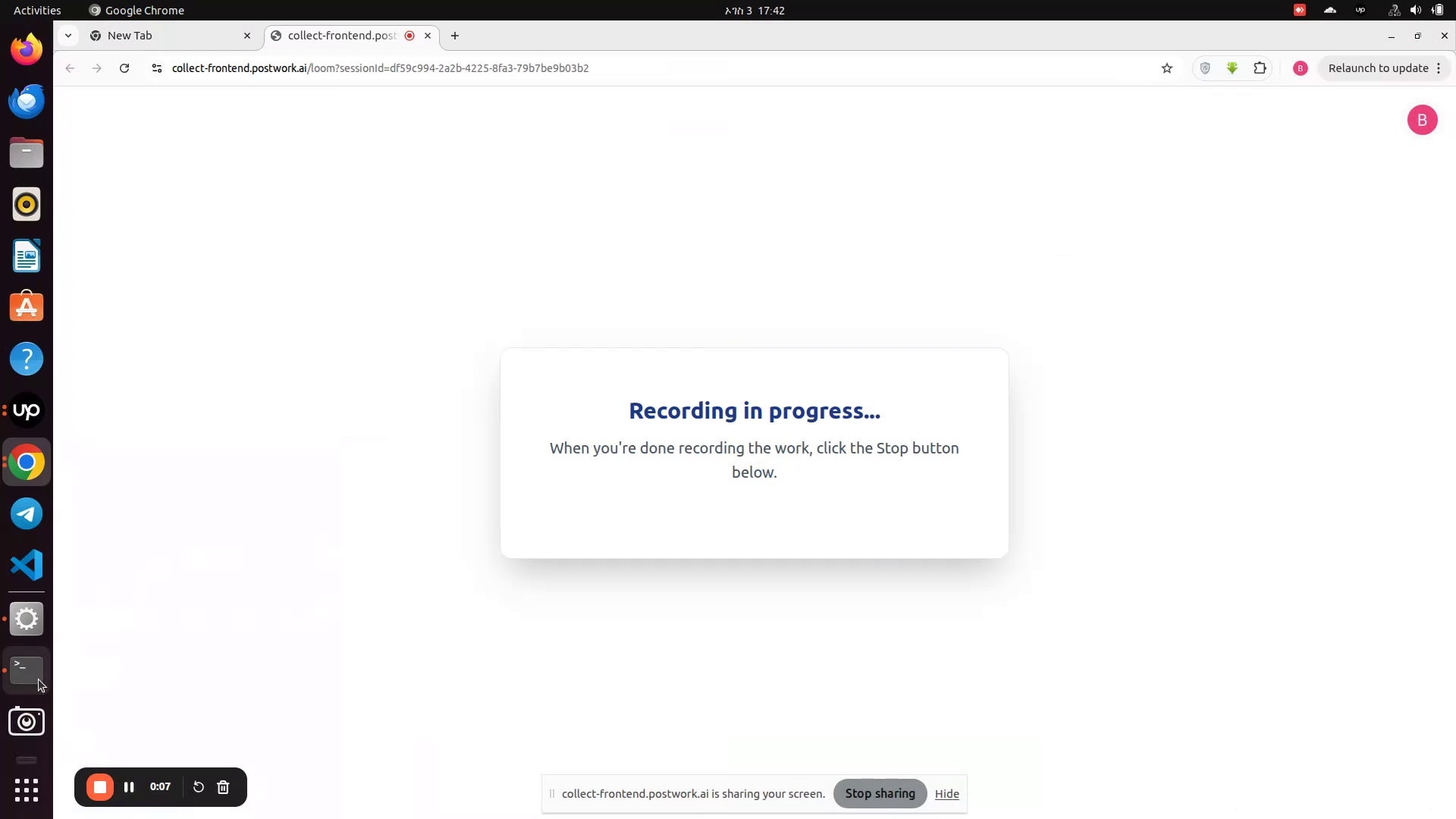 
left_click([38, 679])
 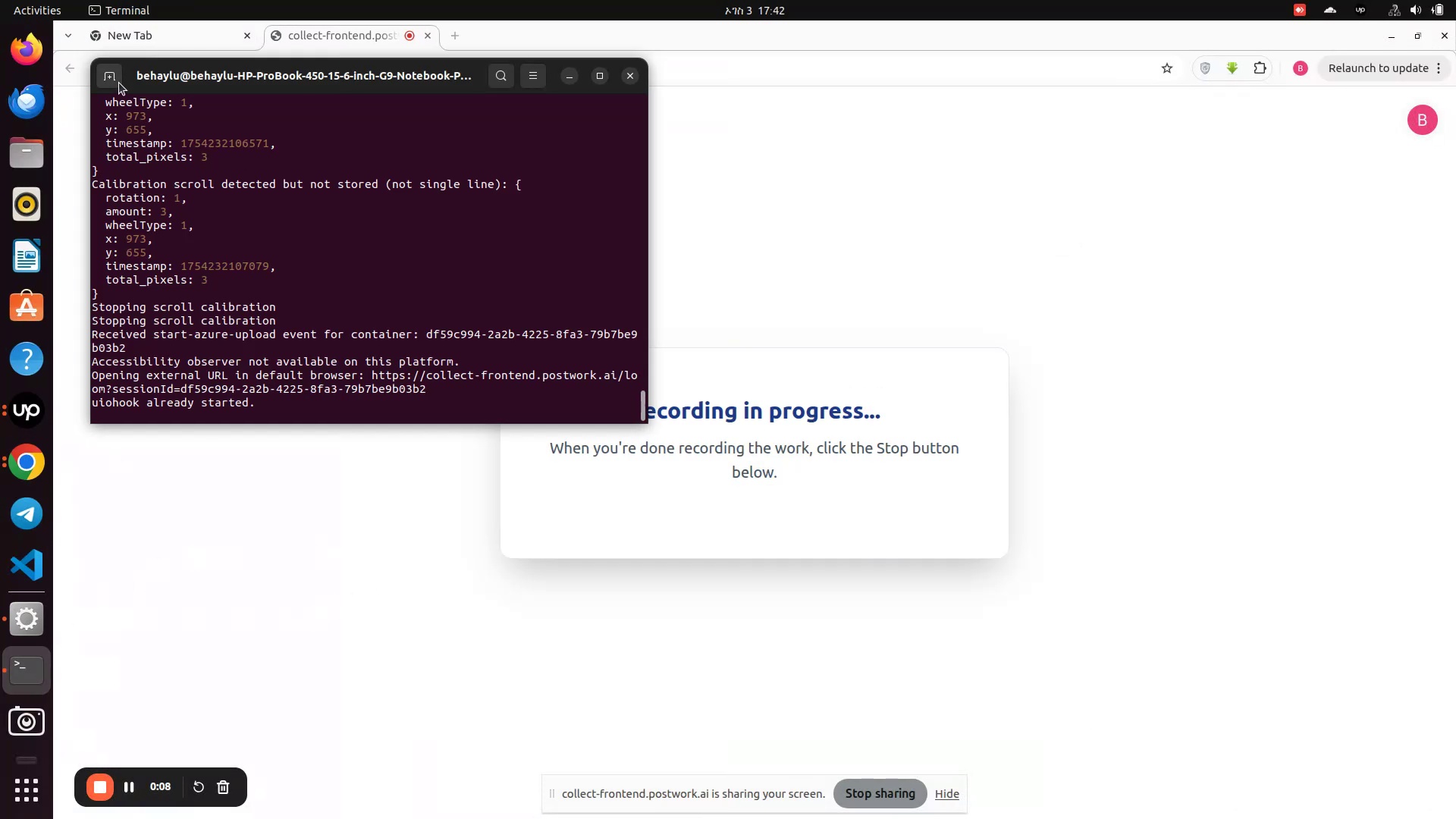 
left_click([115, 83])
 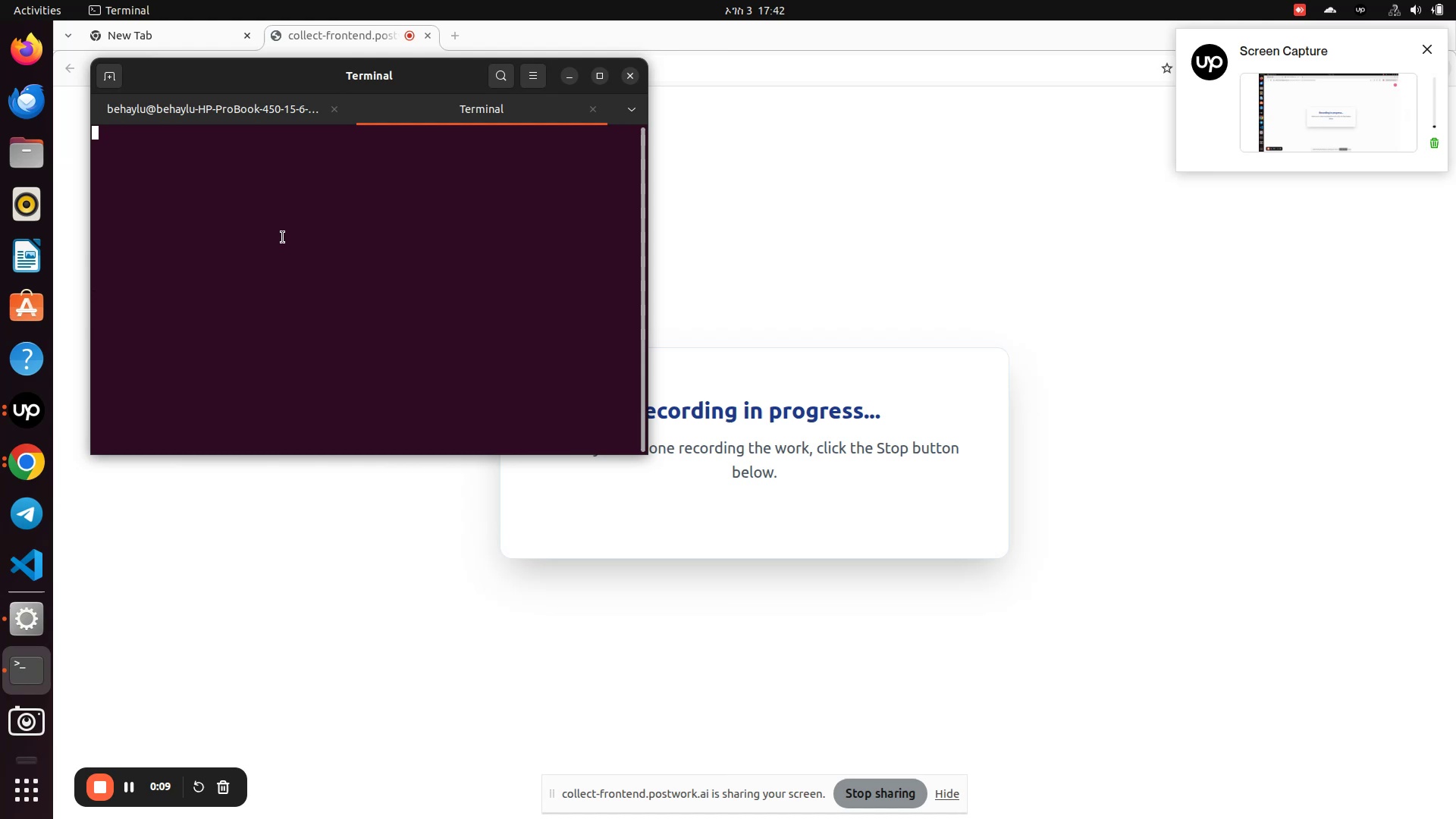 
left_click([283, 237])
 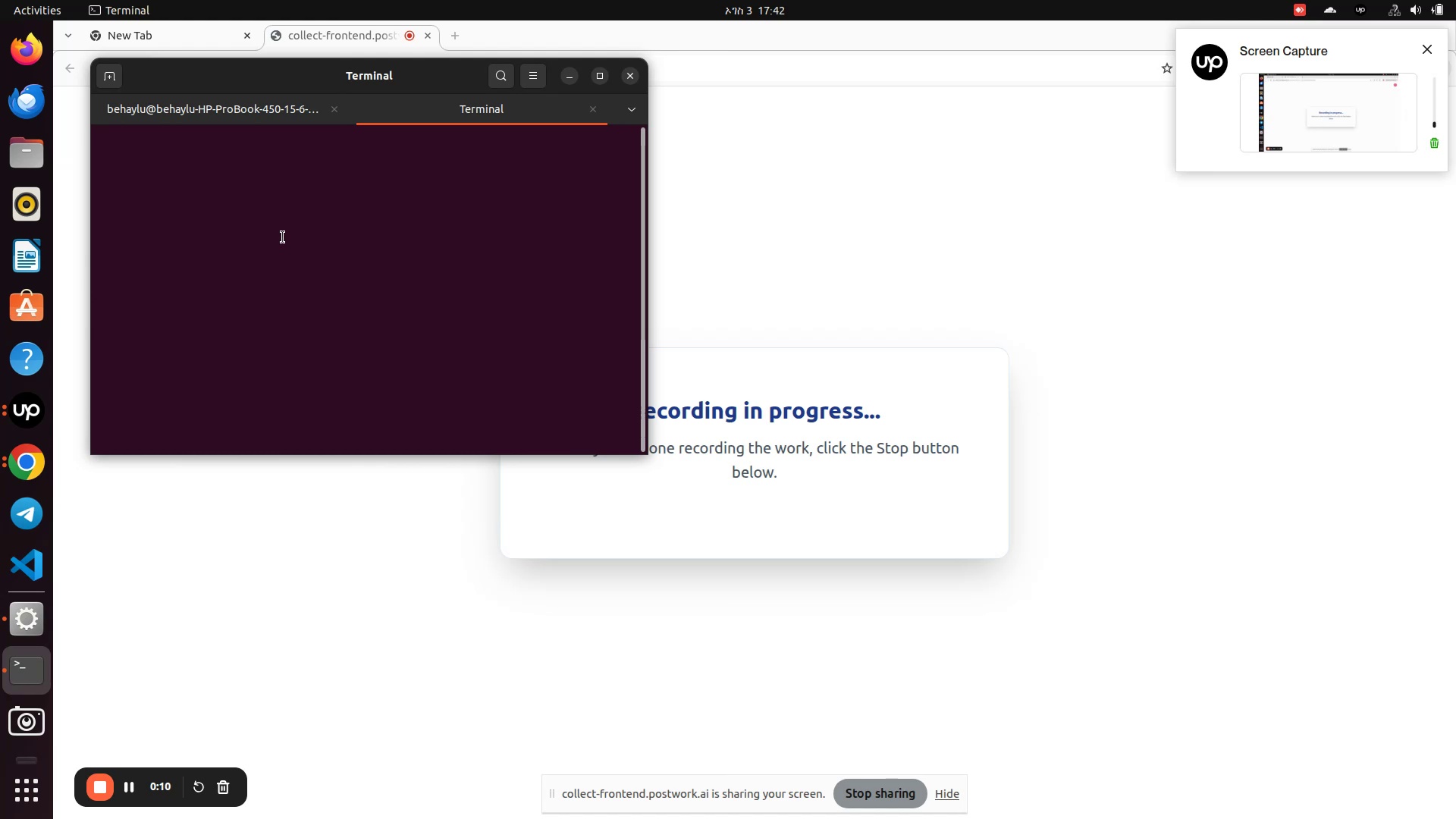 
key(Enter)
 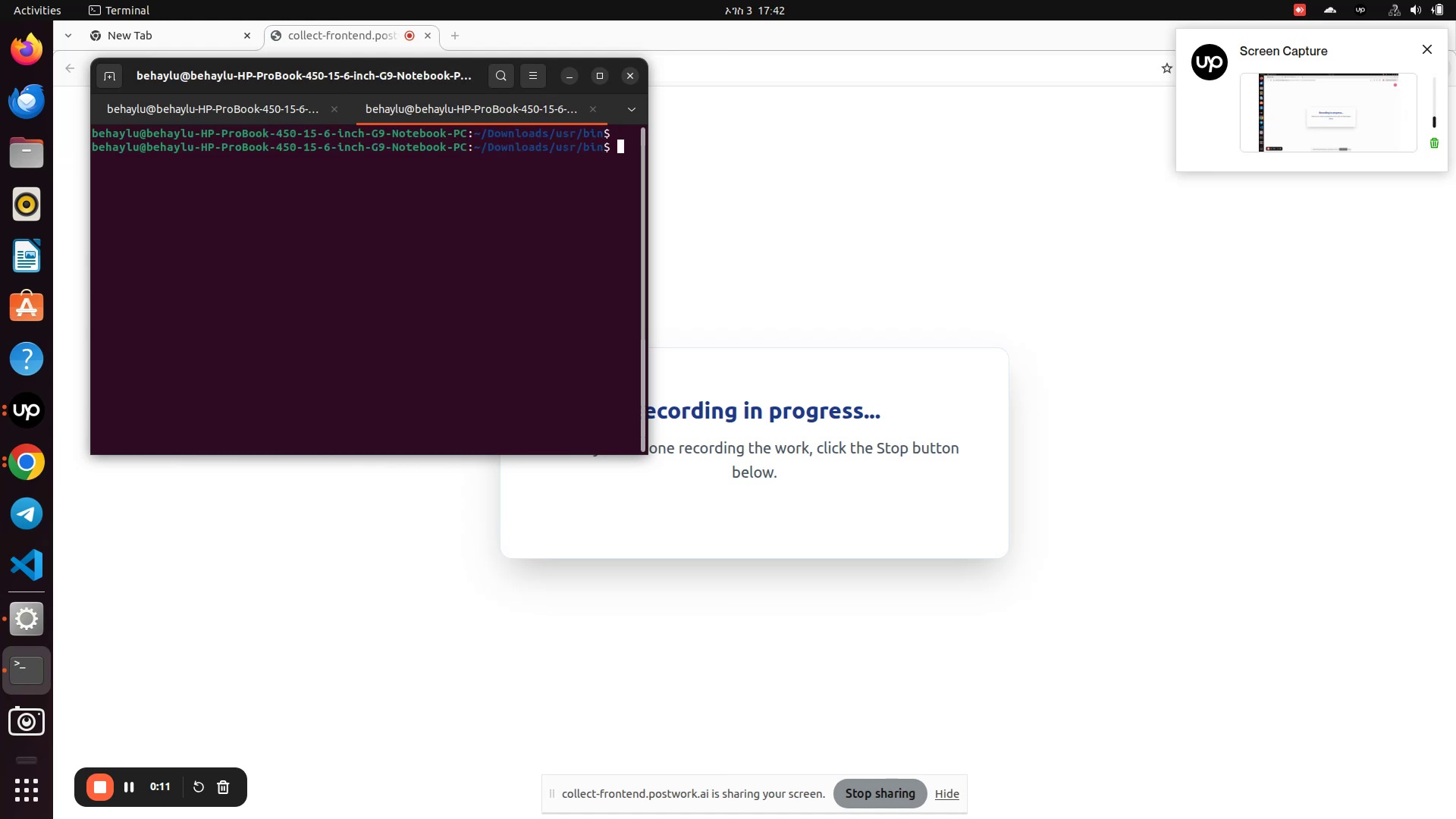 
type(cd ../)
 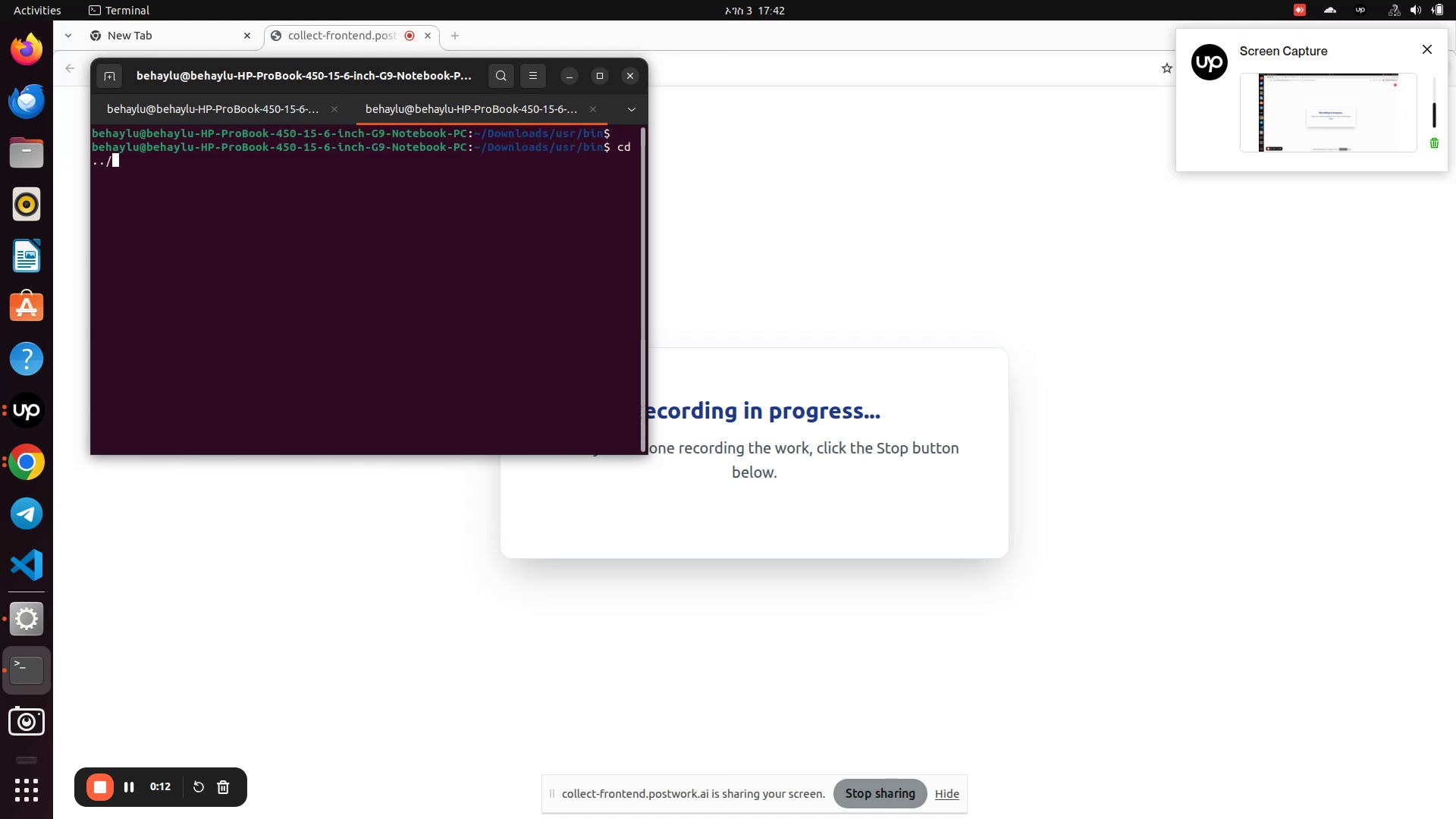 
key(Enter)
 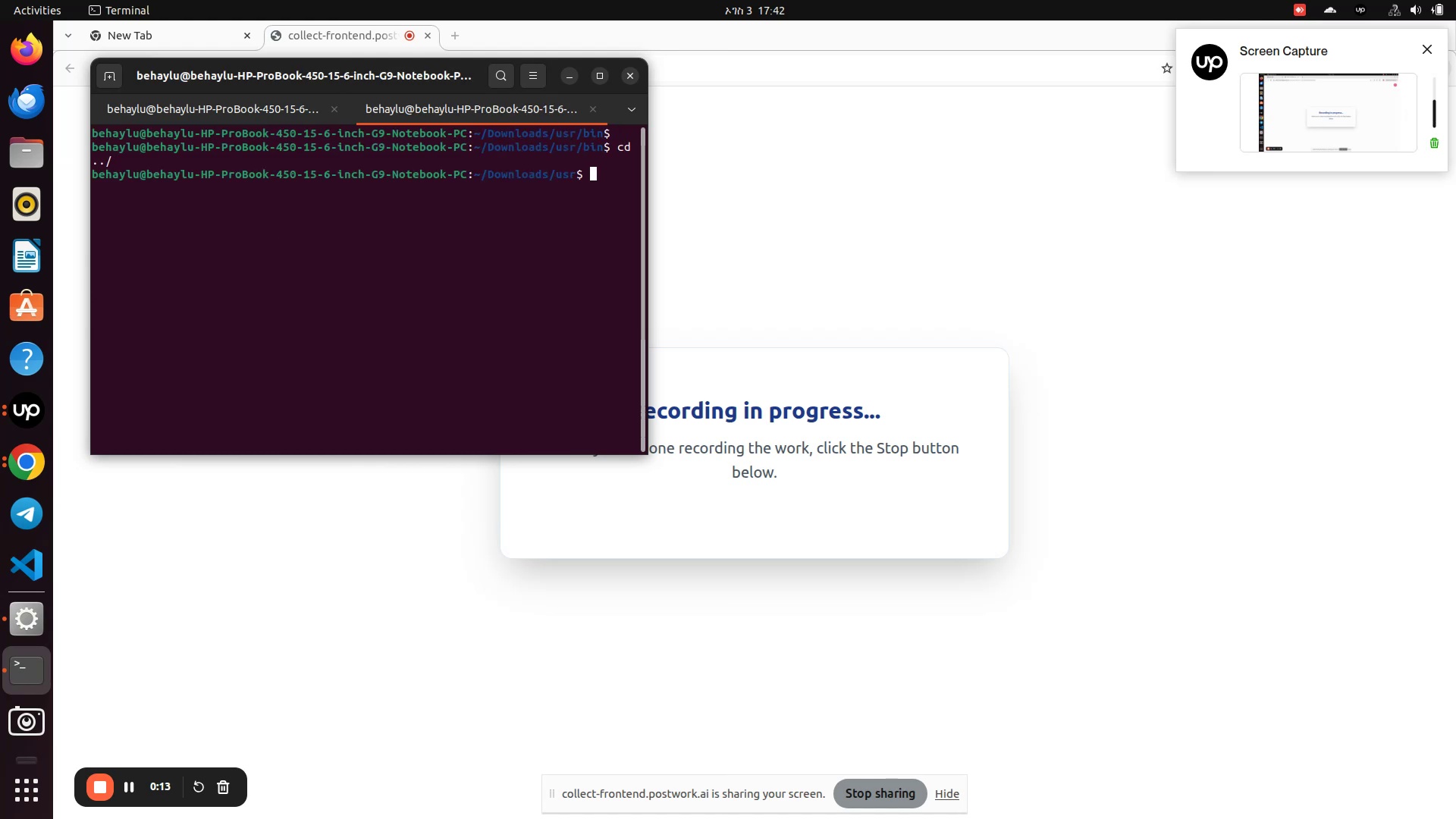 
type(ls)
 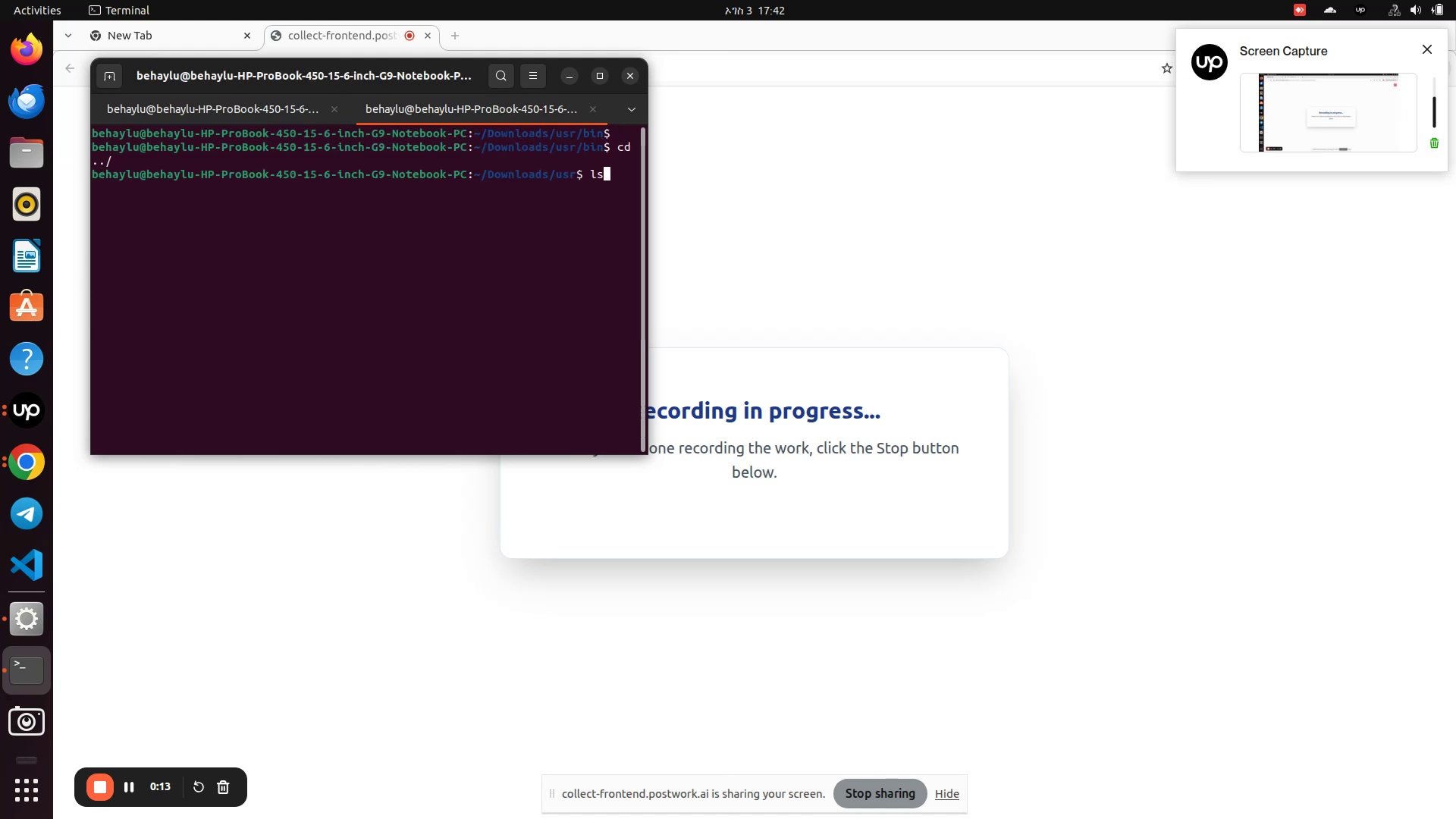 
key(Enter)
 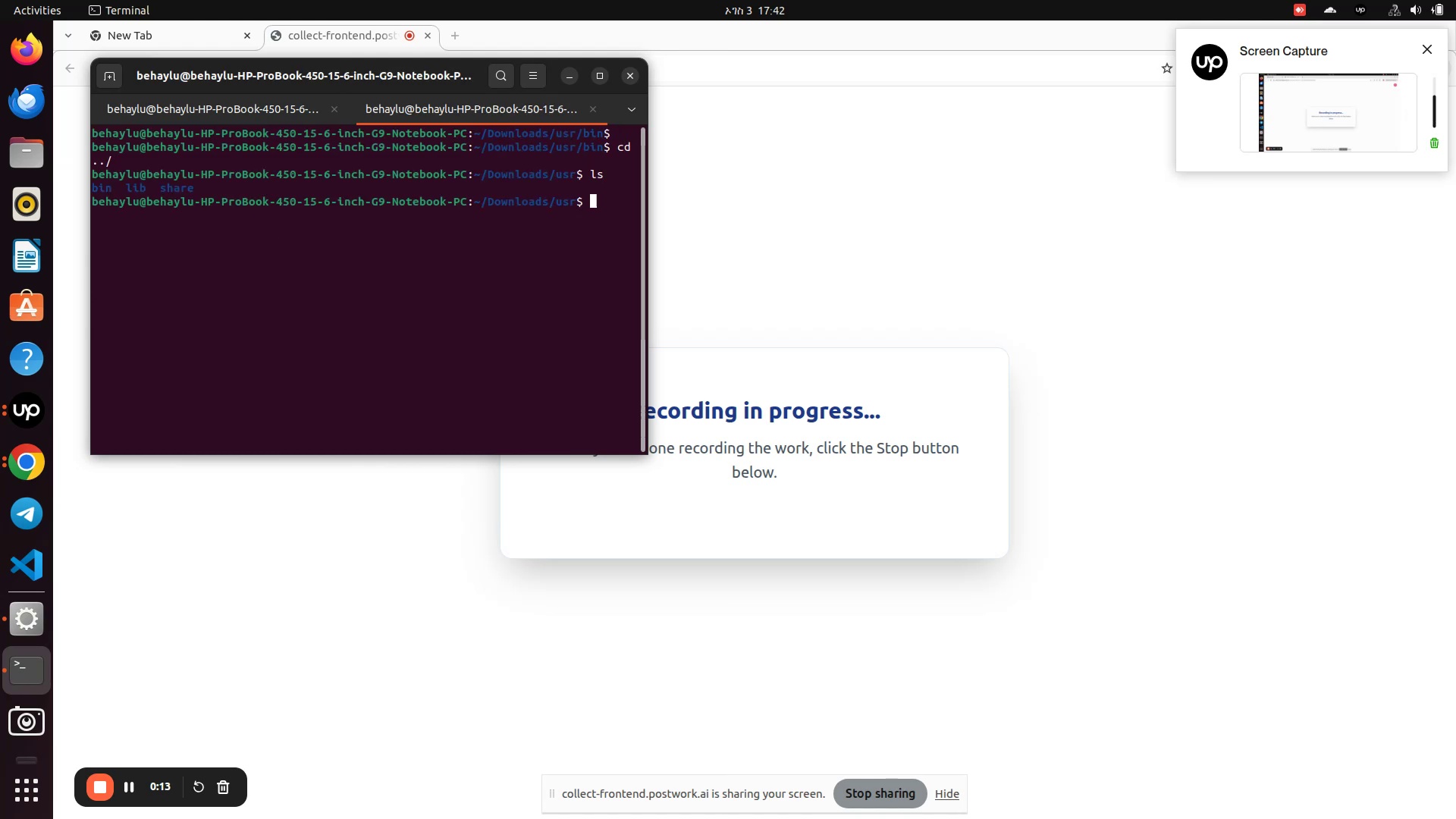 
type(cd ../)
 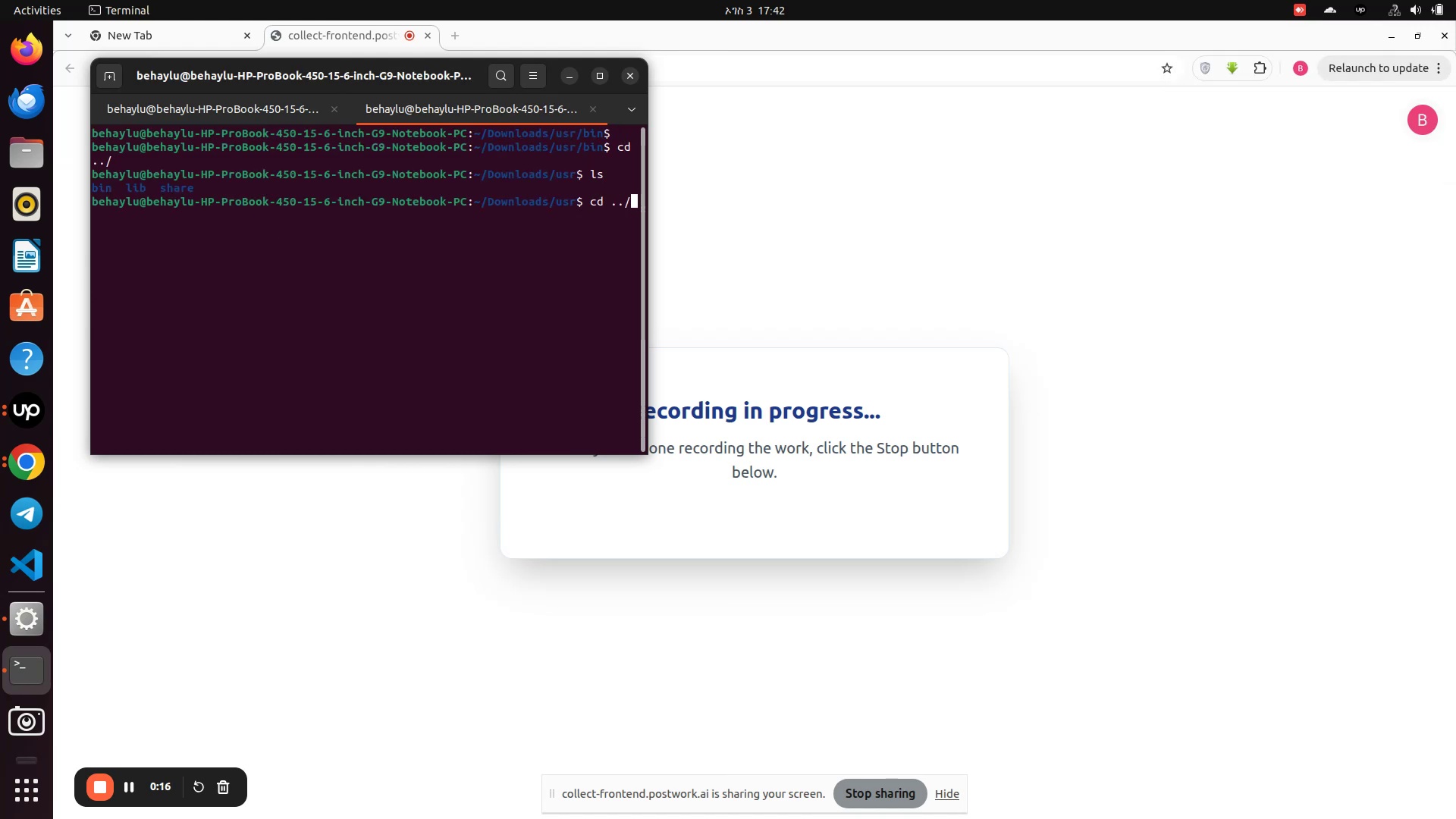 
key(Enter)
 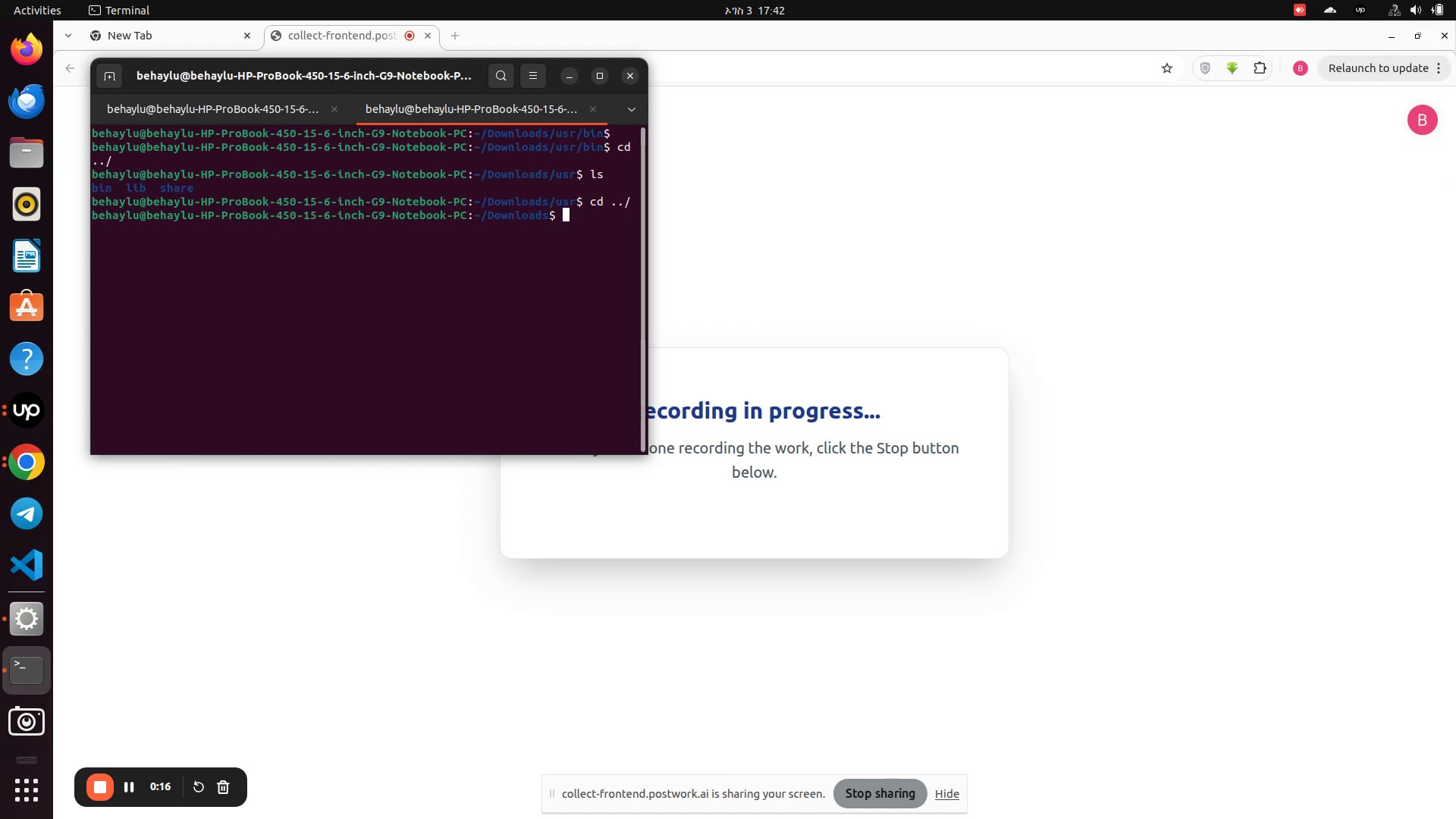 
type(ls)
 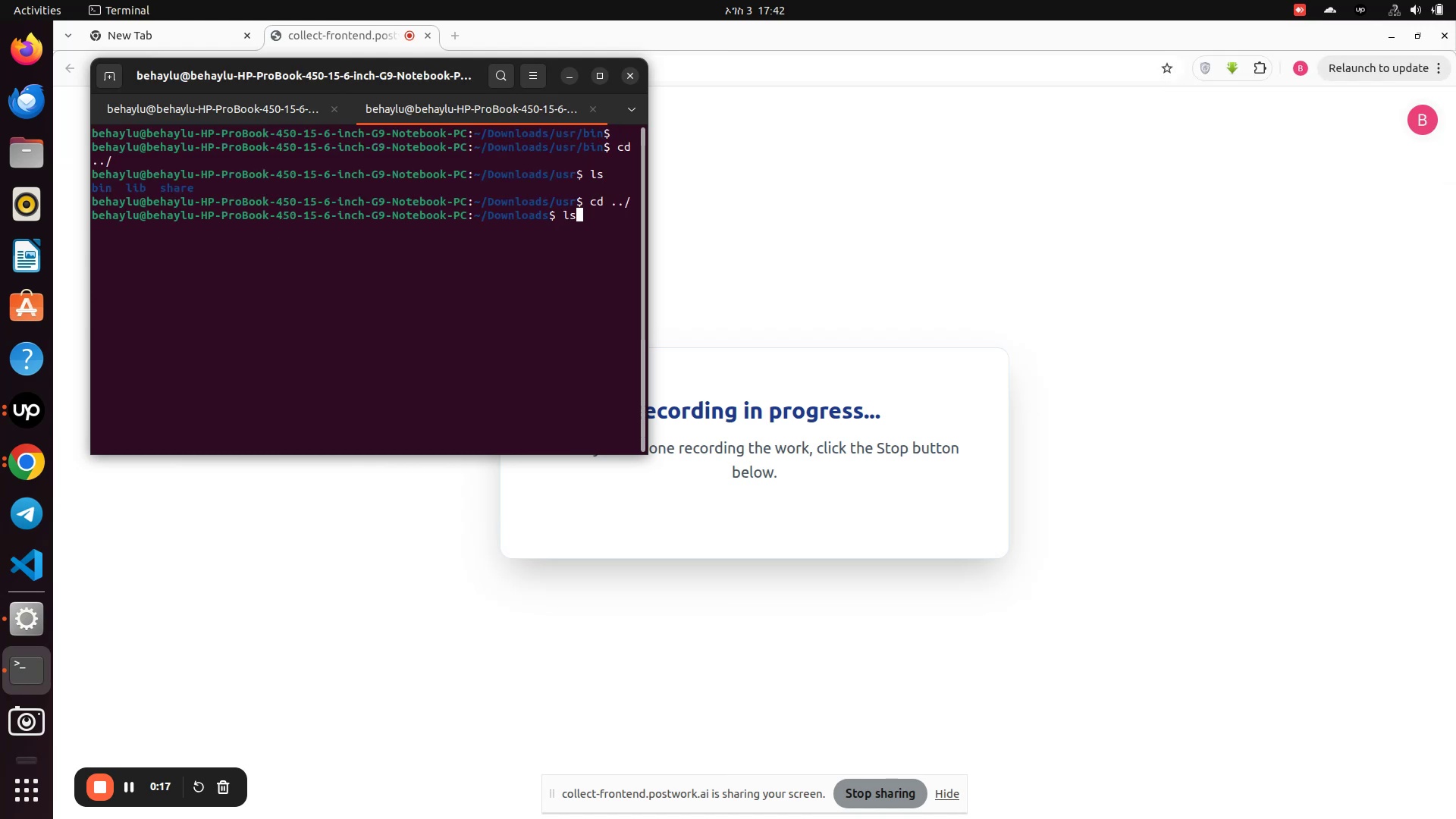 
key(Enter)
 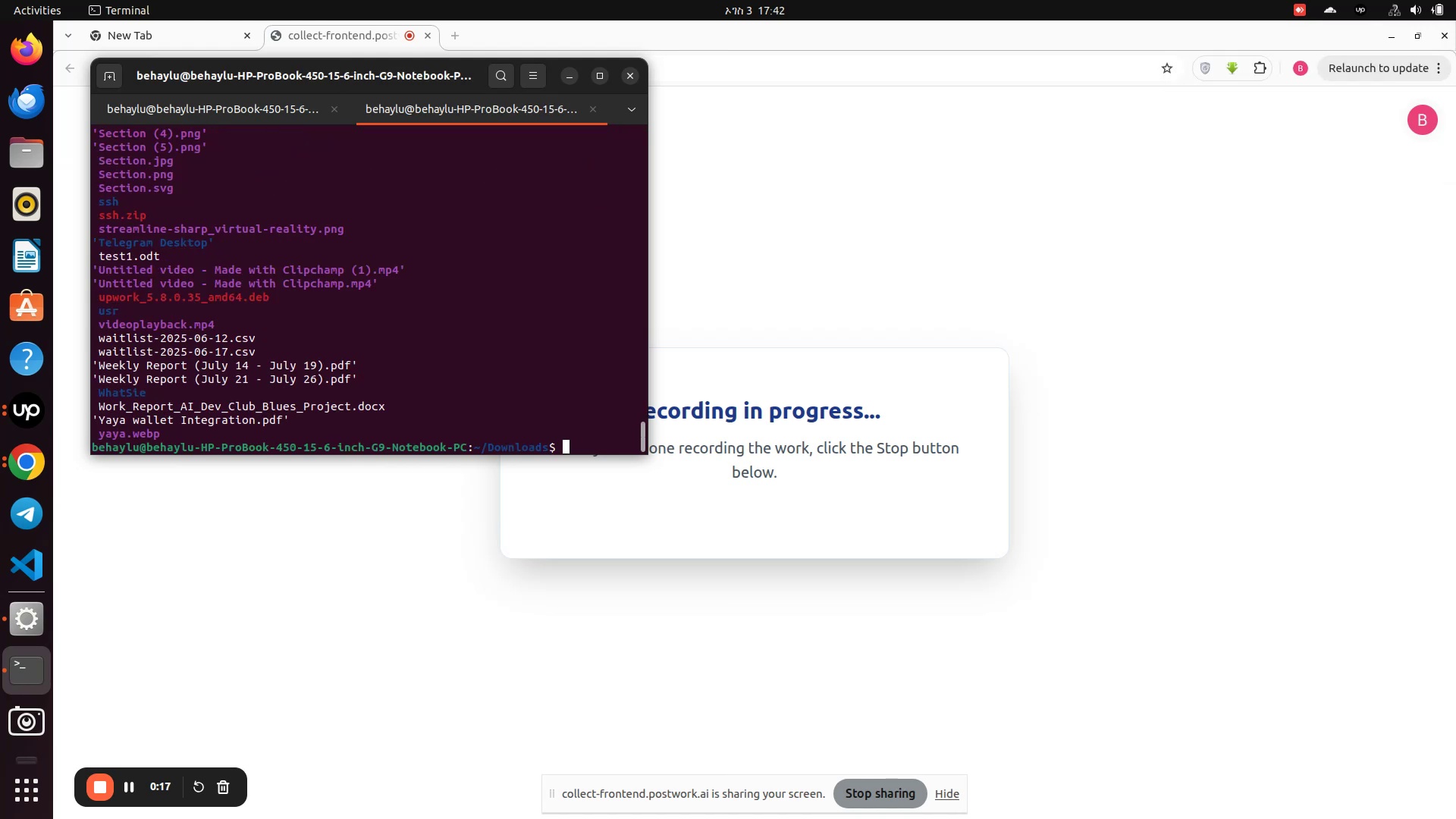 
type(cd )
 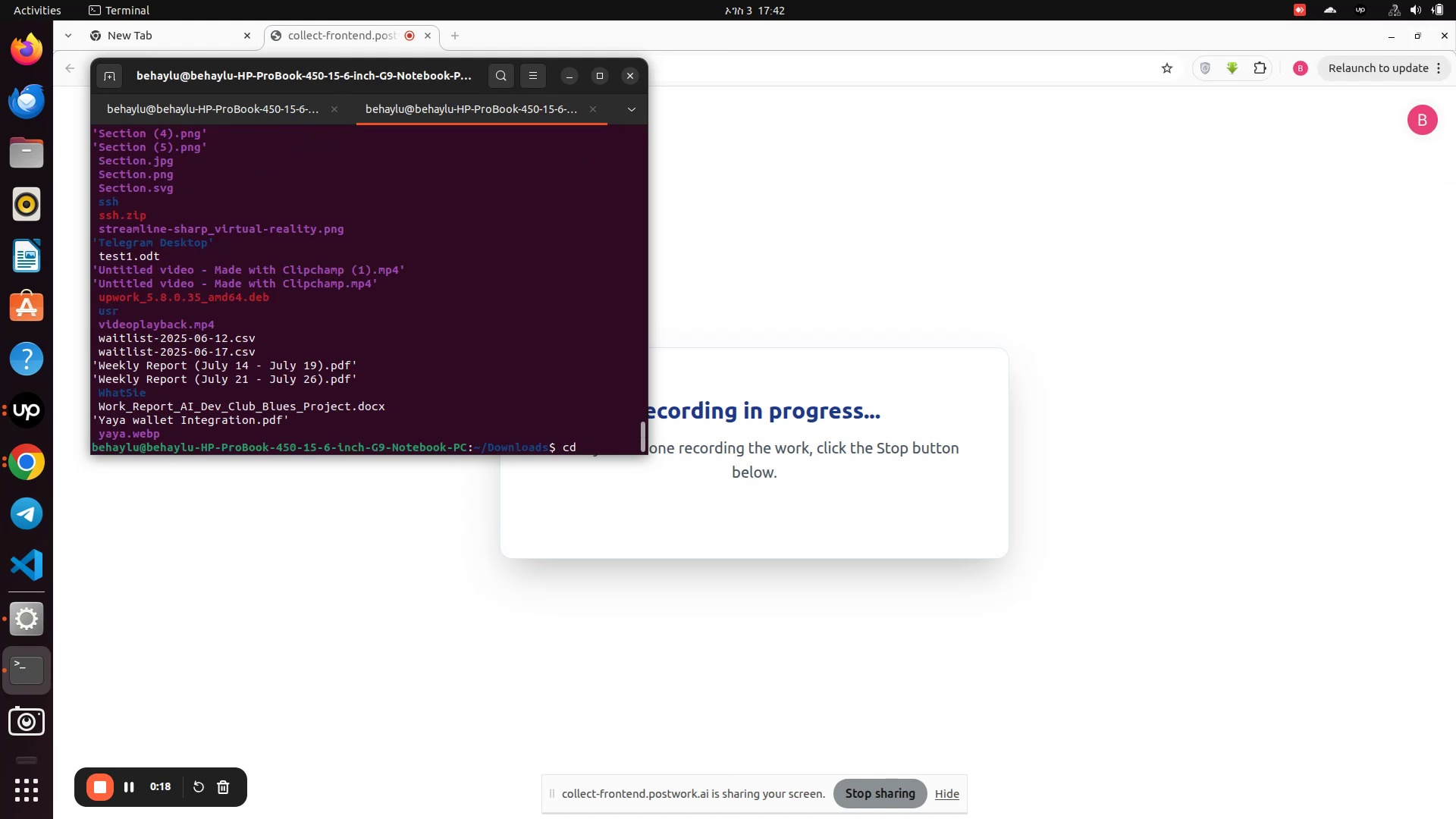 
key(Enter)
 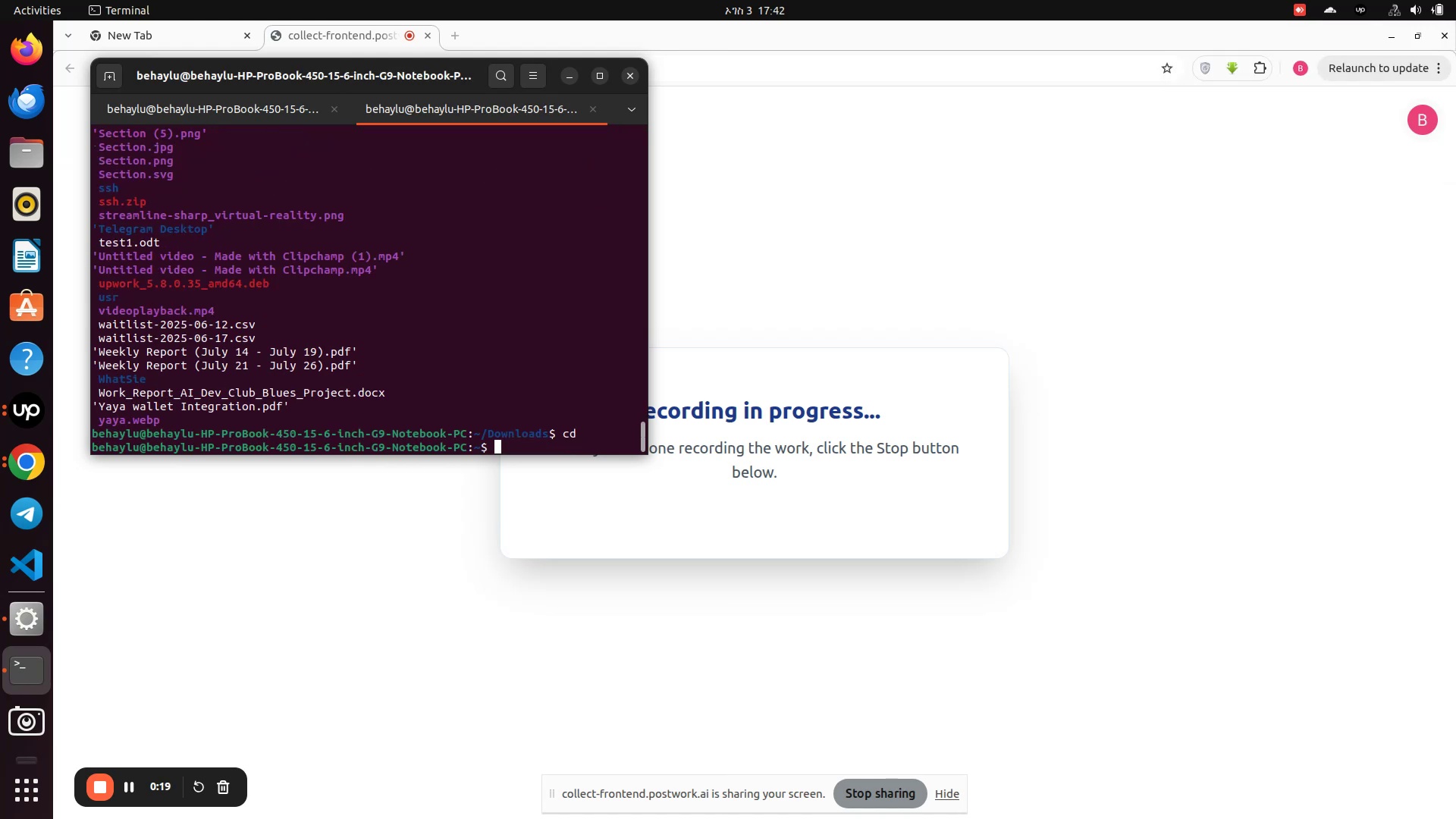 
type(ls)
 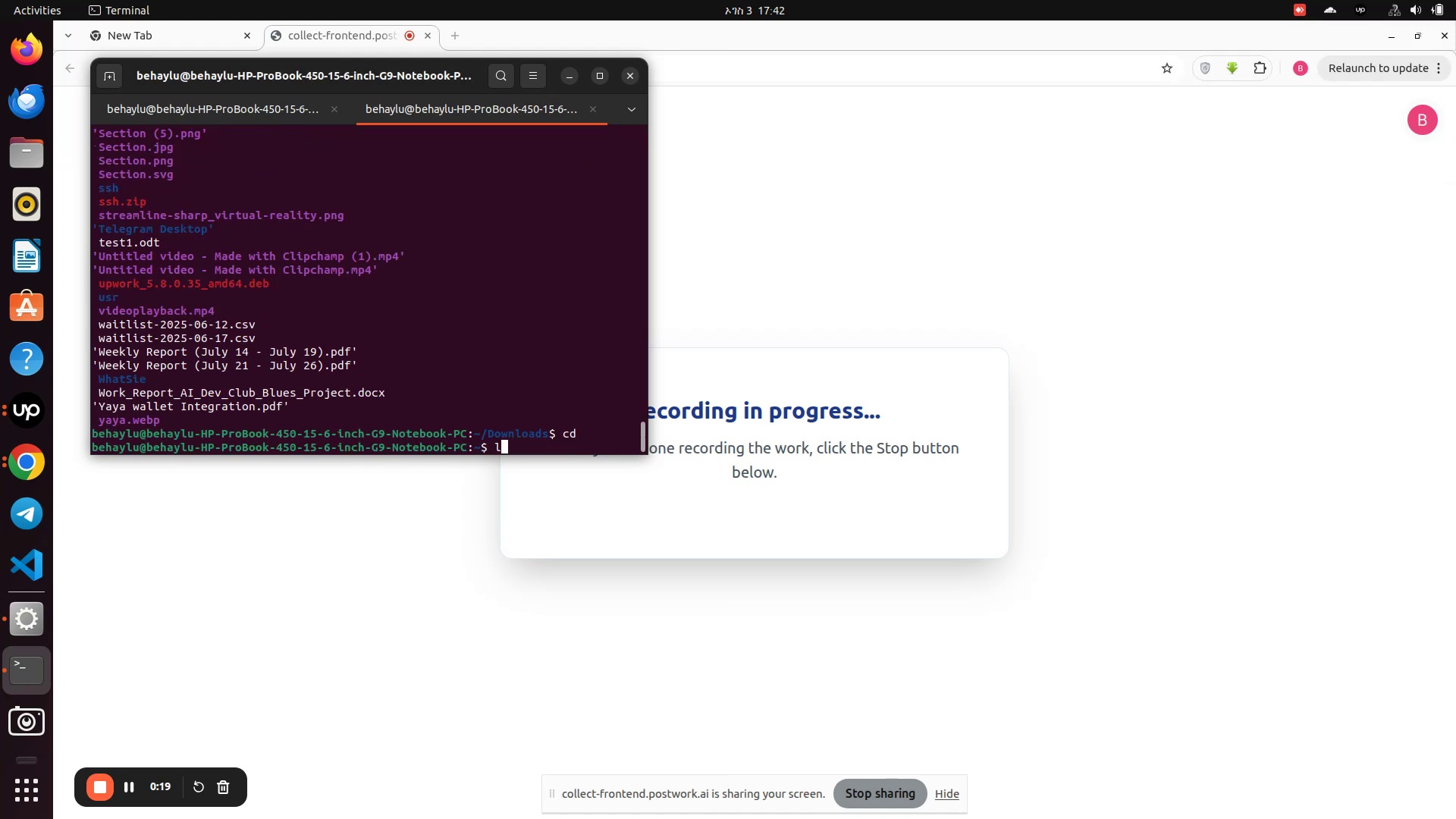 
key(Enter)
 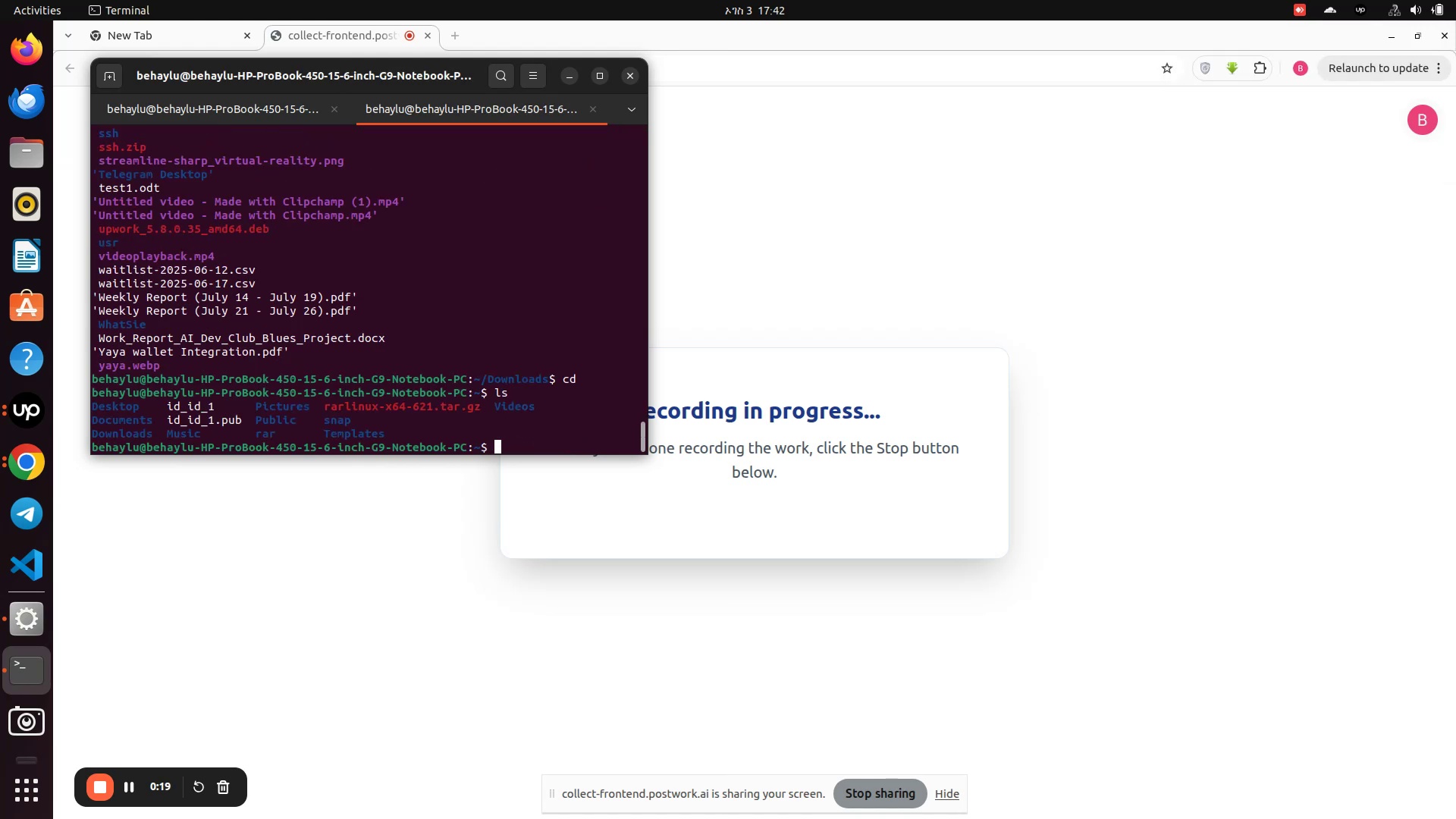 
type(cd proj)
key(Tab)
type(ls)
 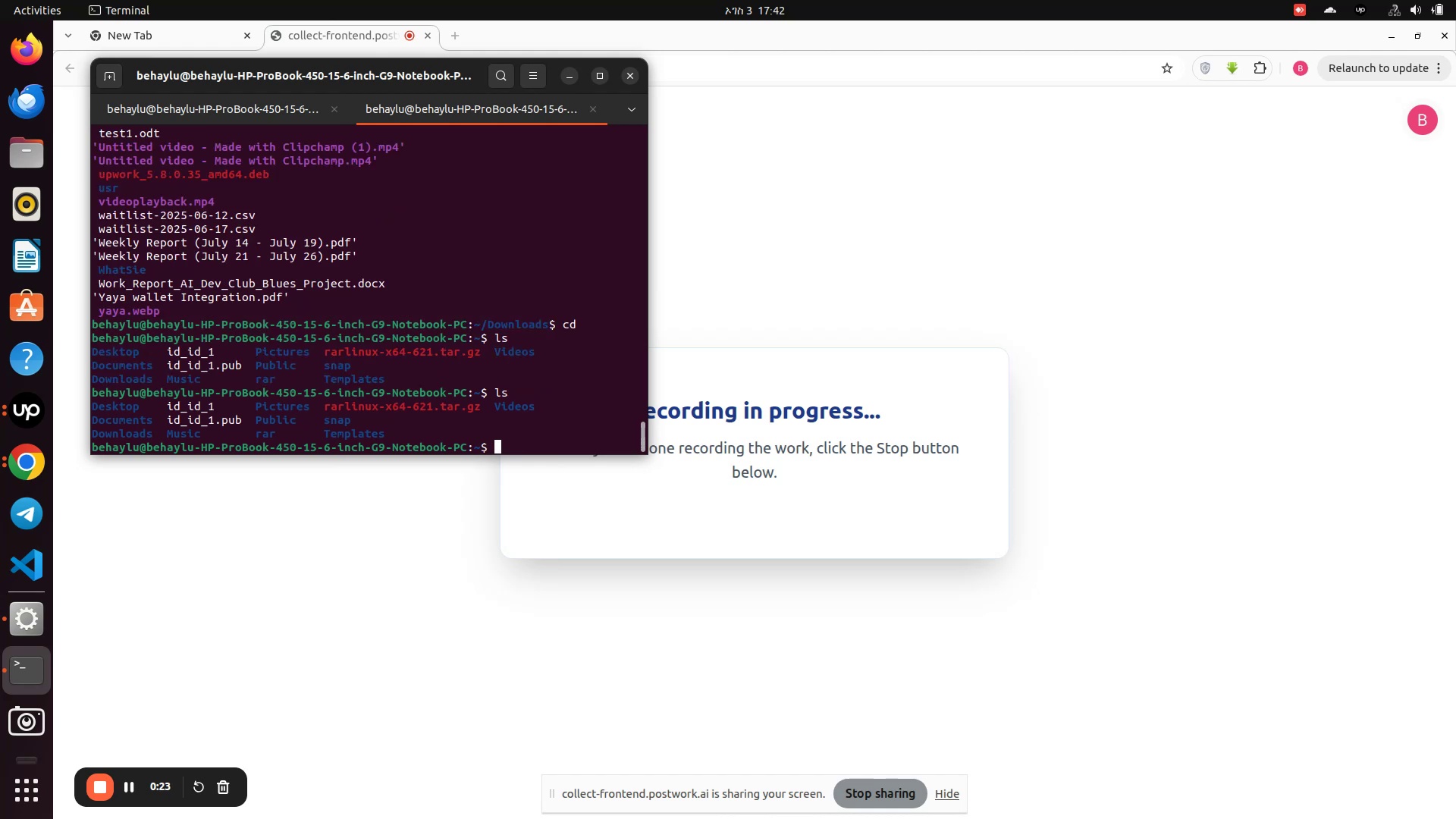 
hold_key(key=Backspace, duration=0.79)
 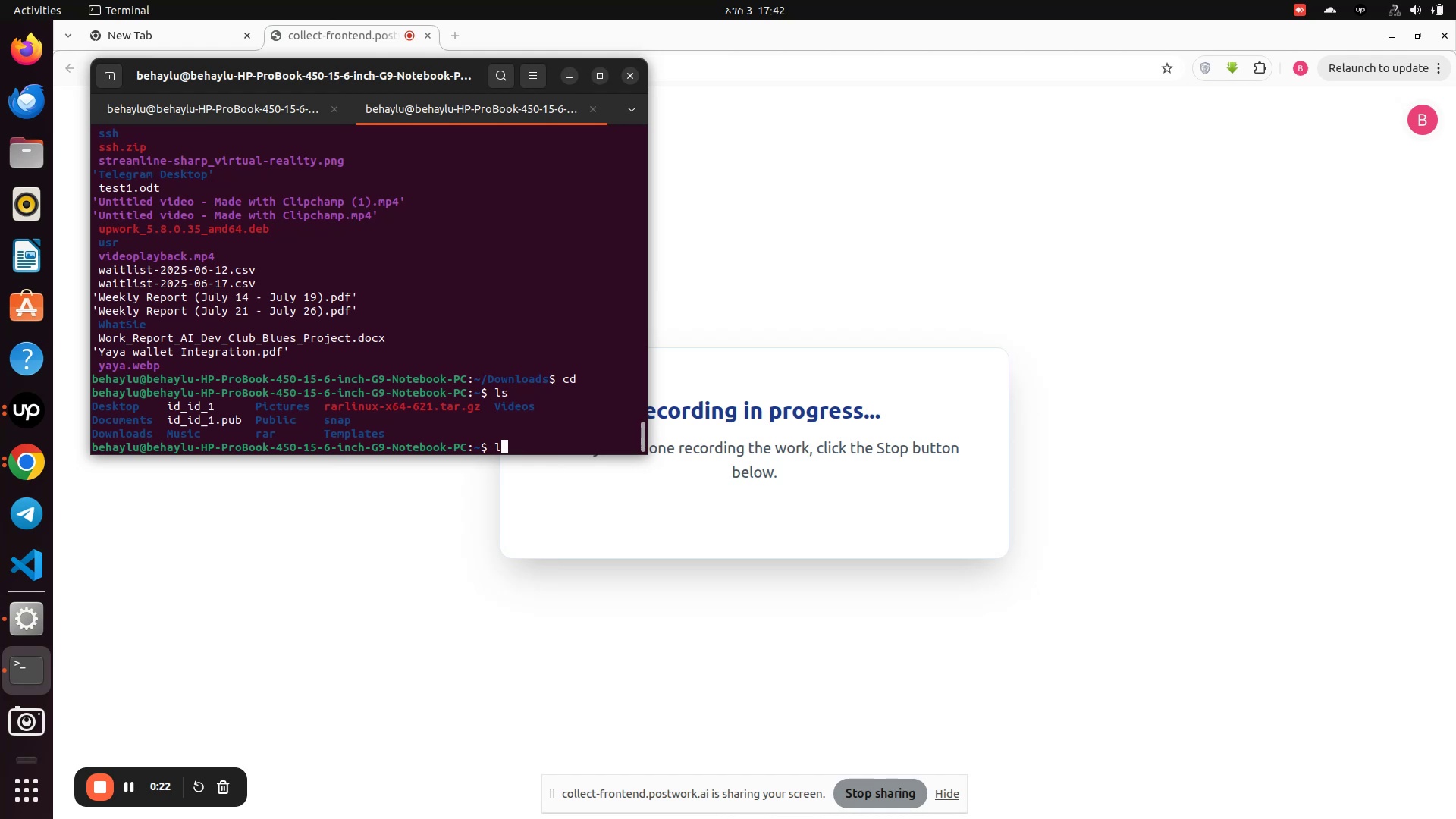 
key(Enter)
 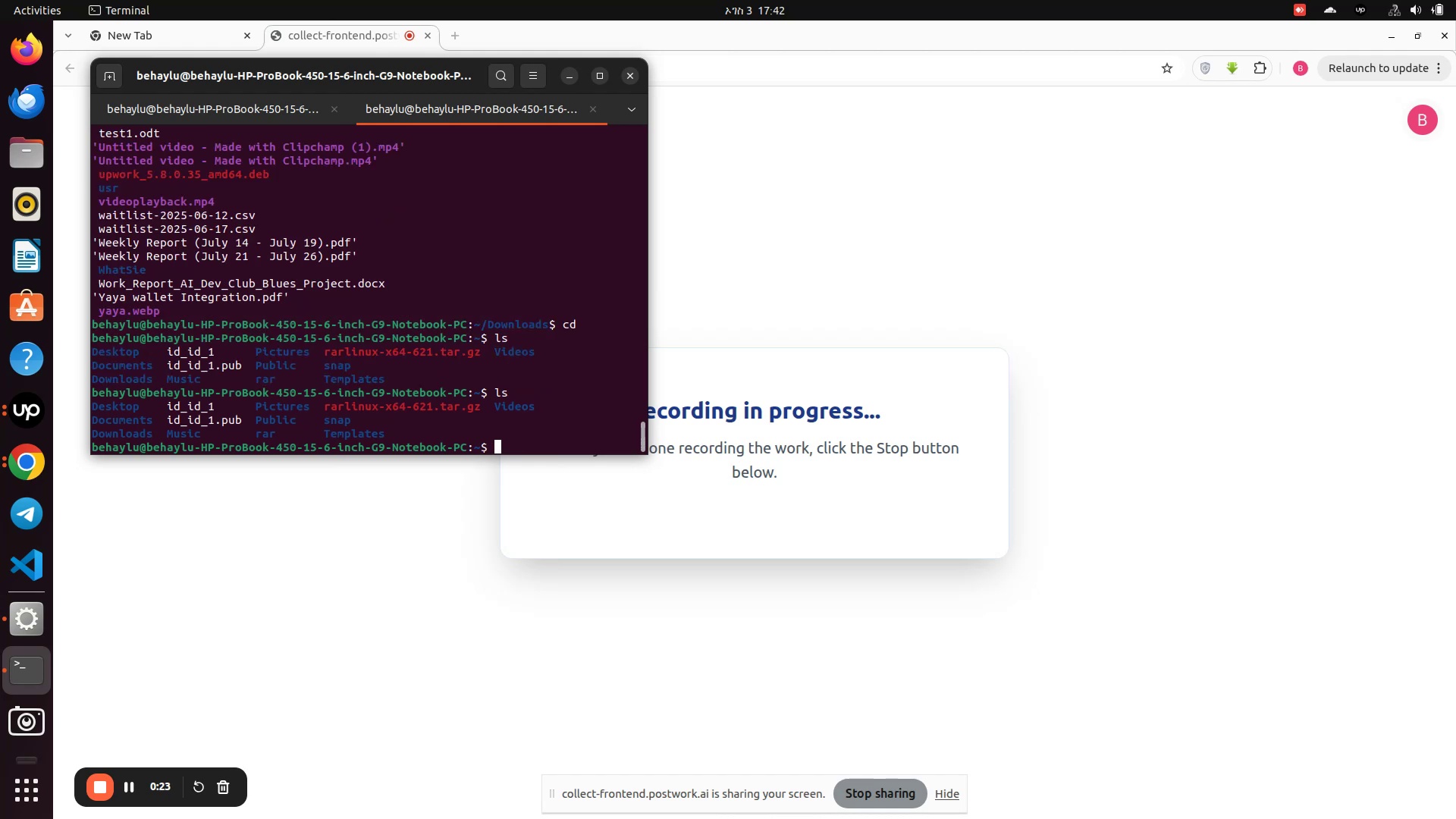 
type(cd pro)
key(Backspace)
key(Backspace)
key(Backspace)
type(Dow)
key(Backspace)
type(cu)
key(Tab)
 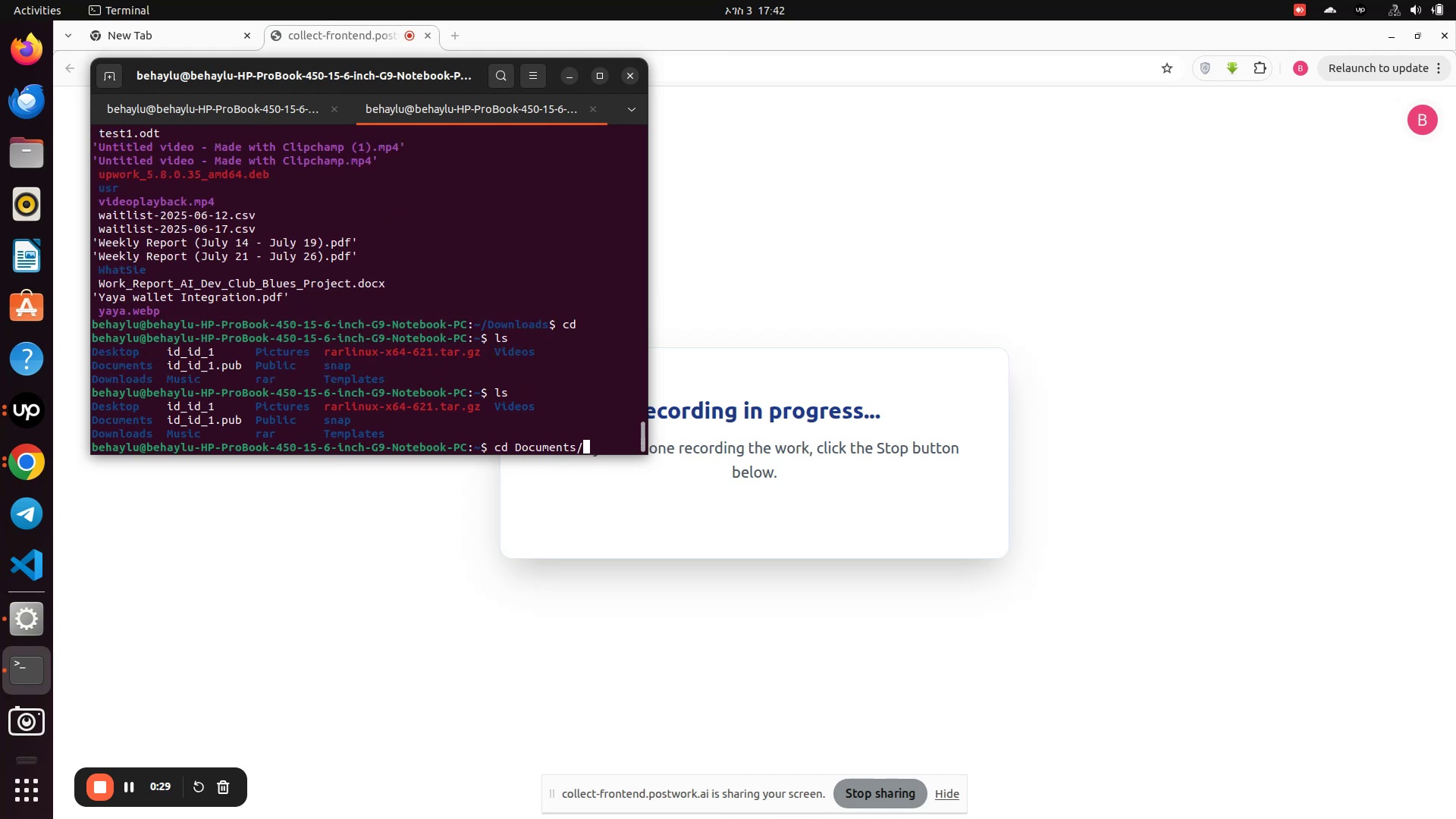 
key(Enter)
 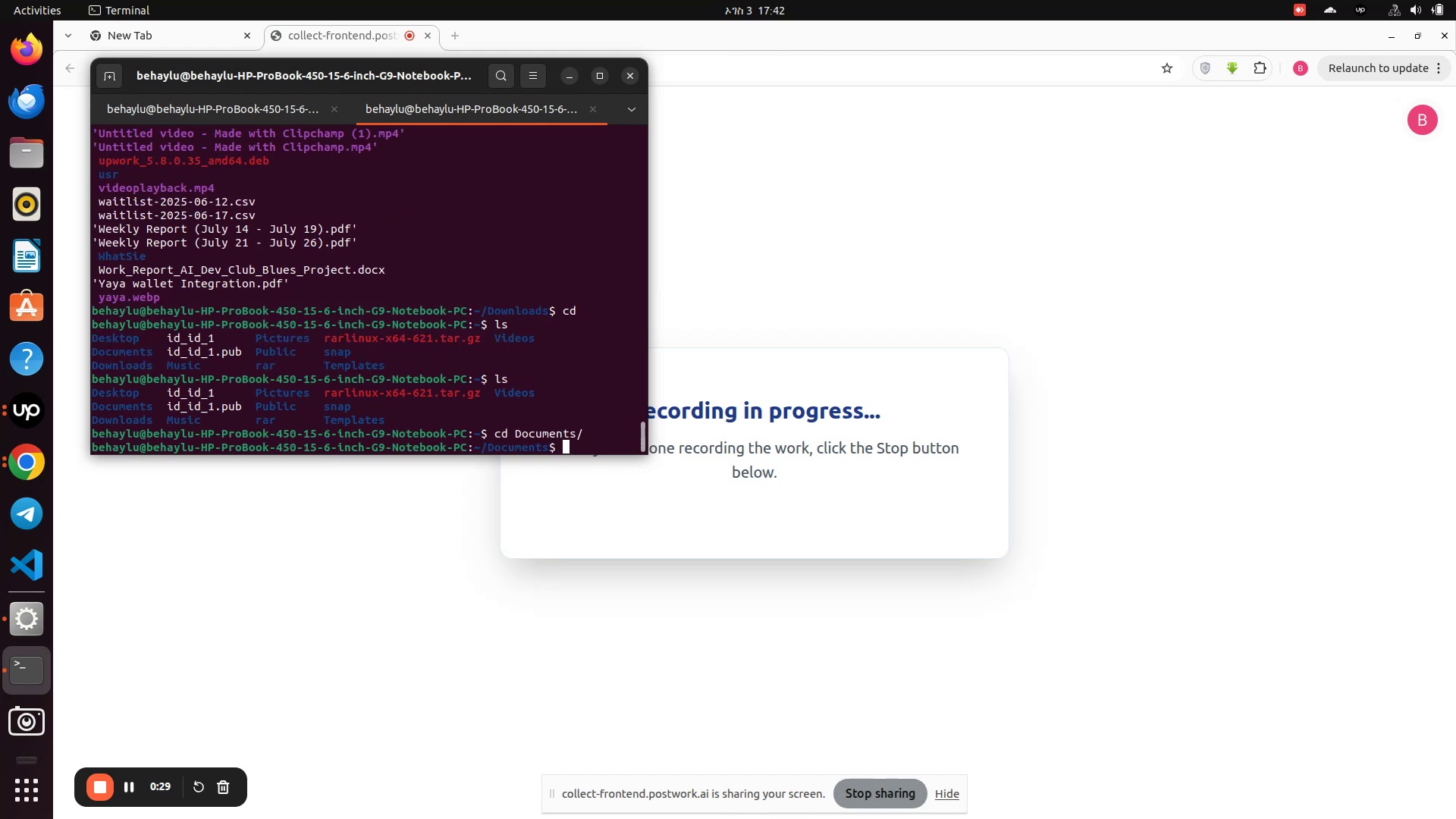 
type(ls)
 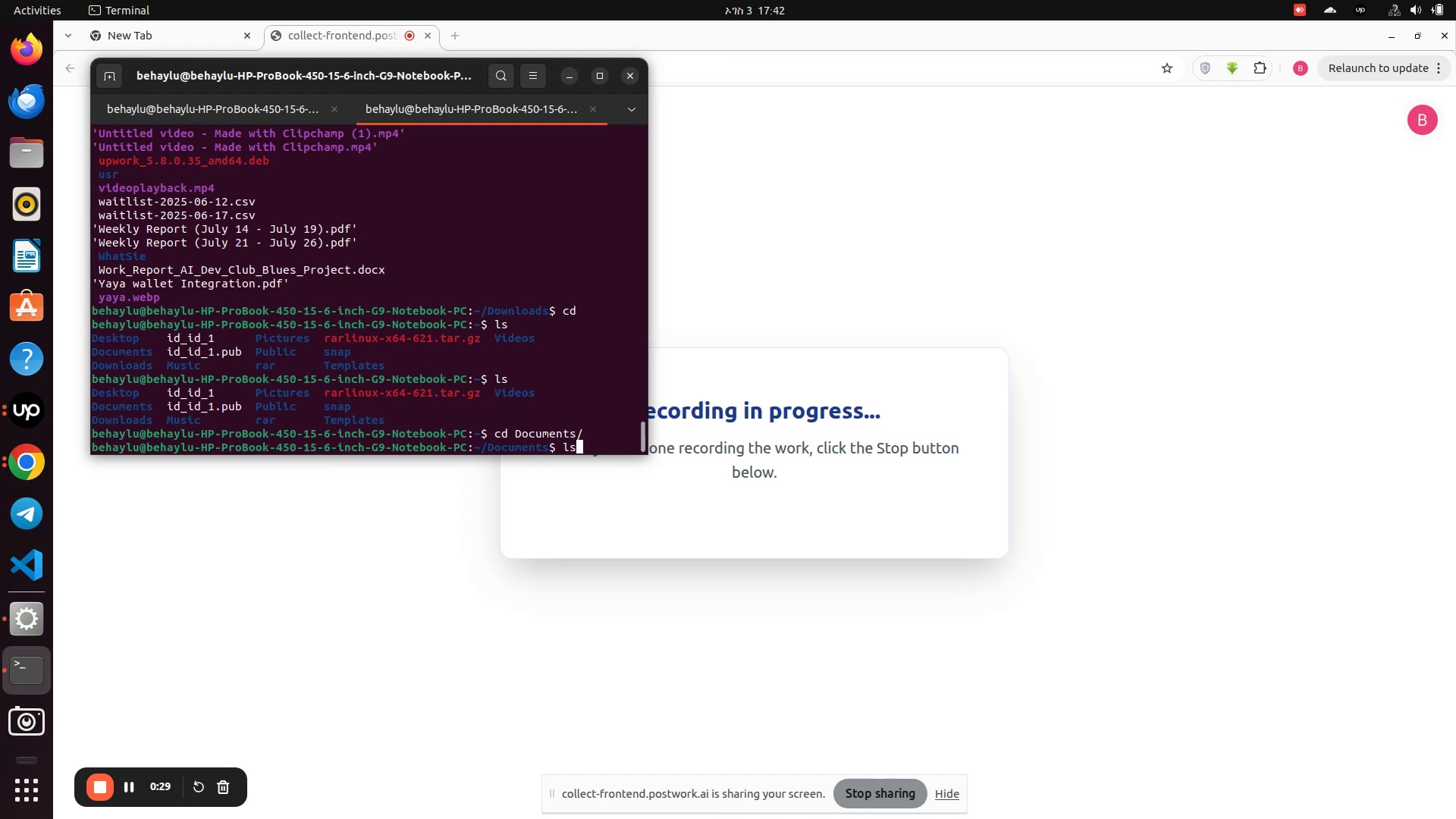 
key(Enter)
 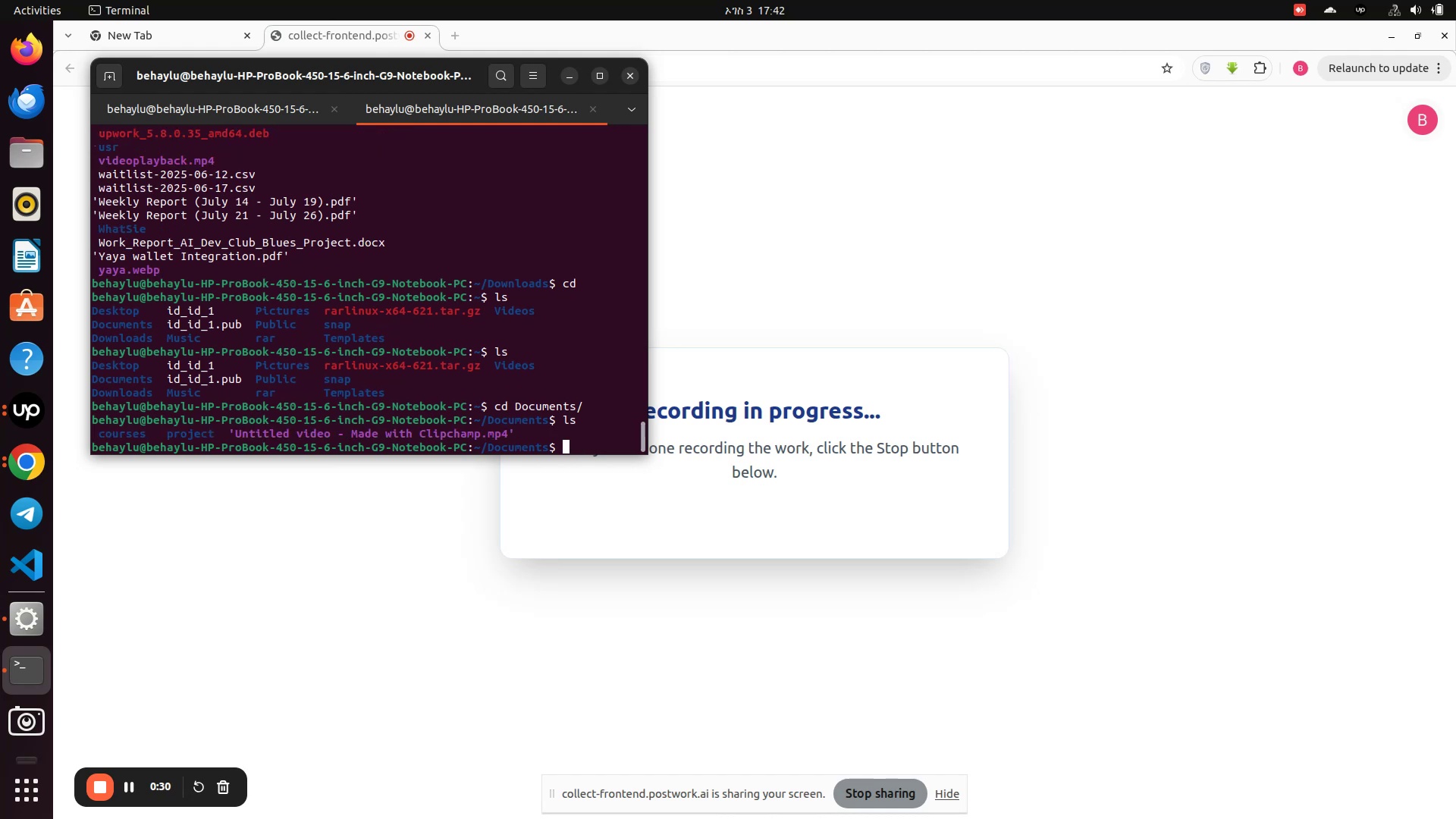 
type(cd pro)
key(Tab)
 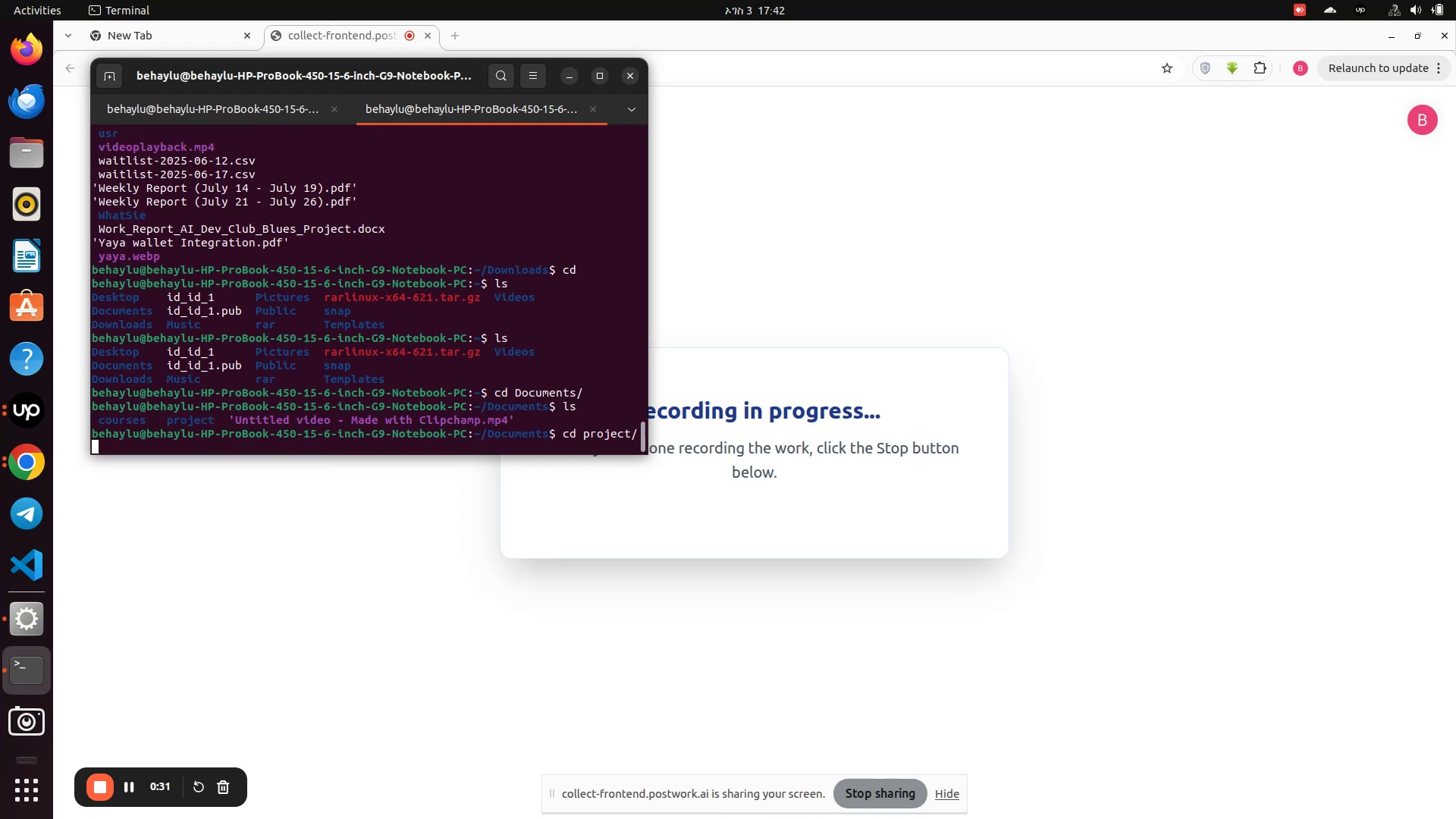 
key(Enter)
 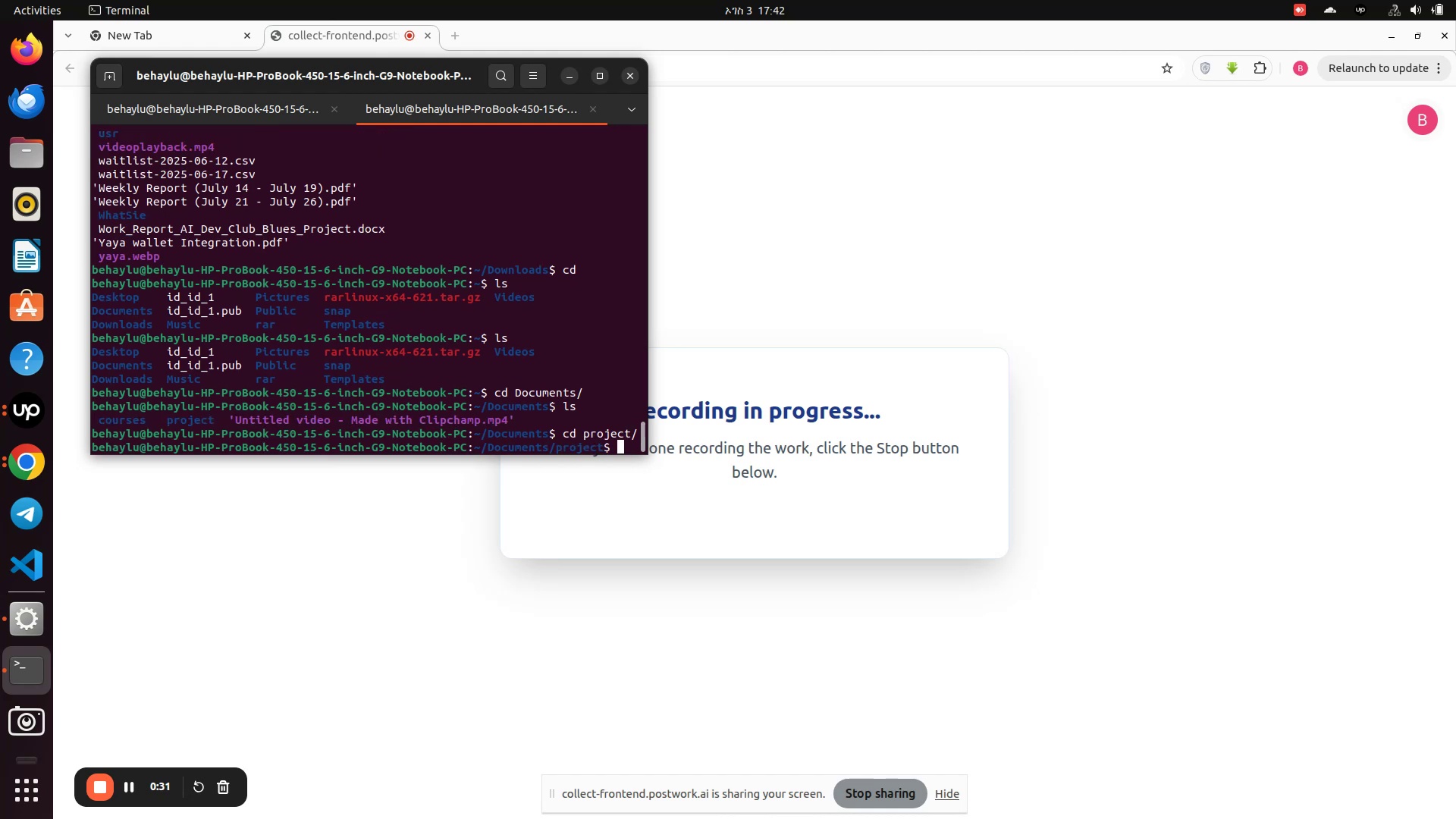 
type(ls)
 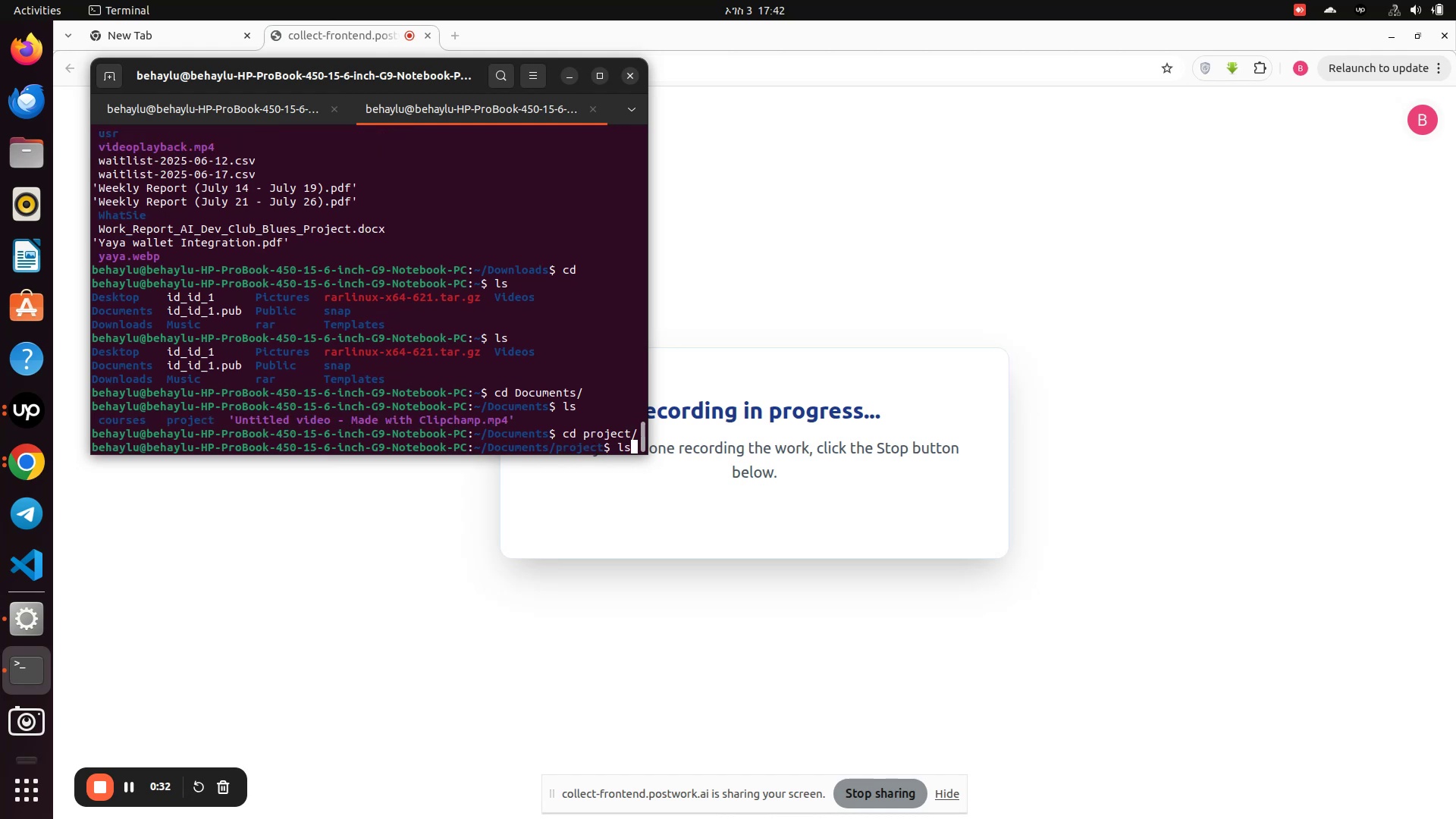 
key(Enter)
 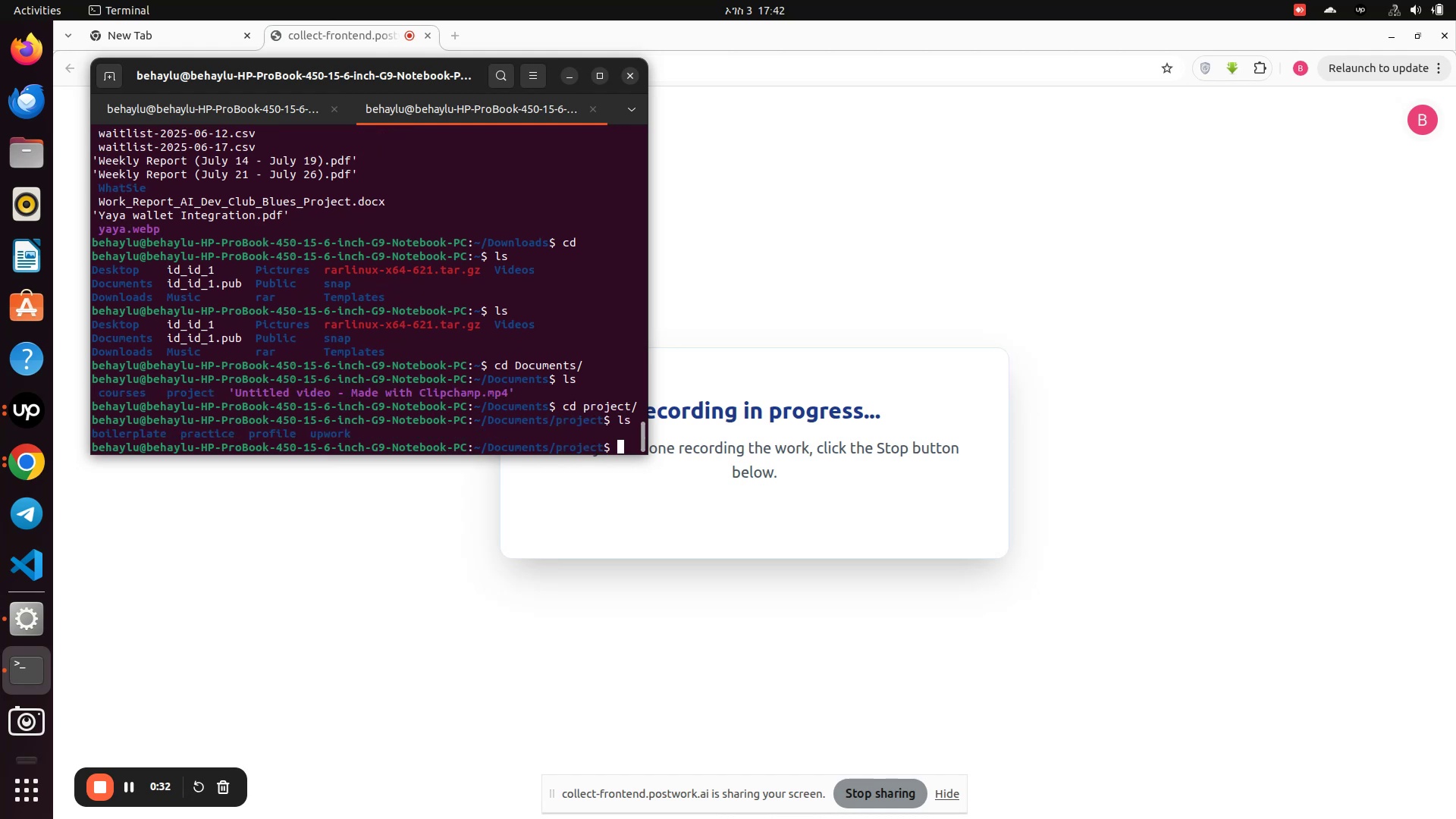 
type(clear)
 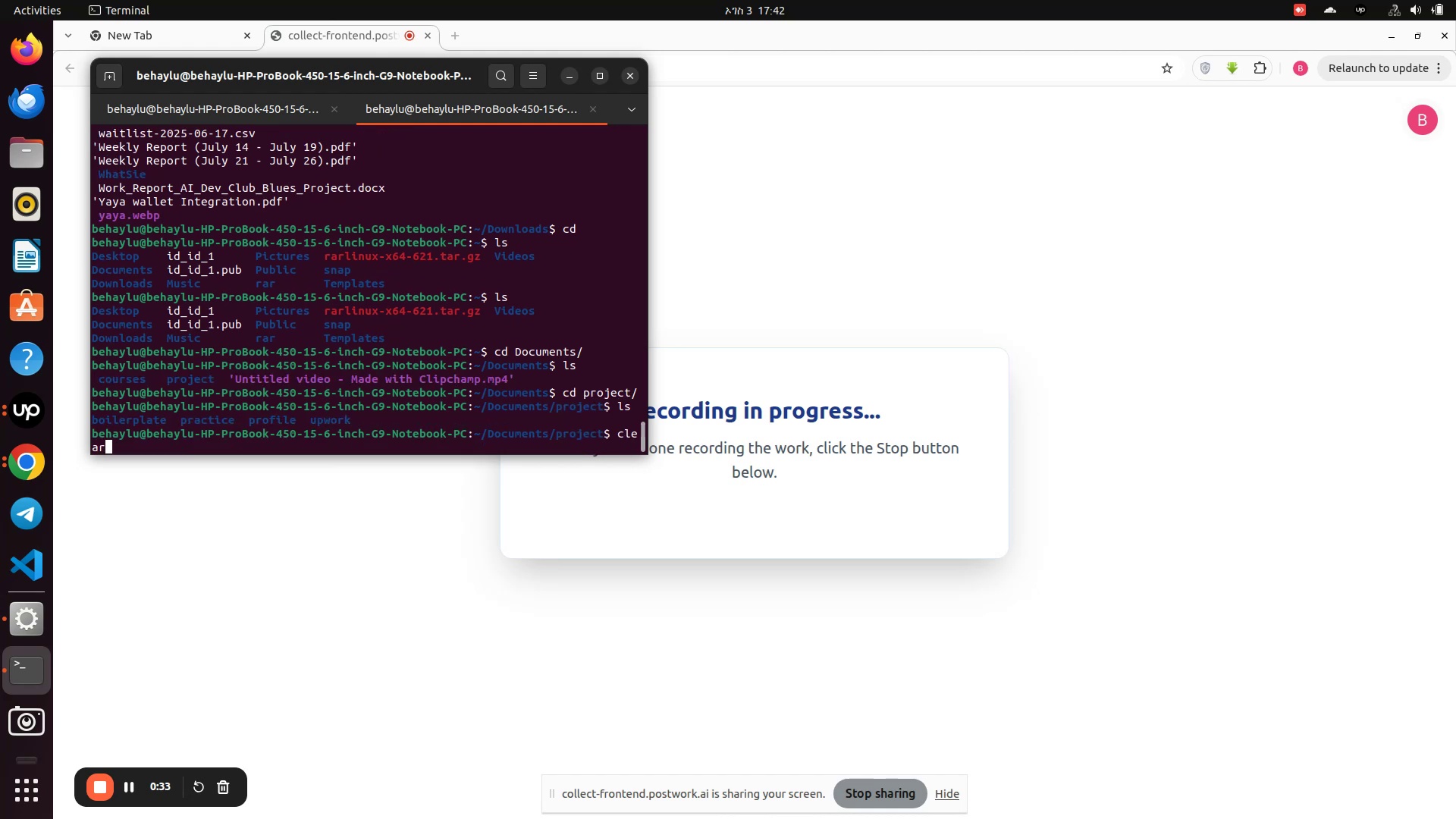 
key(Enter)
 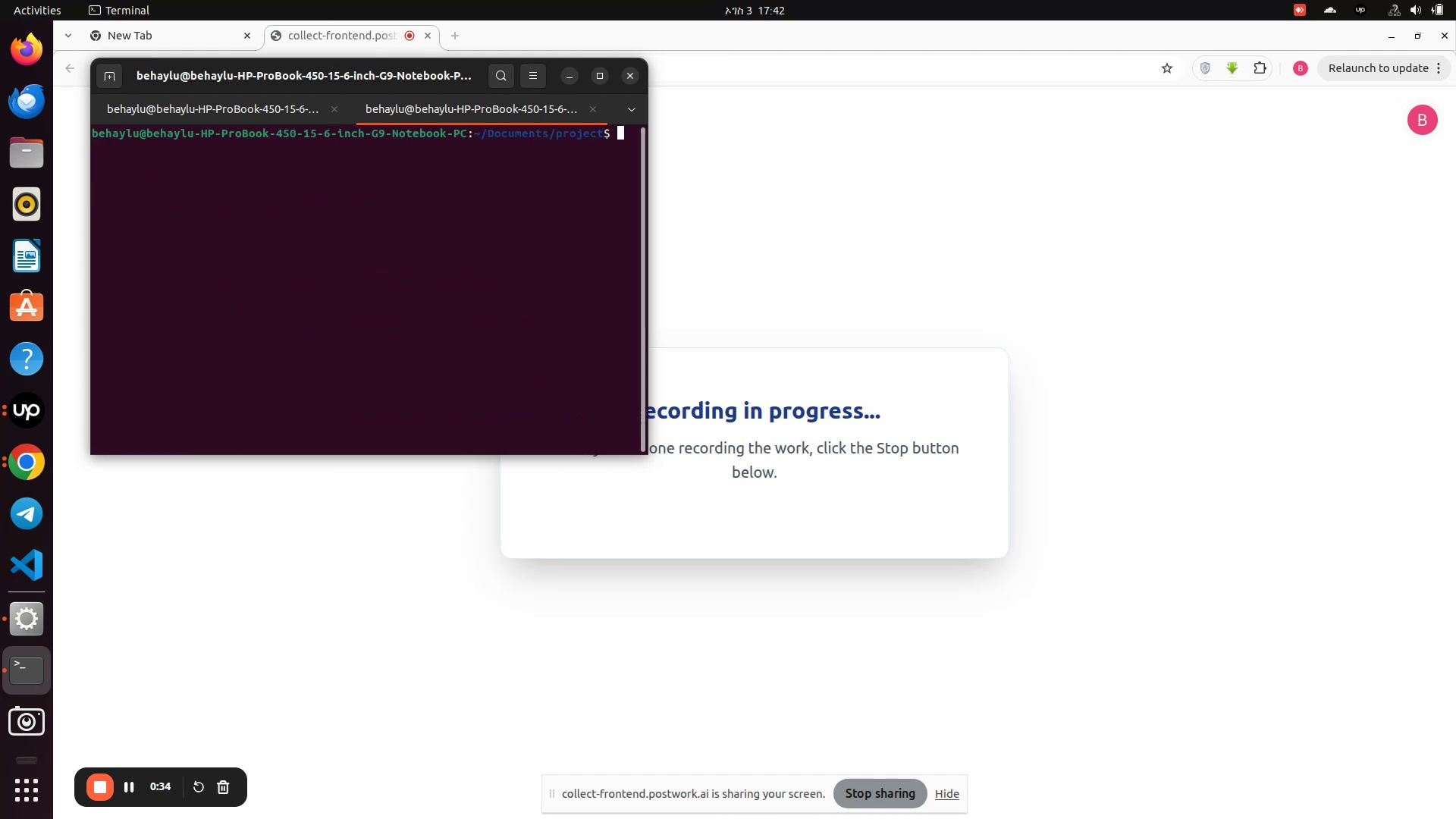 
type(ls)
 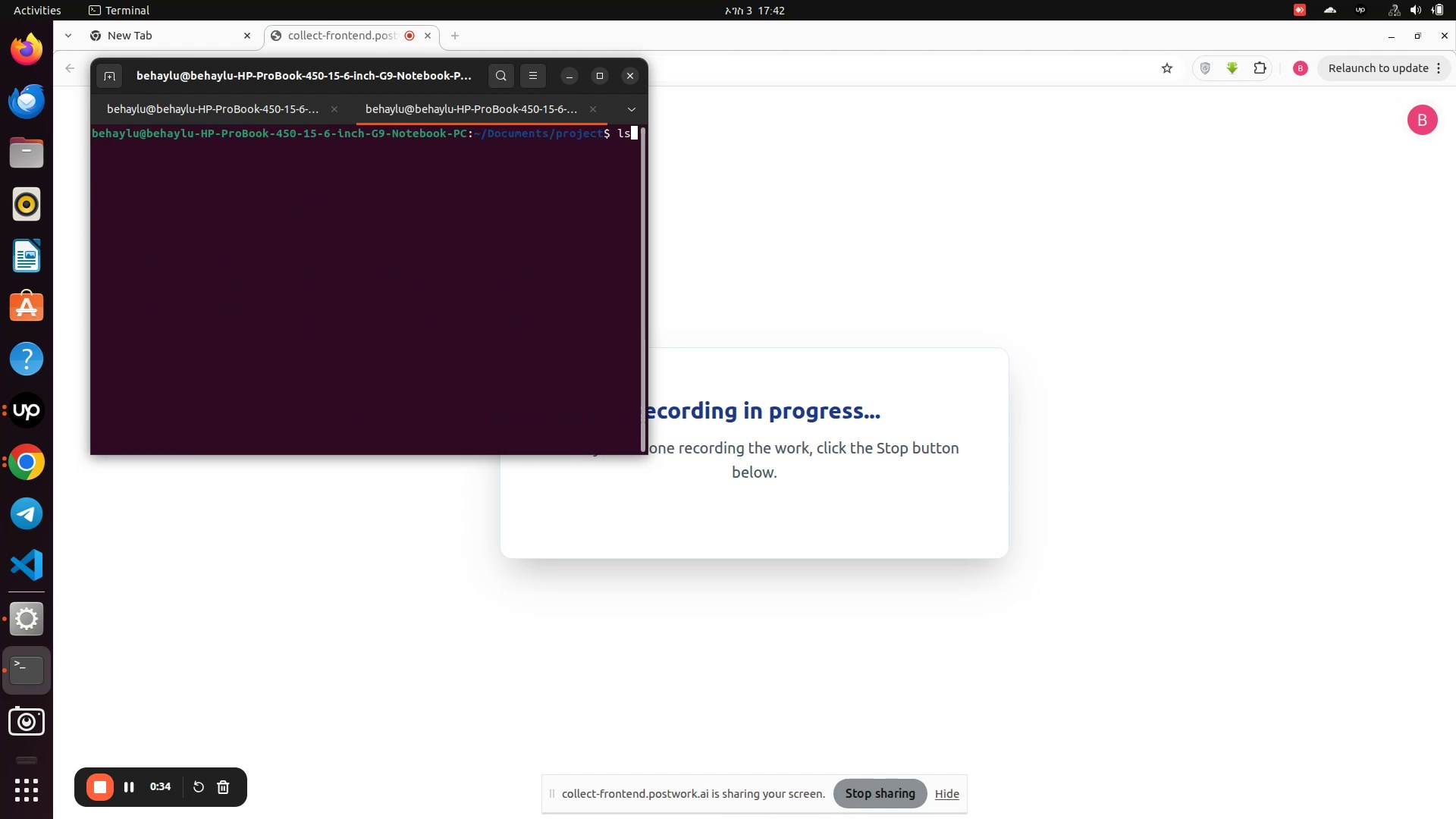 
key(Enter)
 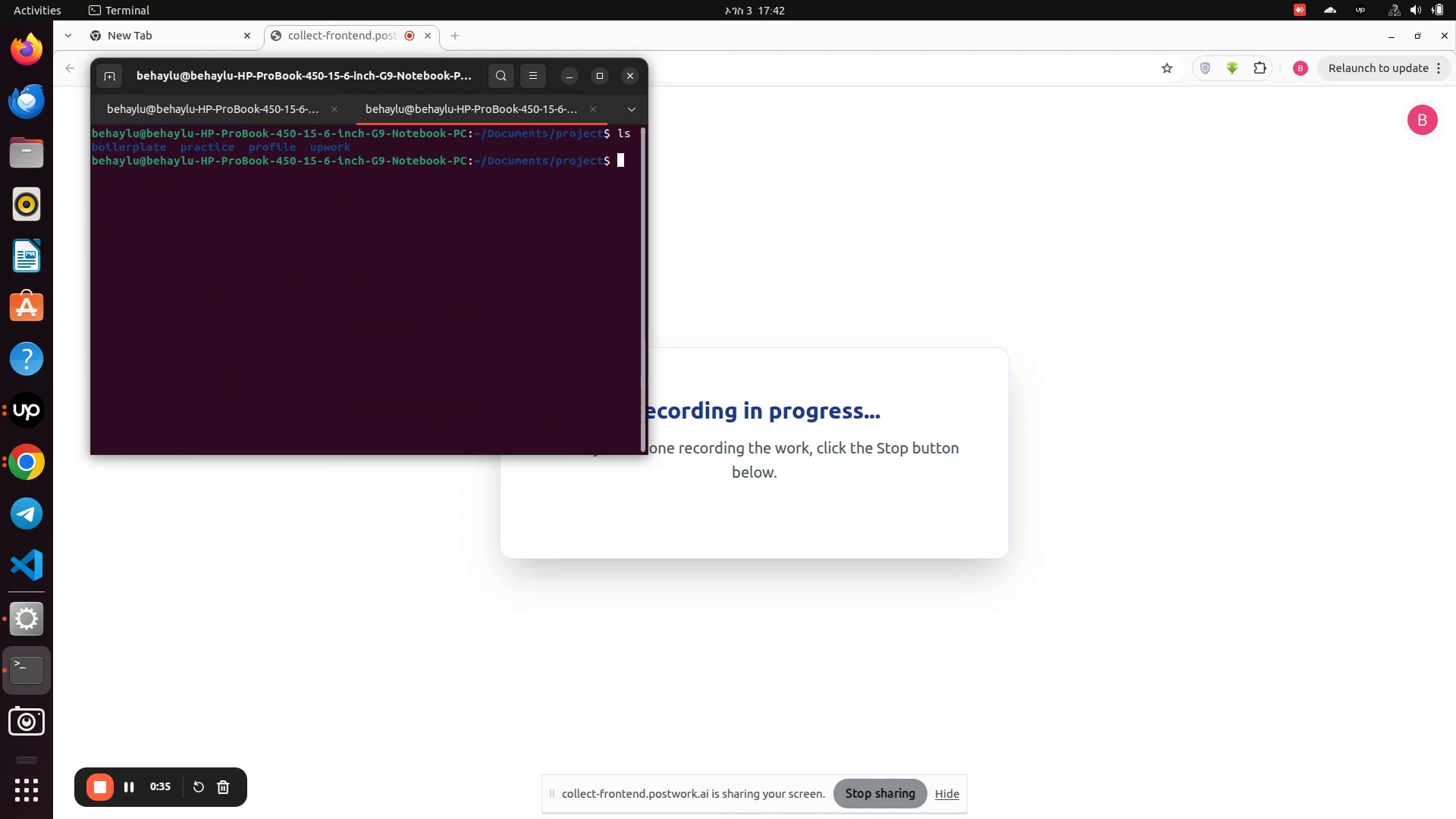 
type(cd u)
key(Tab)
 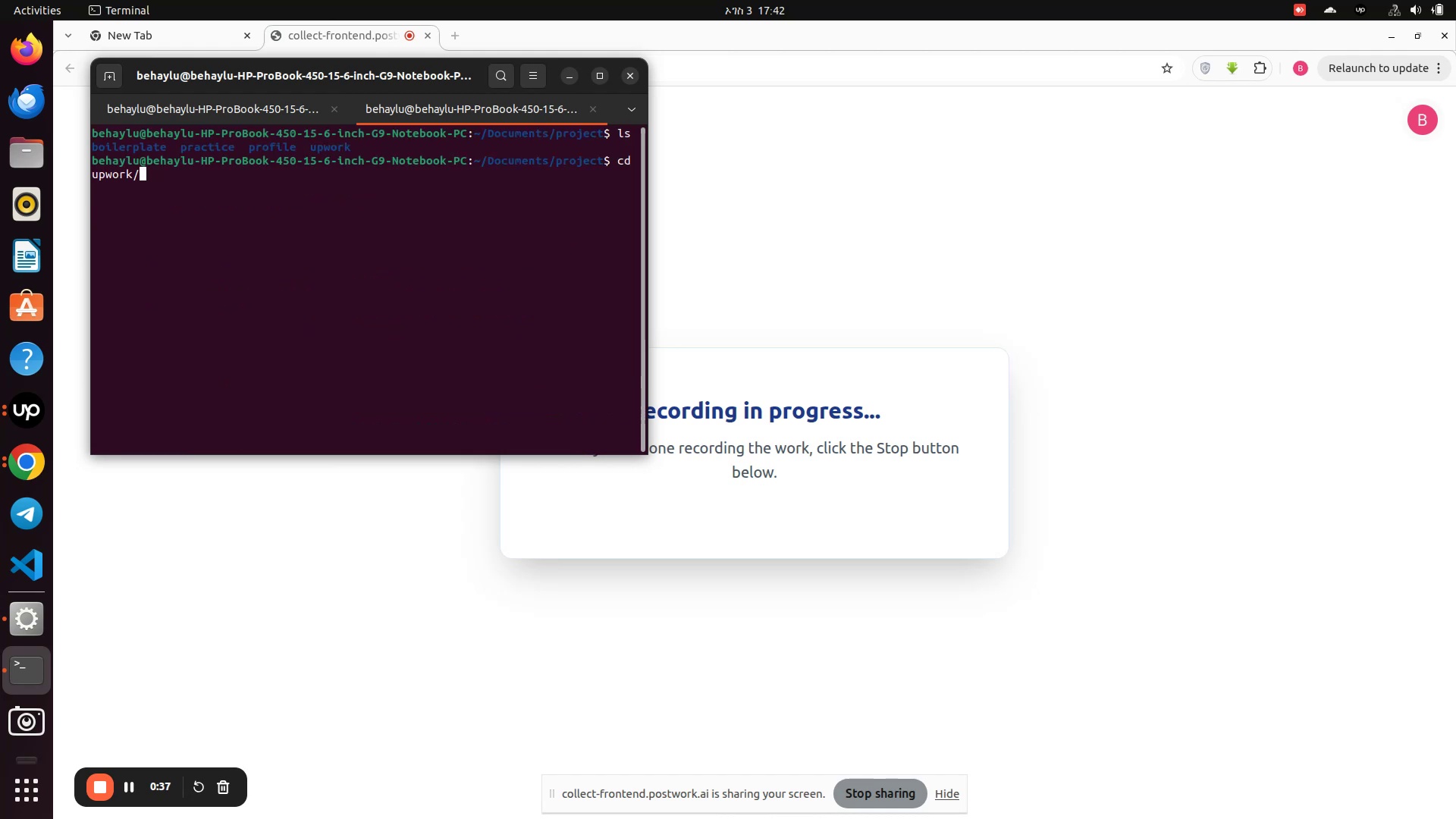 
key(Enter)
 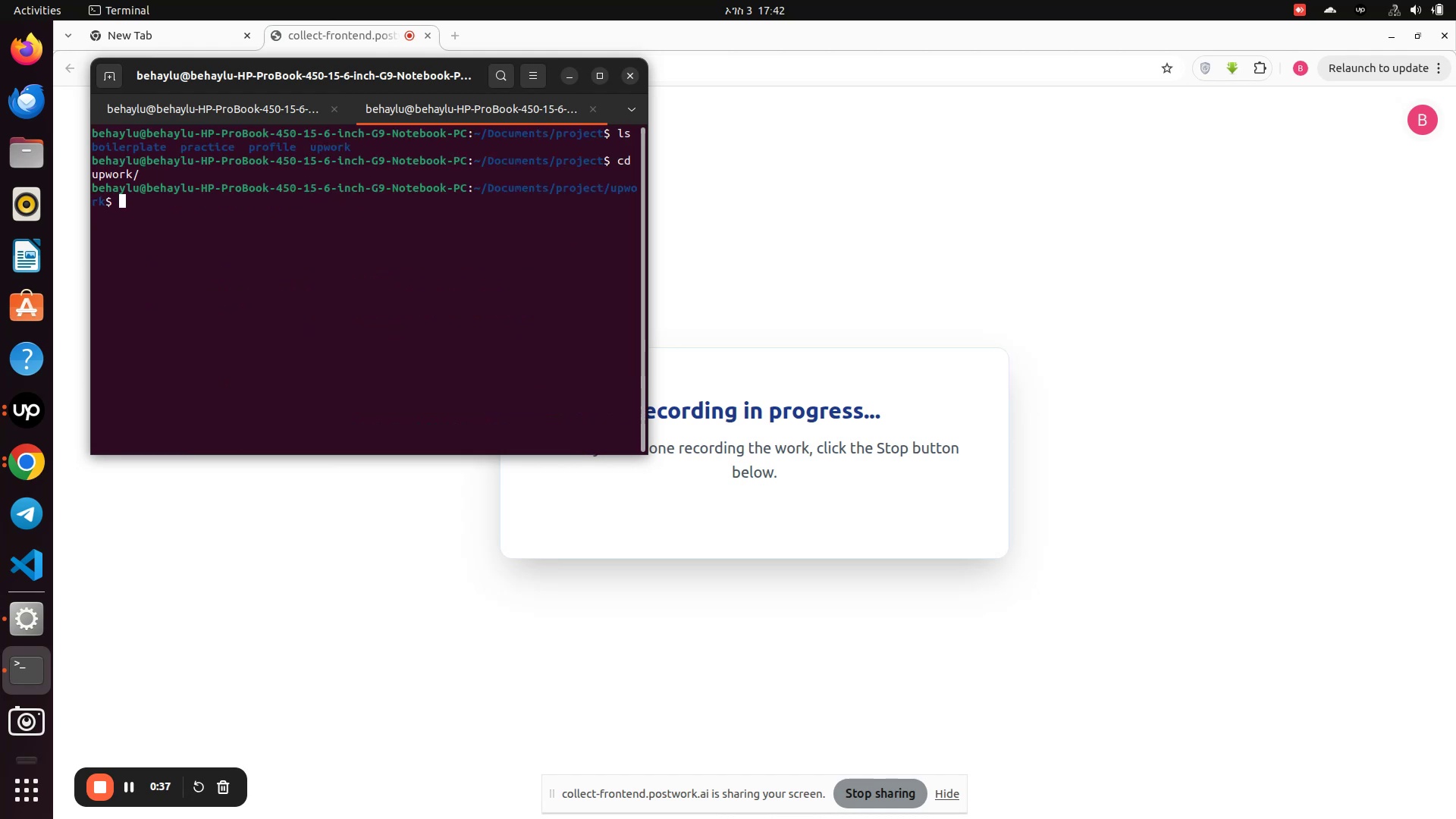 
type(ls)
 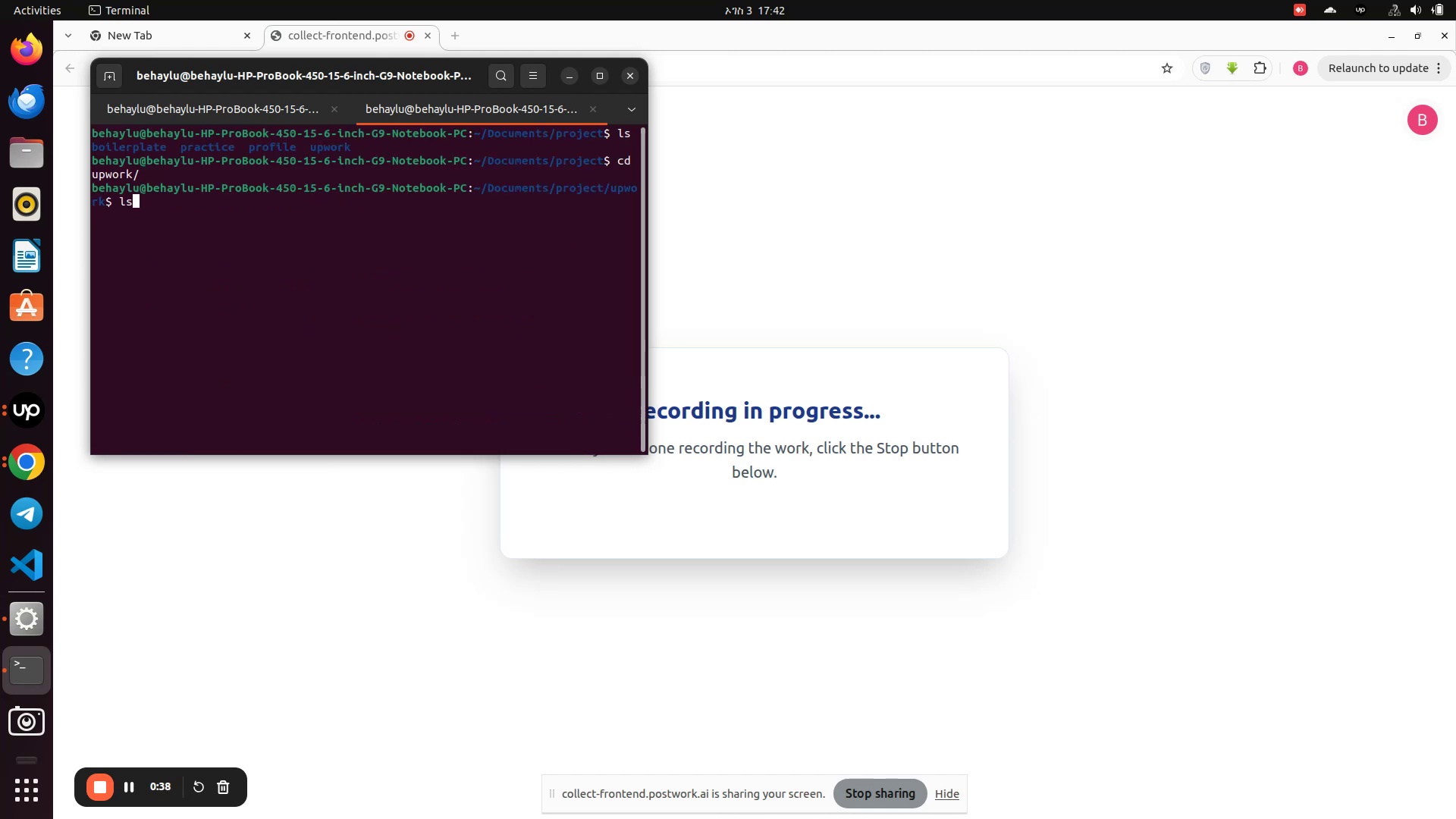 
key(Enter)
 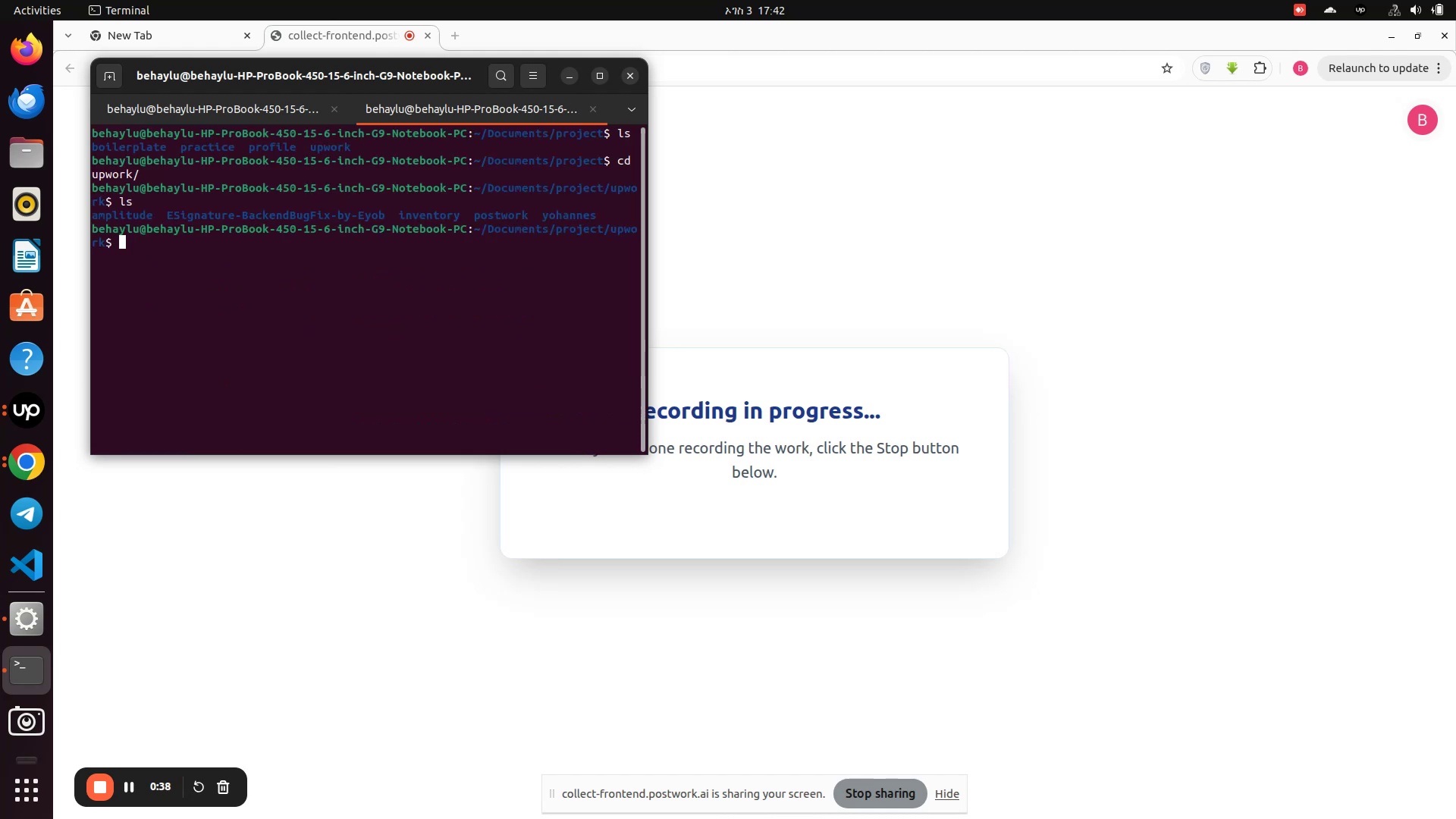 
type(clear)
 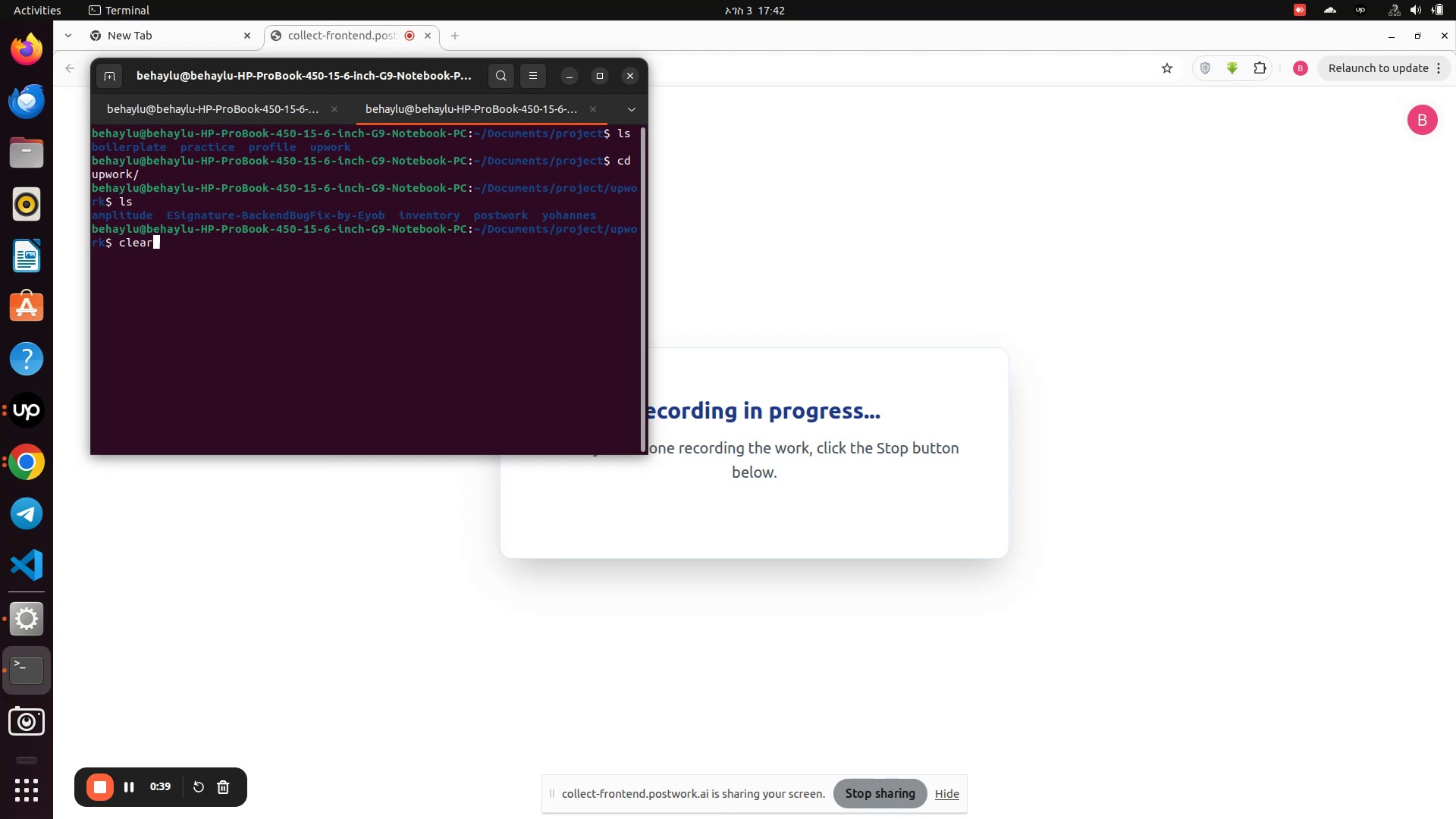 
key(Enter)
 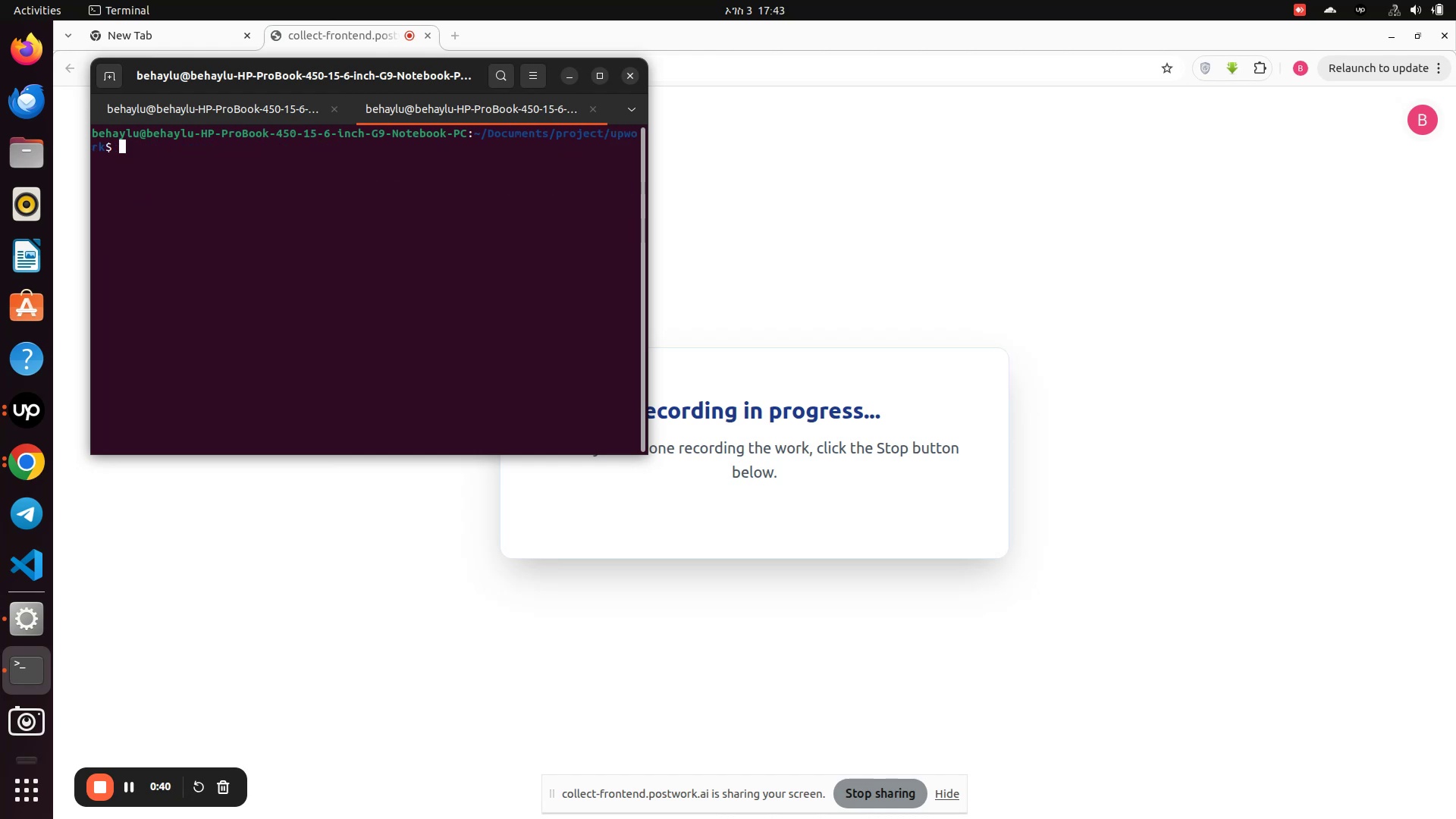 
type(cd pos)
key(Tab)
 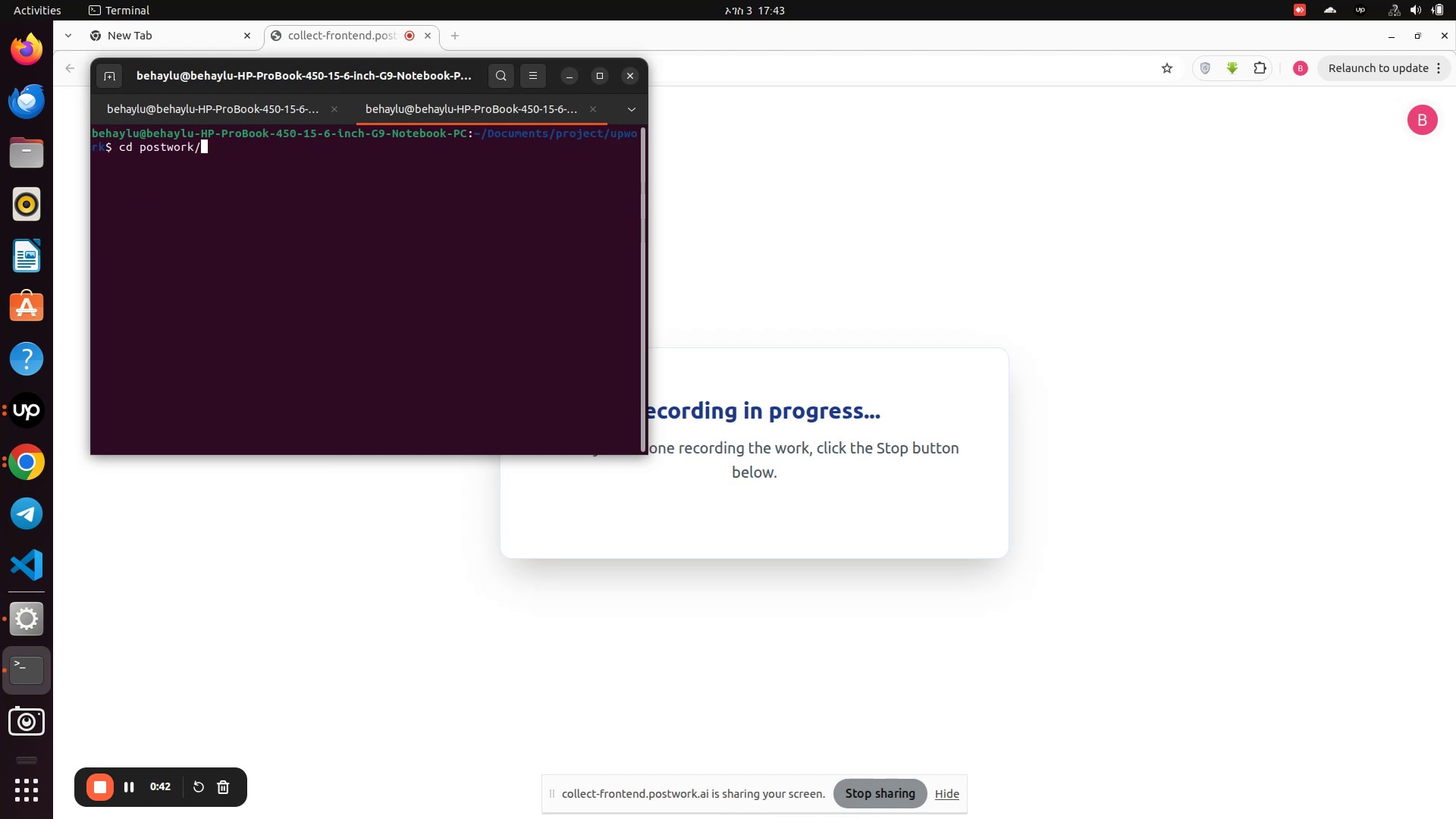 
key(Enter)
 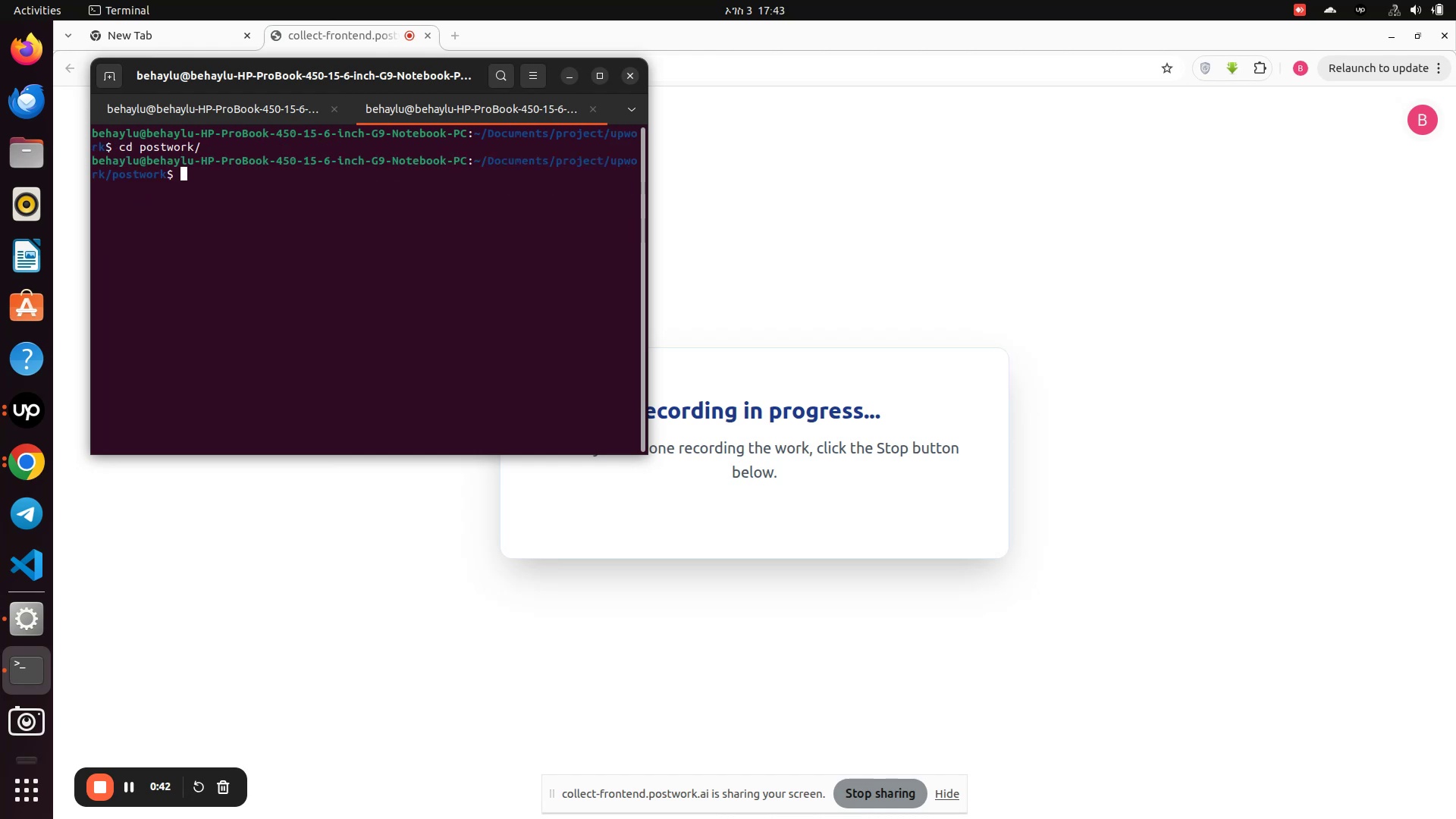 
type(ls)
 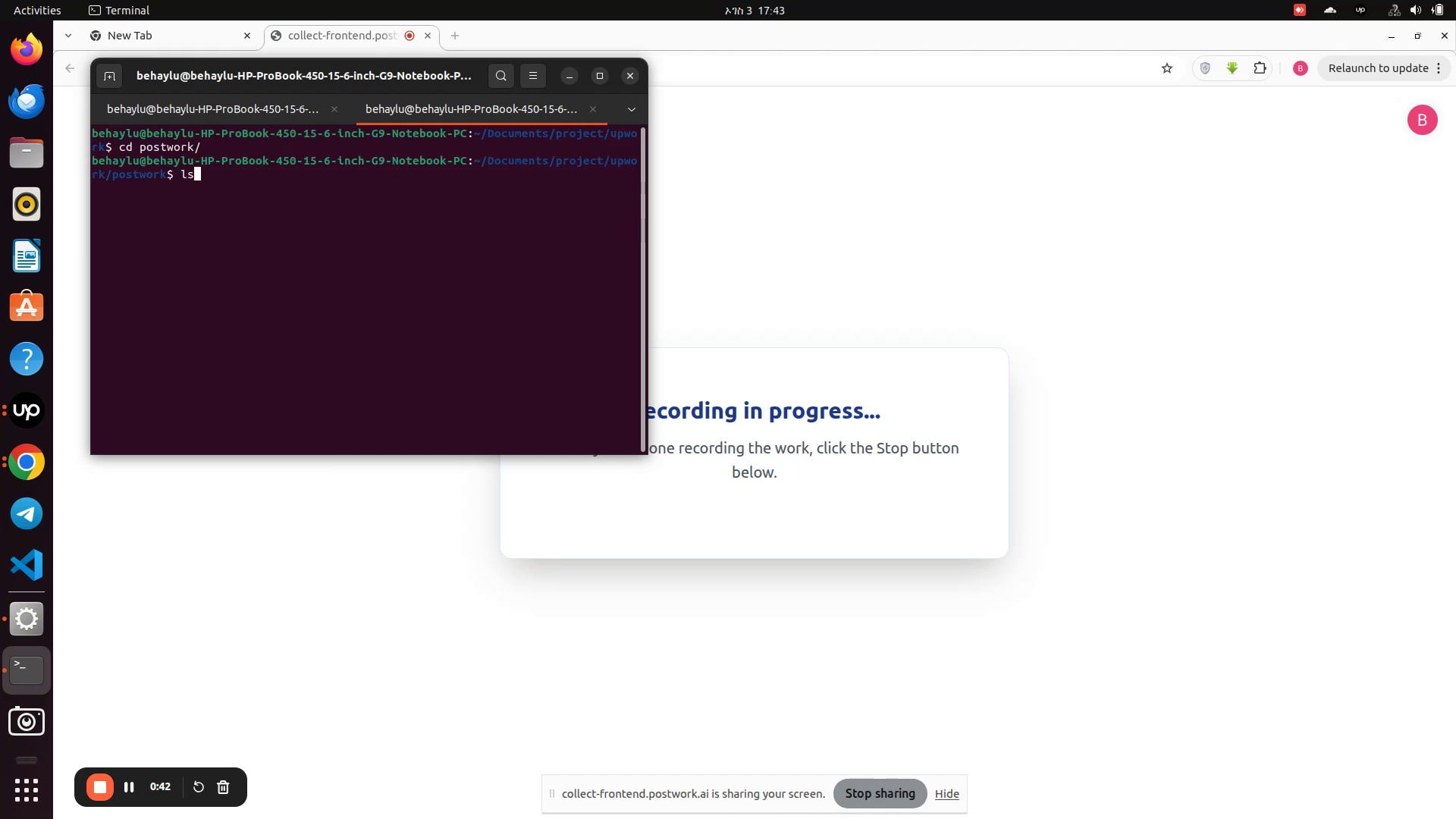 
key(Enter)
 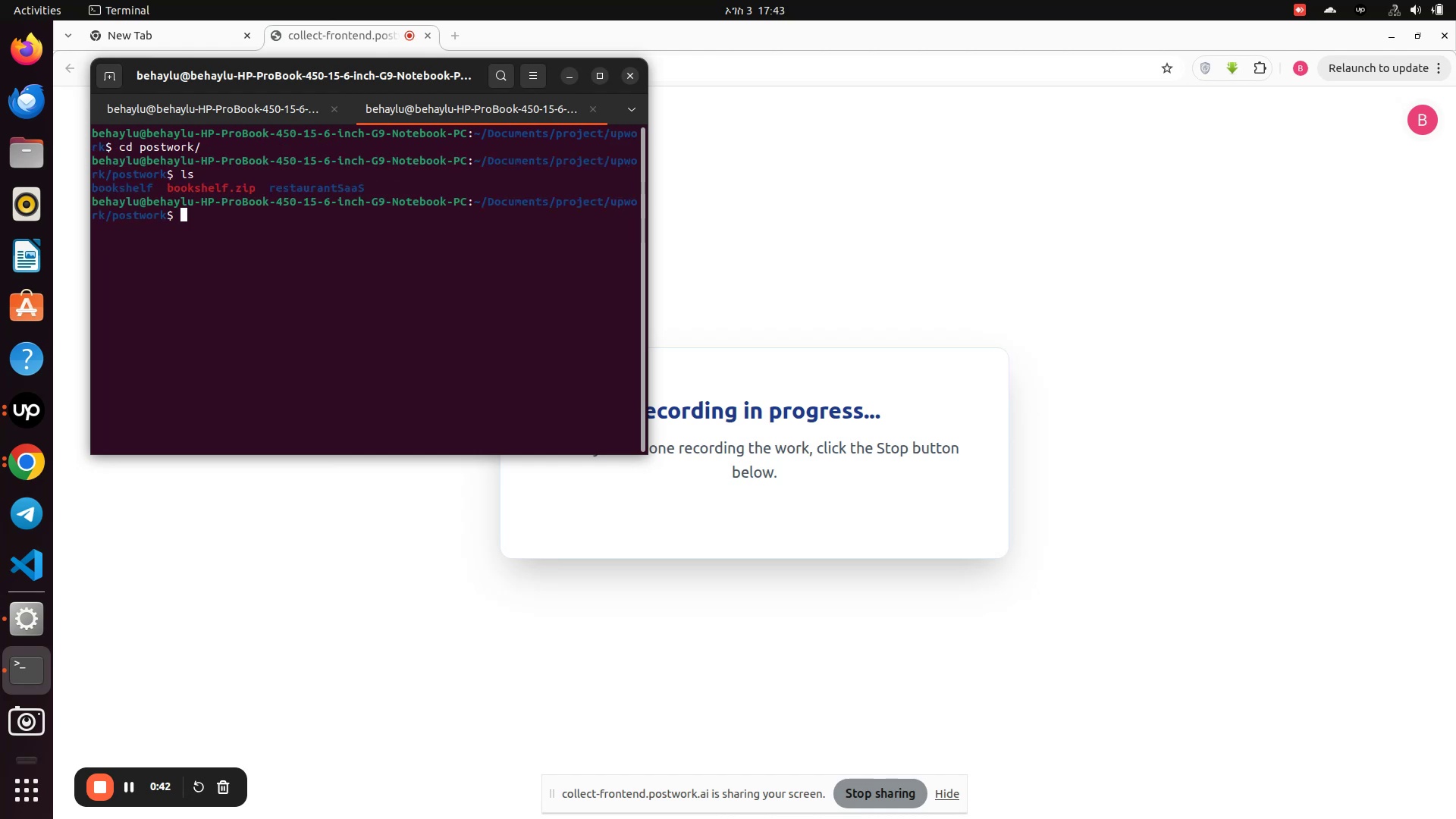 
type(clear)
 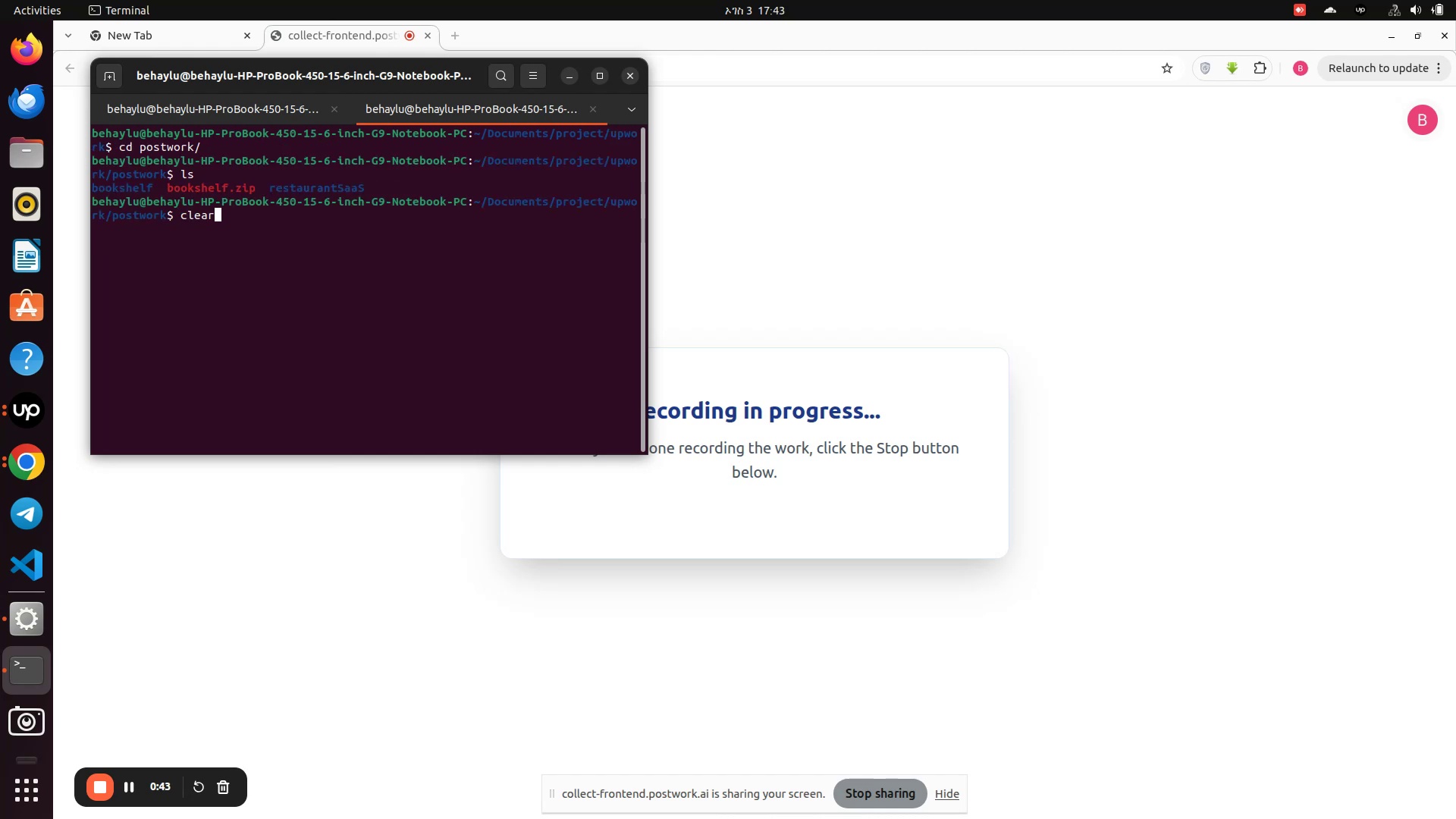 
key(Enter)
 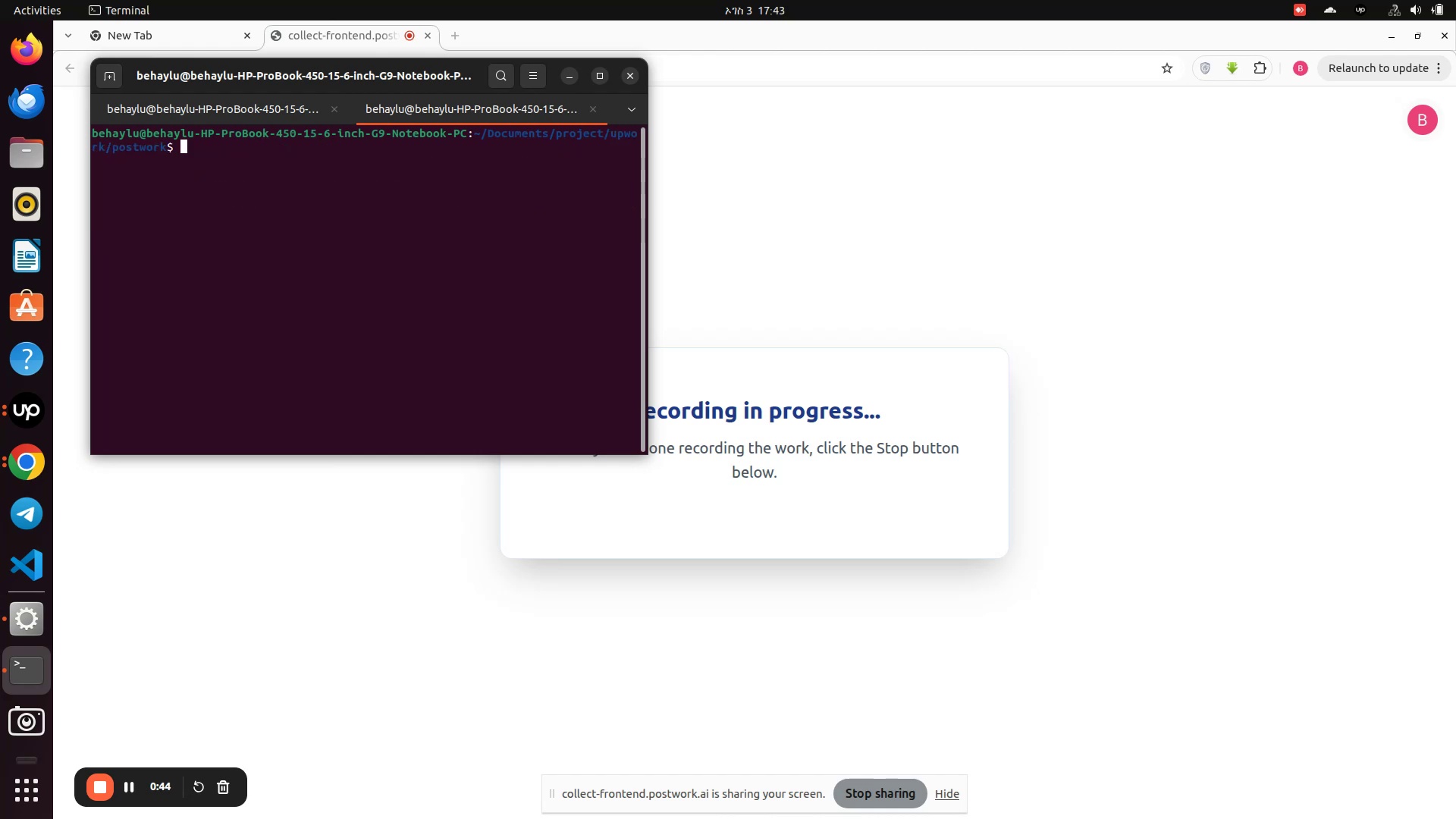 
type(cd r)
key(Tab)
 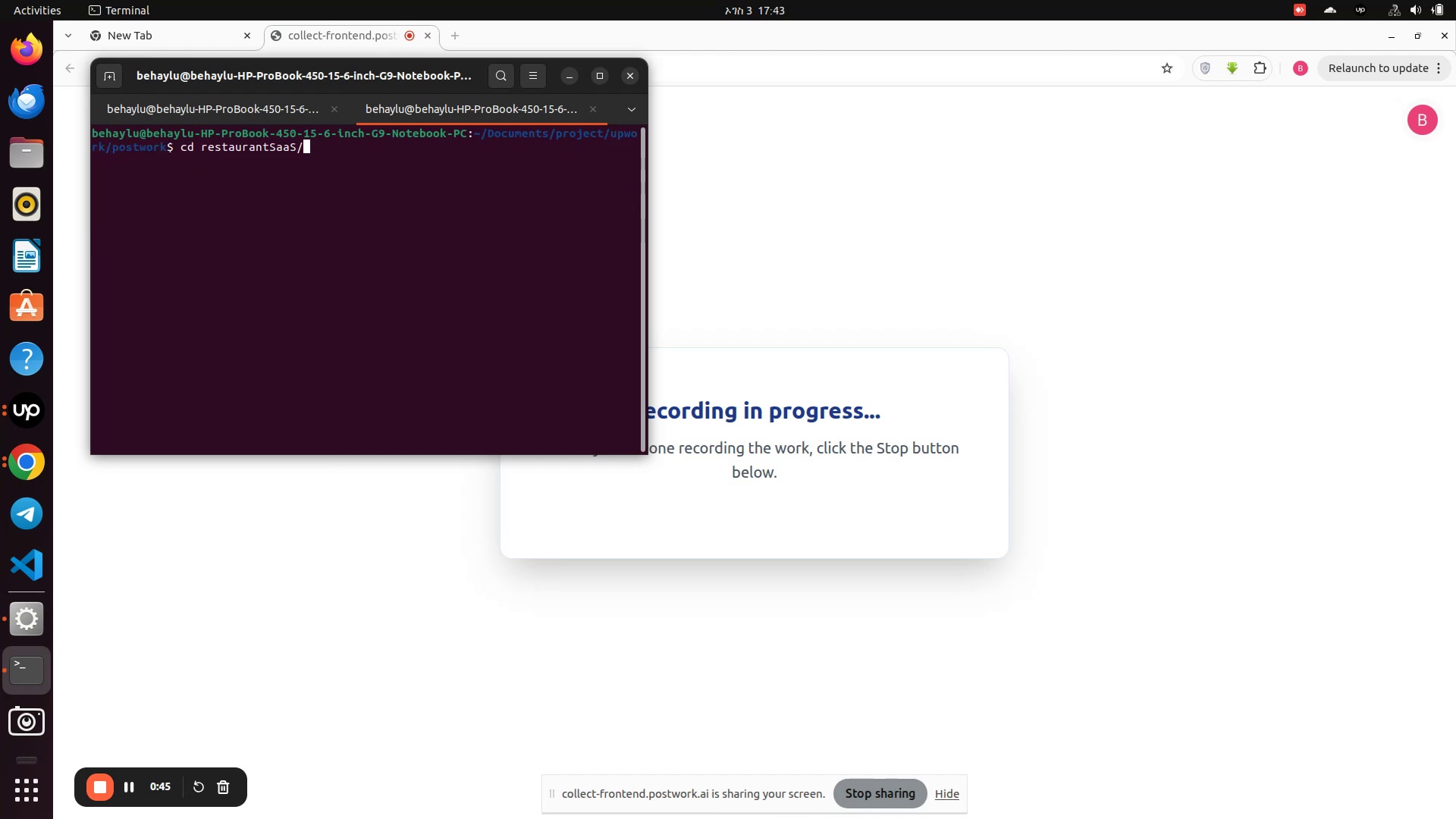 
key(Enter)
 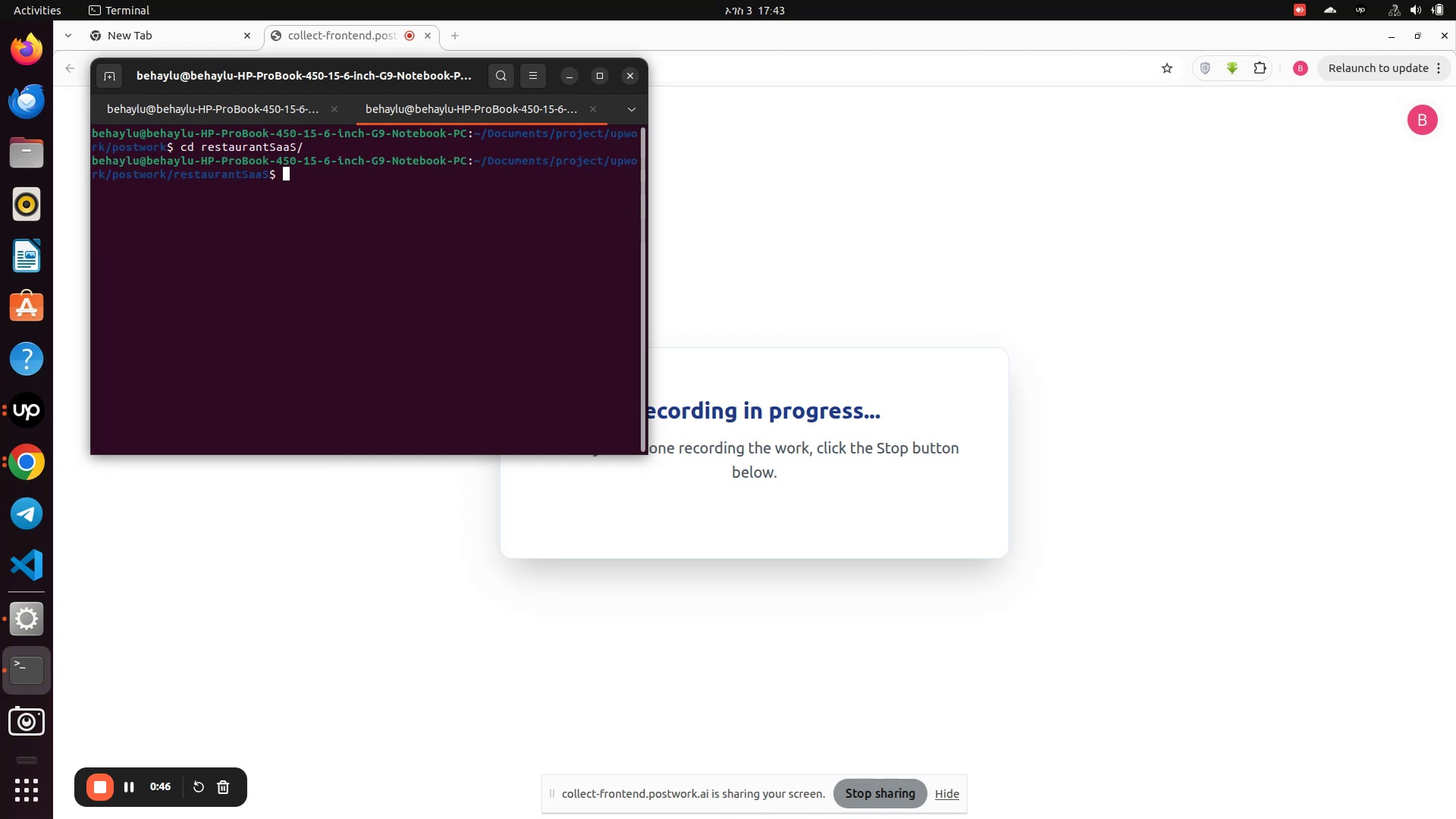 
type(ls)
 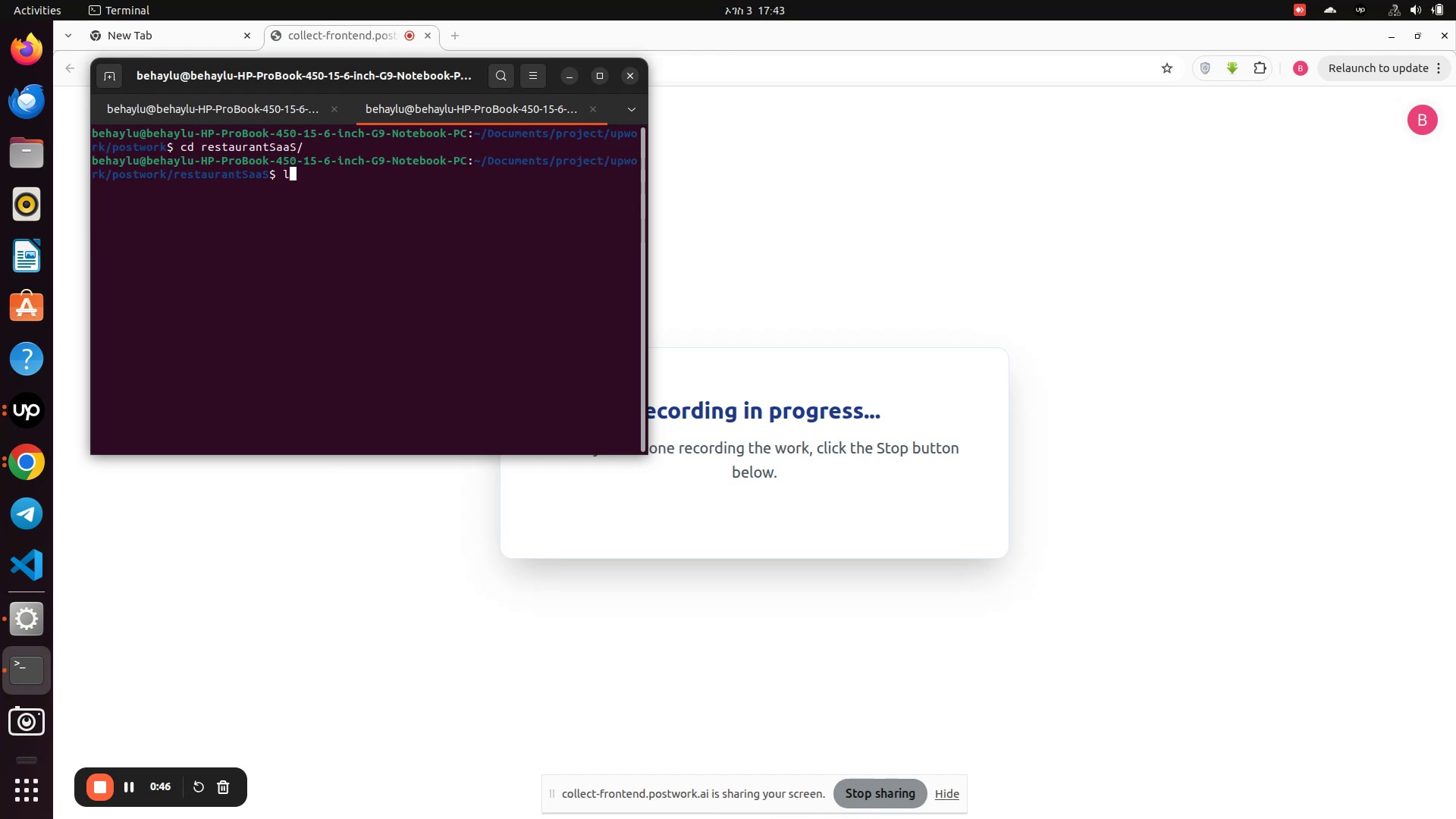 
key(Enter)
 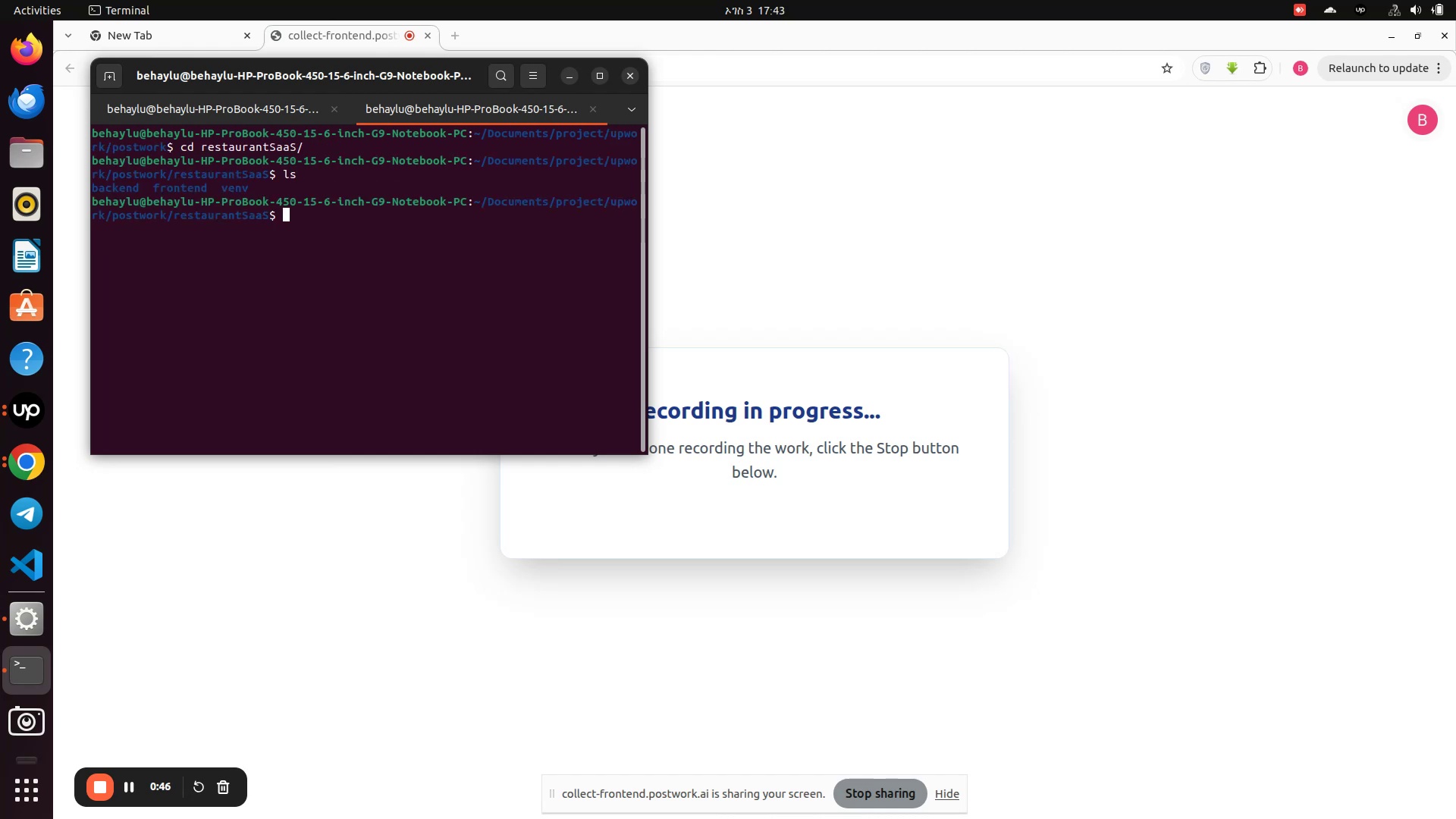 
type(cd)
key(Backspace)
type(lear)
 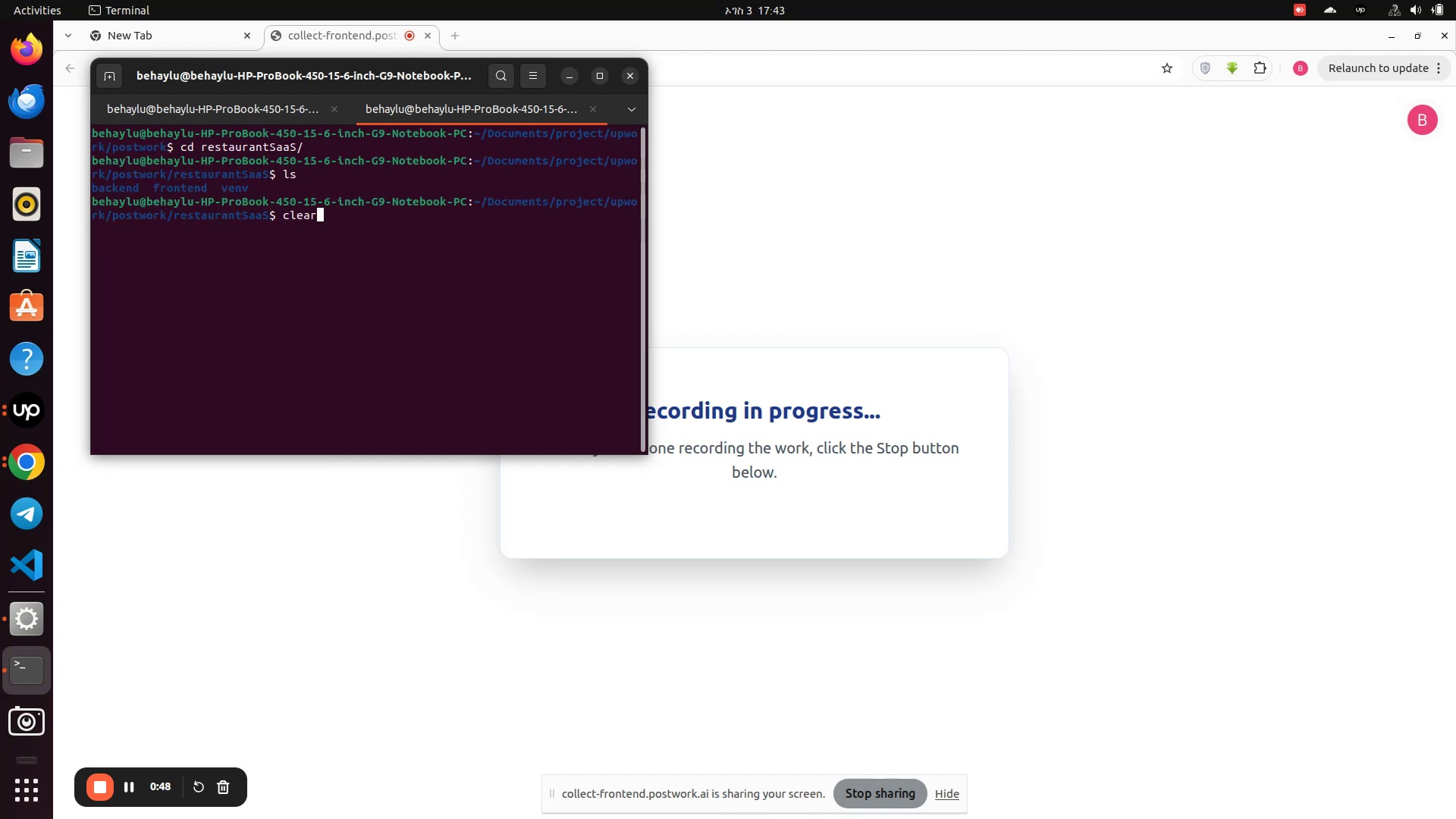 
key(Enter)
 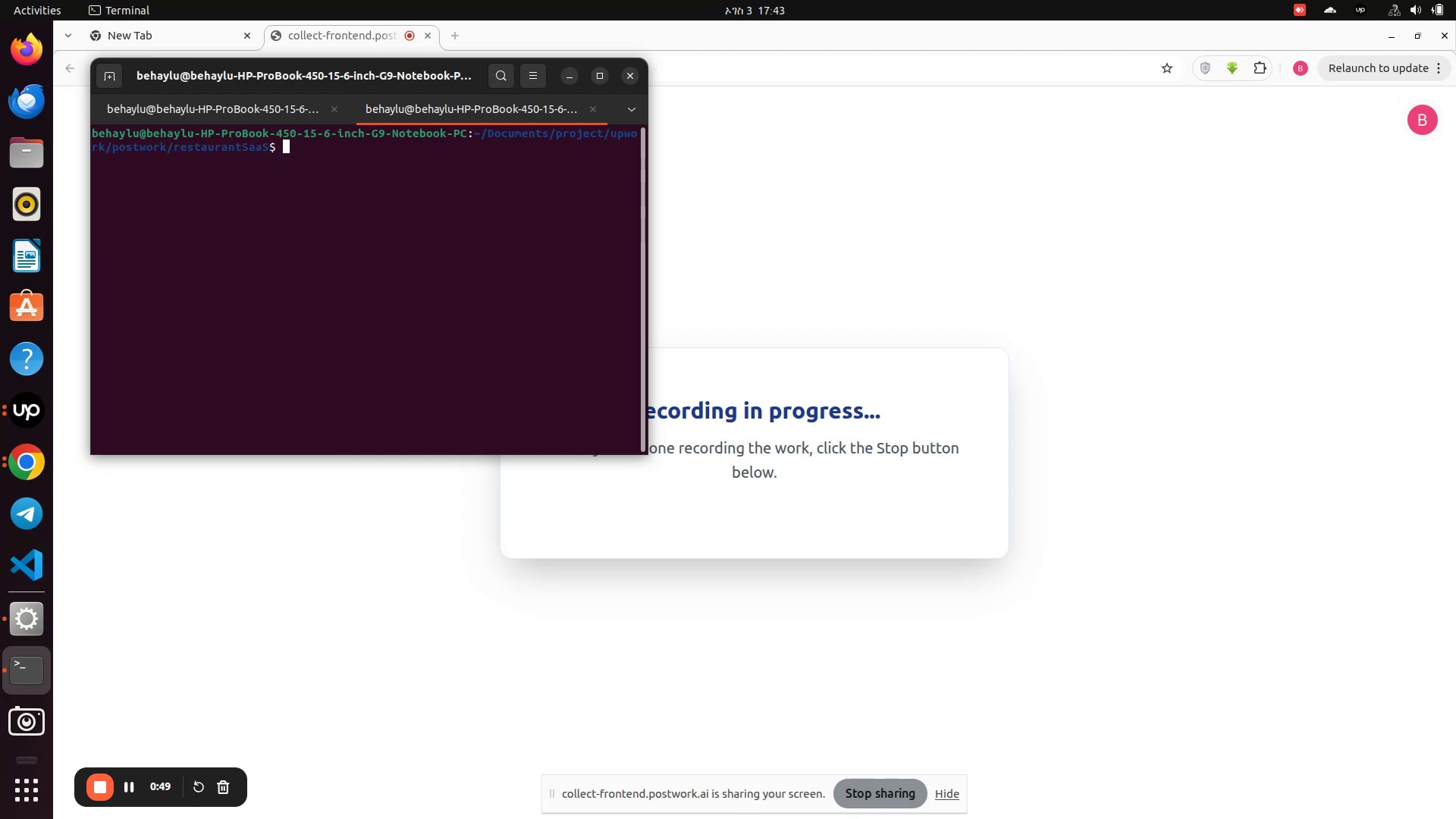 
type(cd b)
key(Backspace)
key(Backspace)
type(code .)
 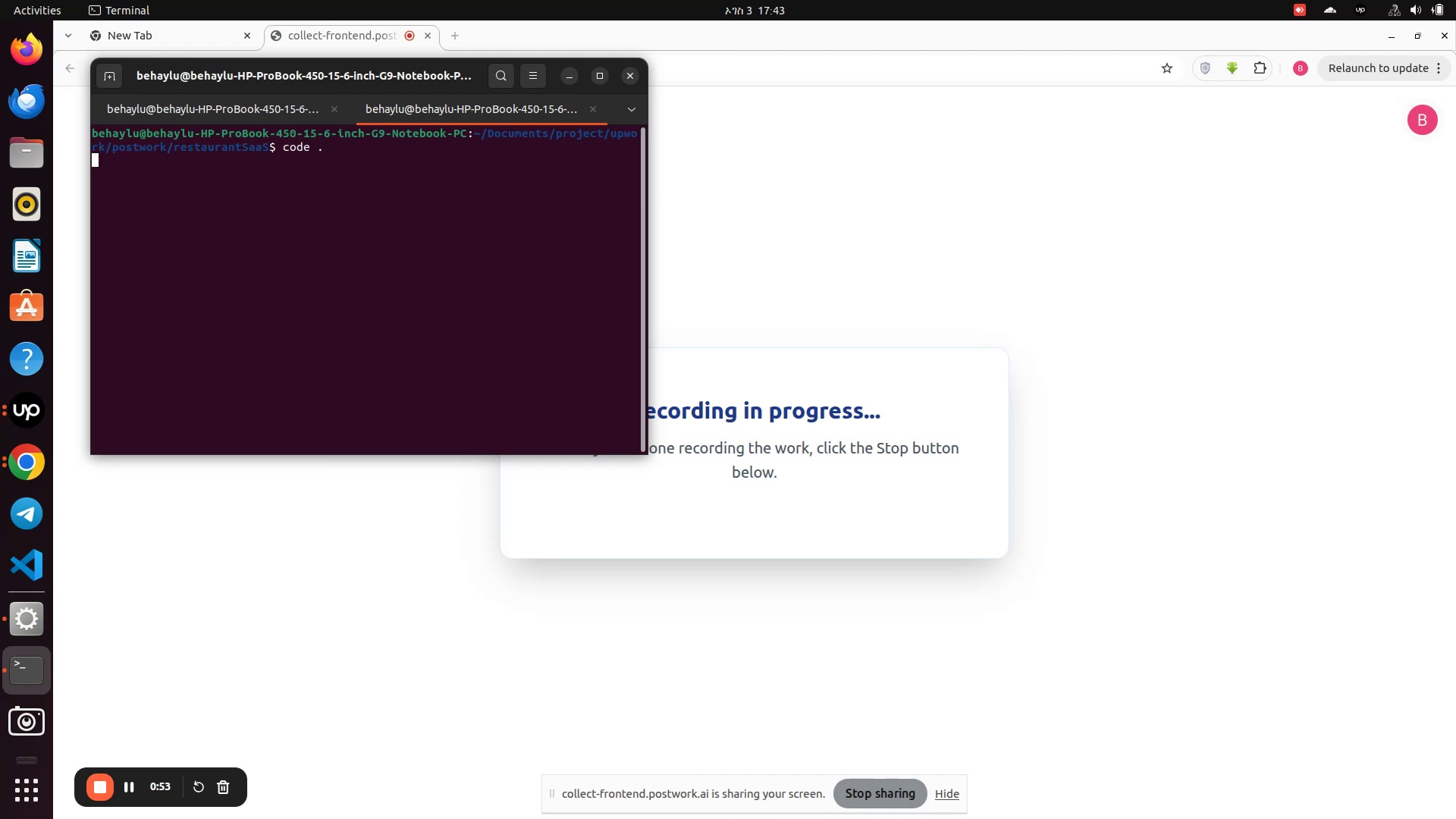 
key(Enter)
 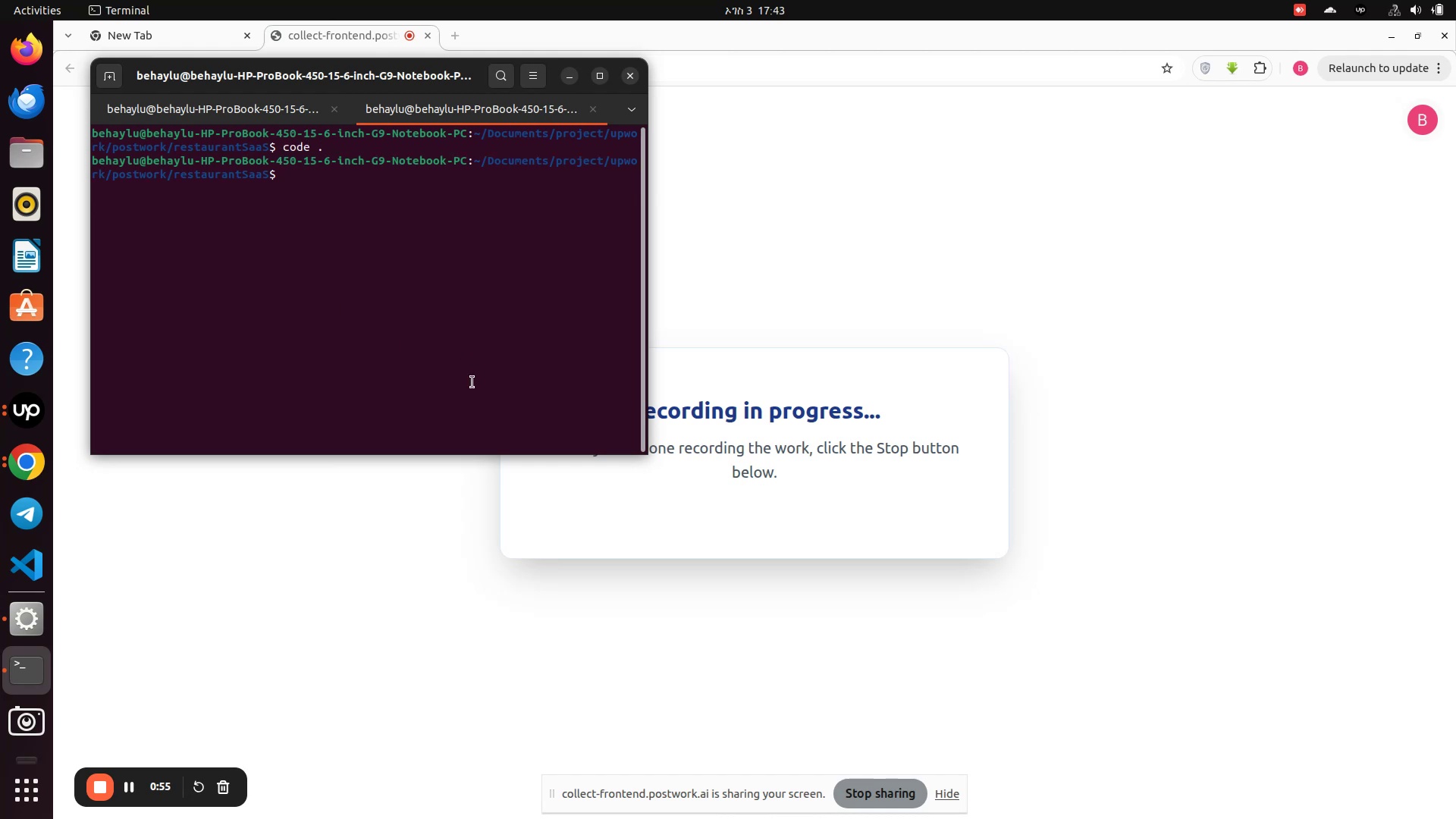 
left_click([266, 323])
 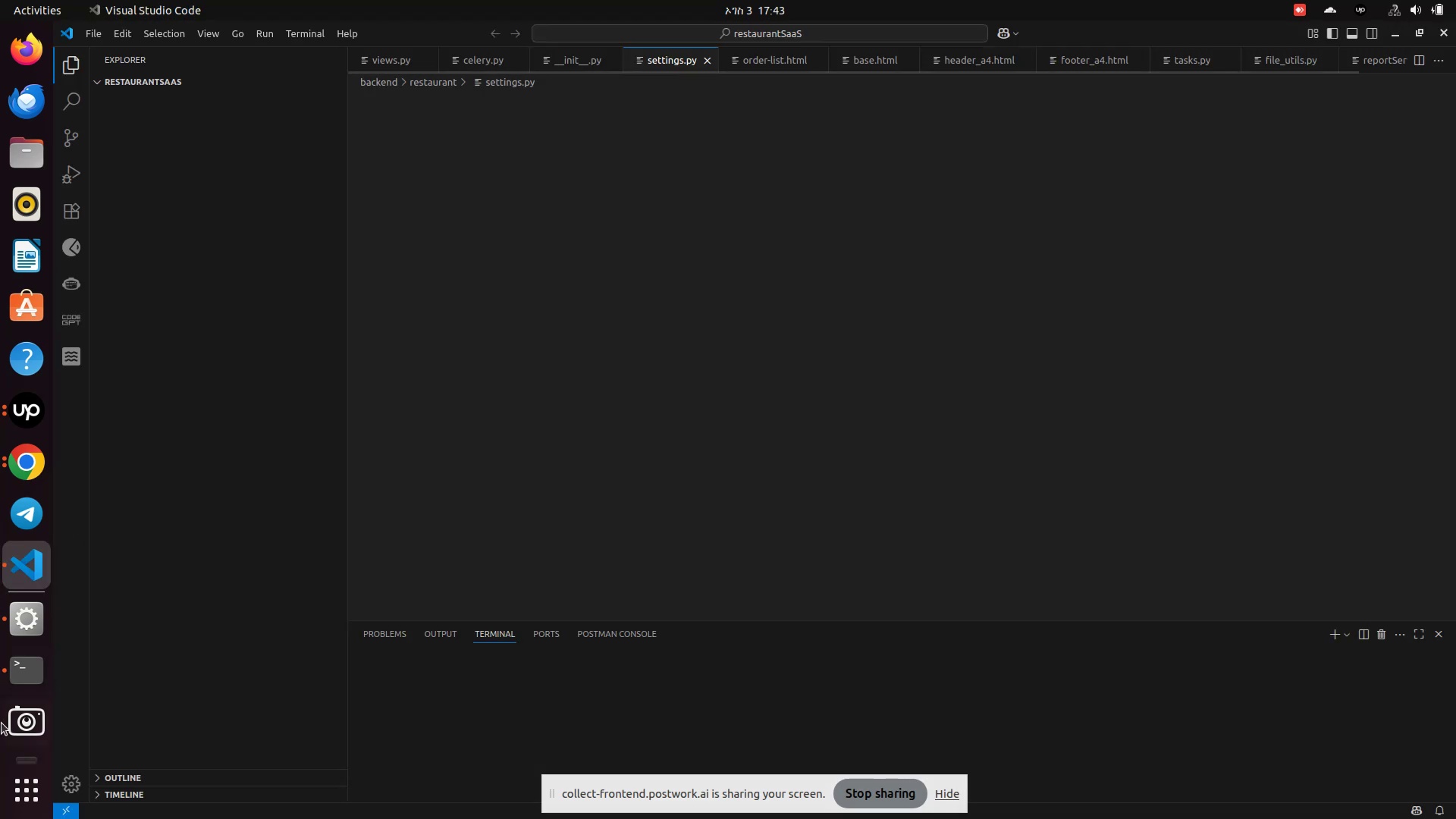 
left_click([27, 686])
 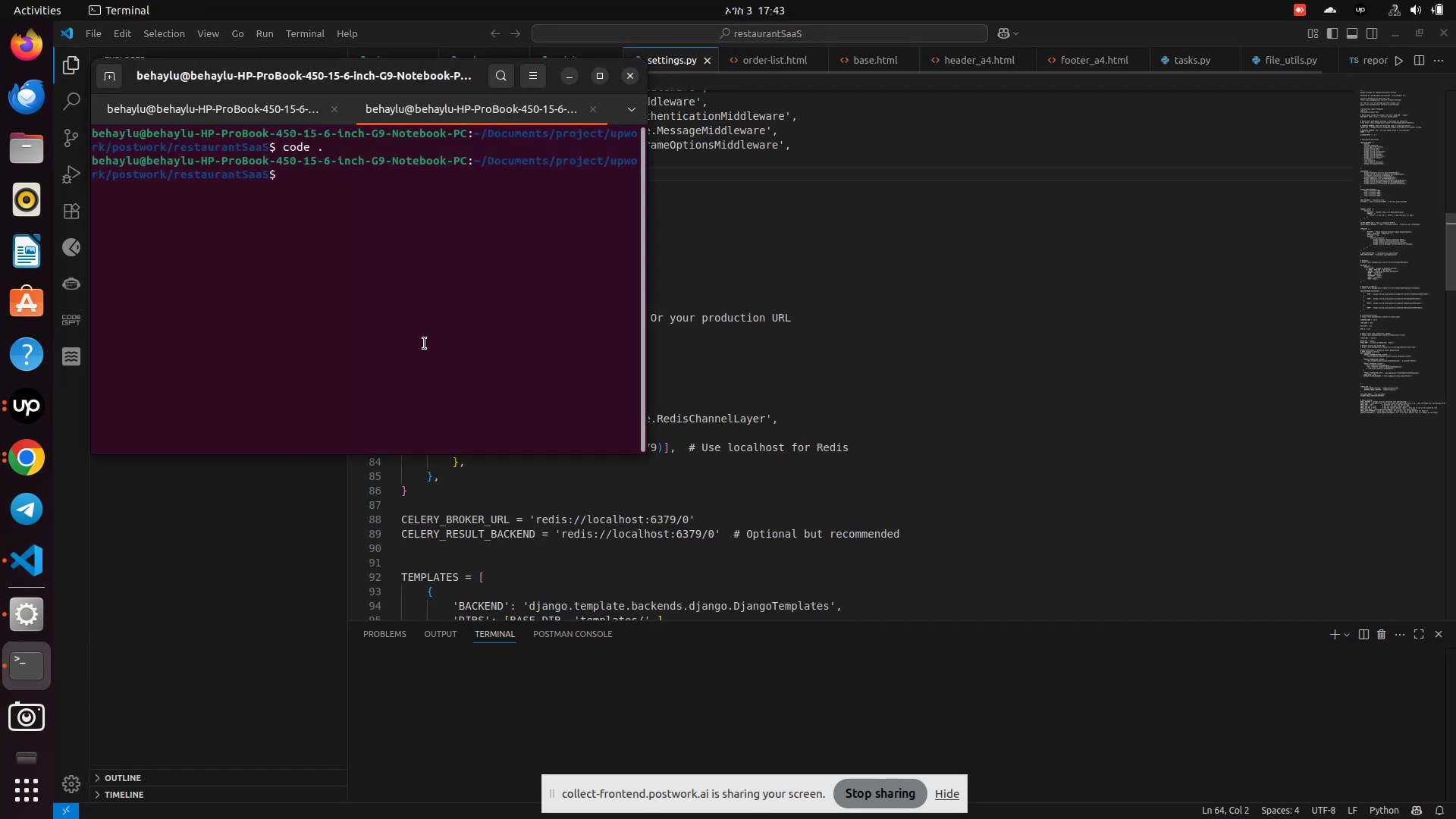 
type(cd ./Doc)
key(Backspace)
key(Backspace)
key(Backspace)
type(b)
key(Tab)
 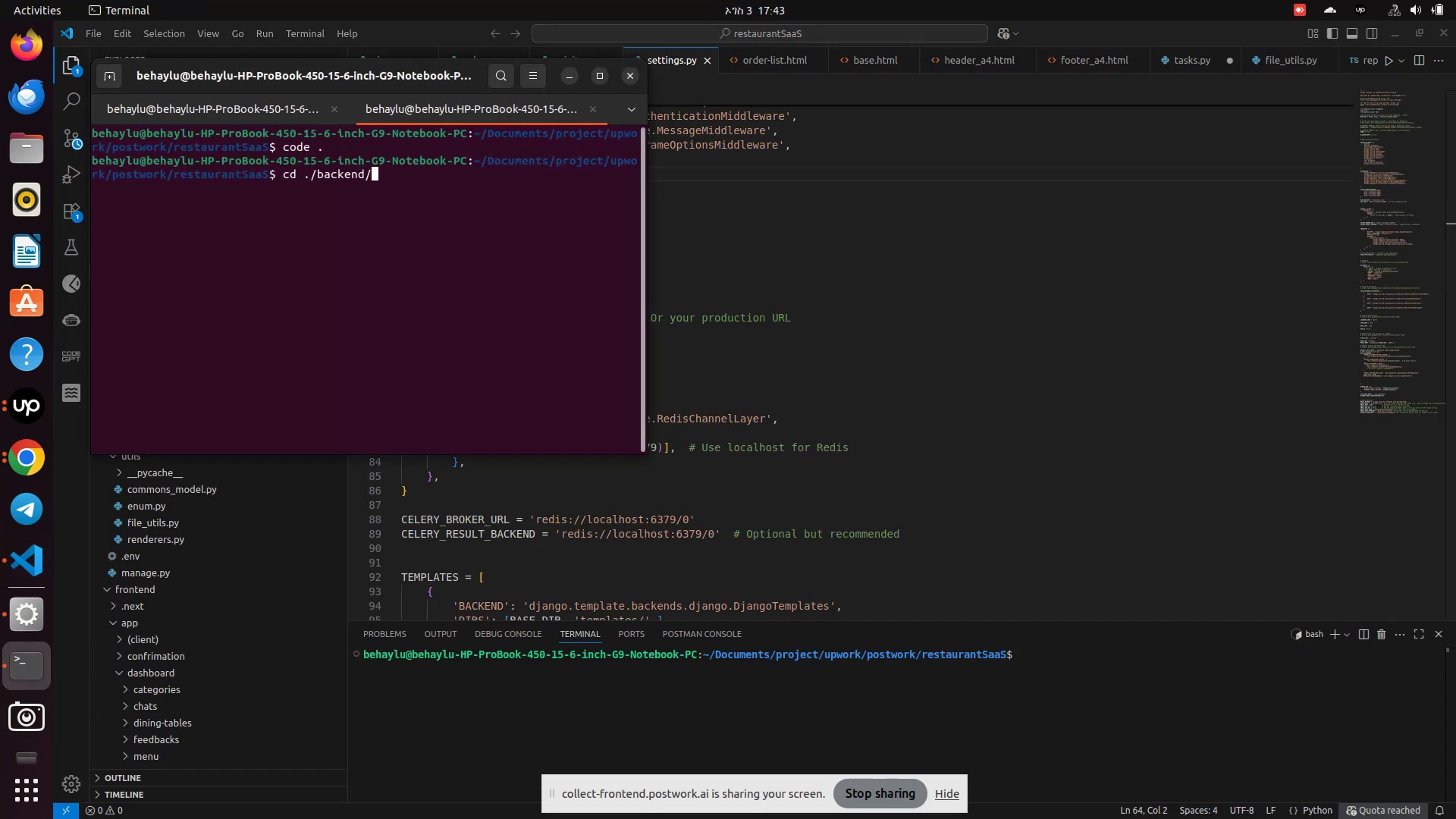 
key(Enter)
 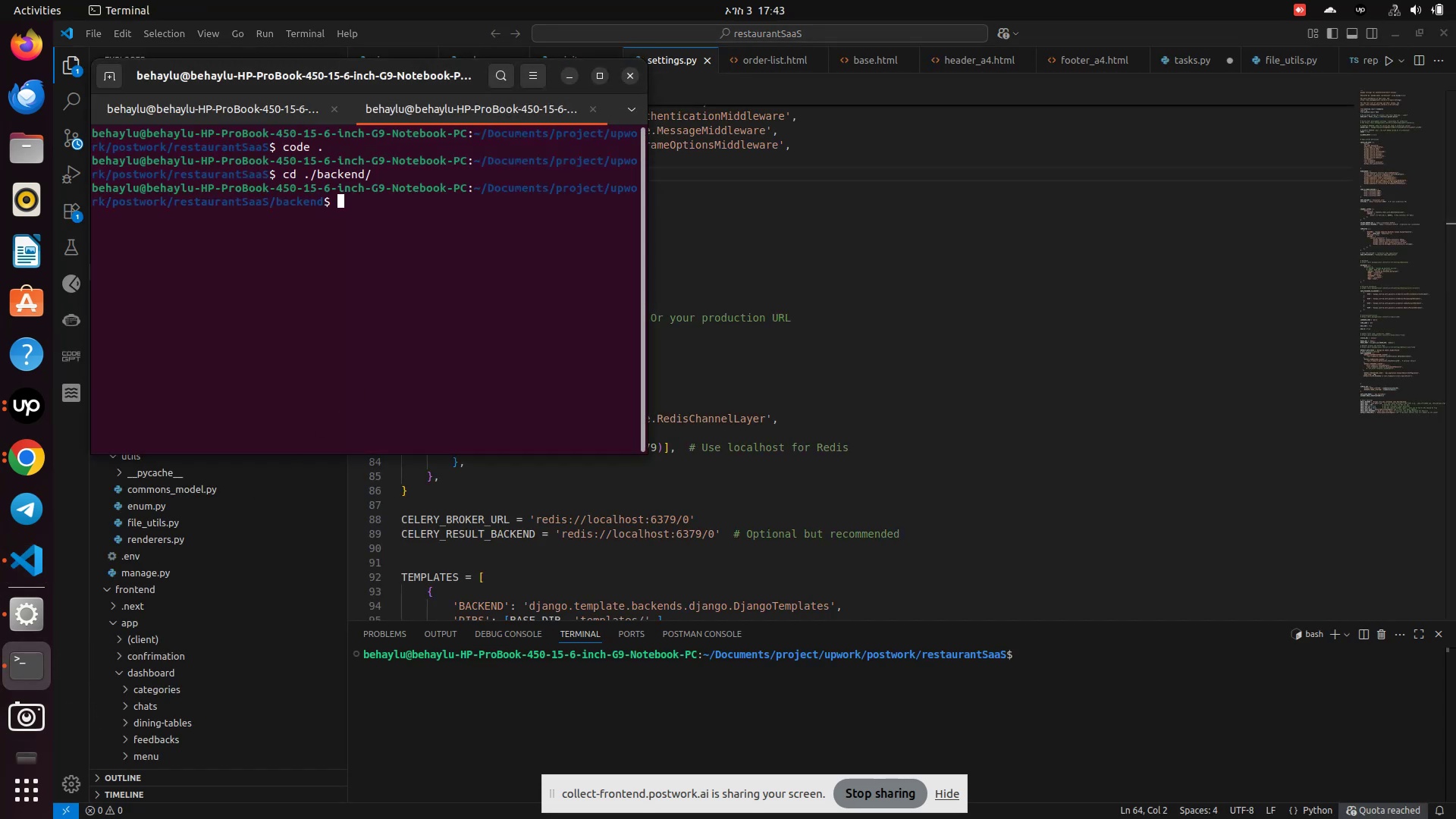 
type(source ../v)
key(Tab)
type(bi)
key(Tab)
type(ac)
key(Tab)
 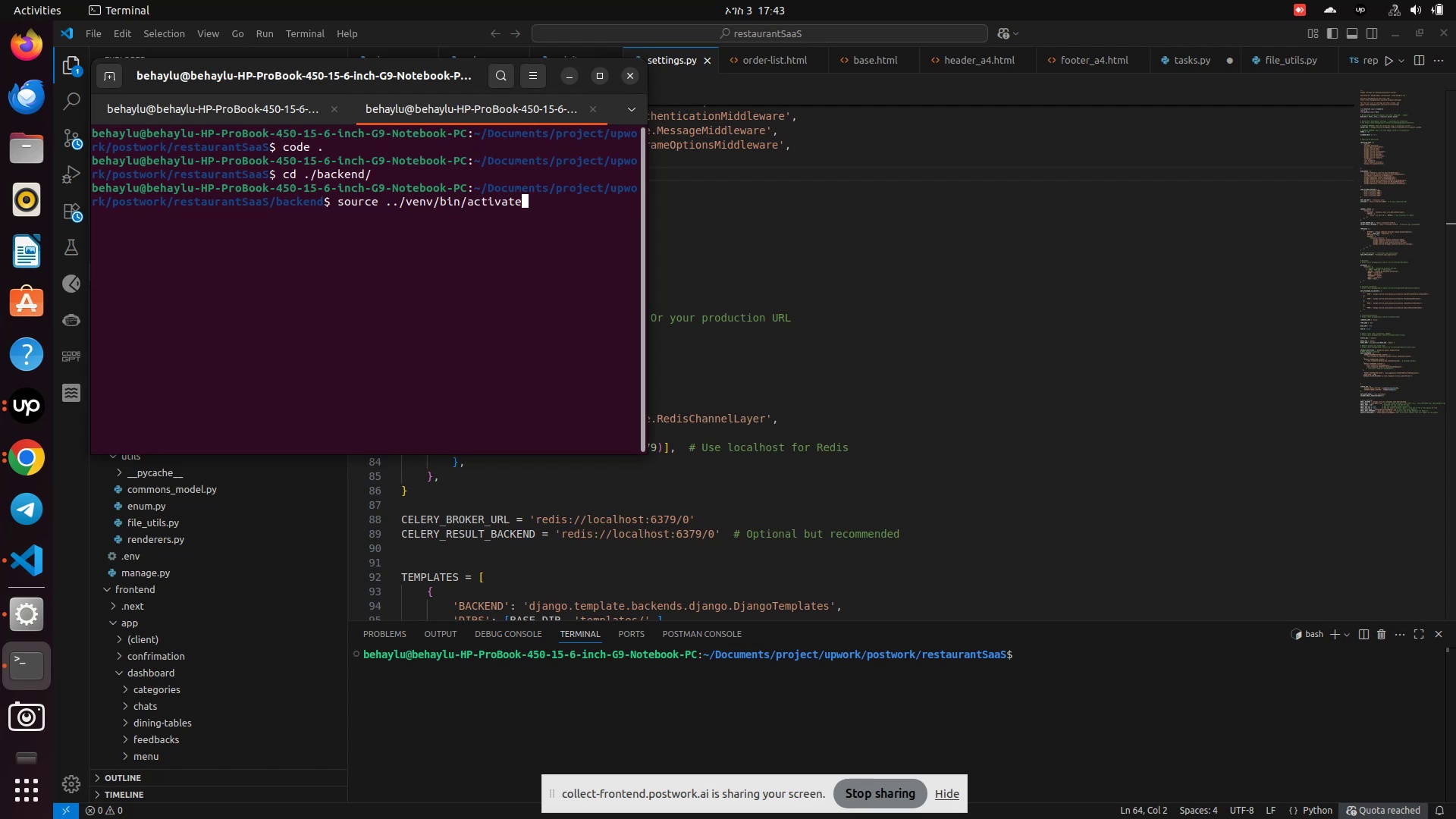 
key(Enter)
 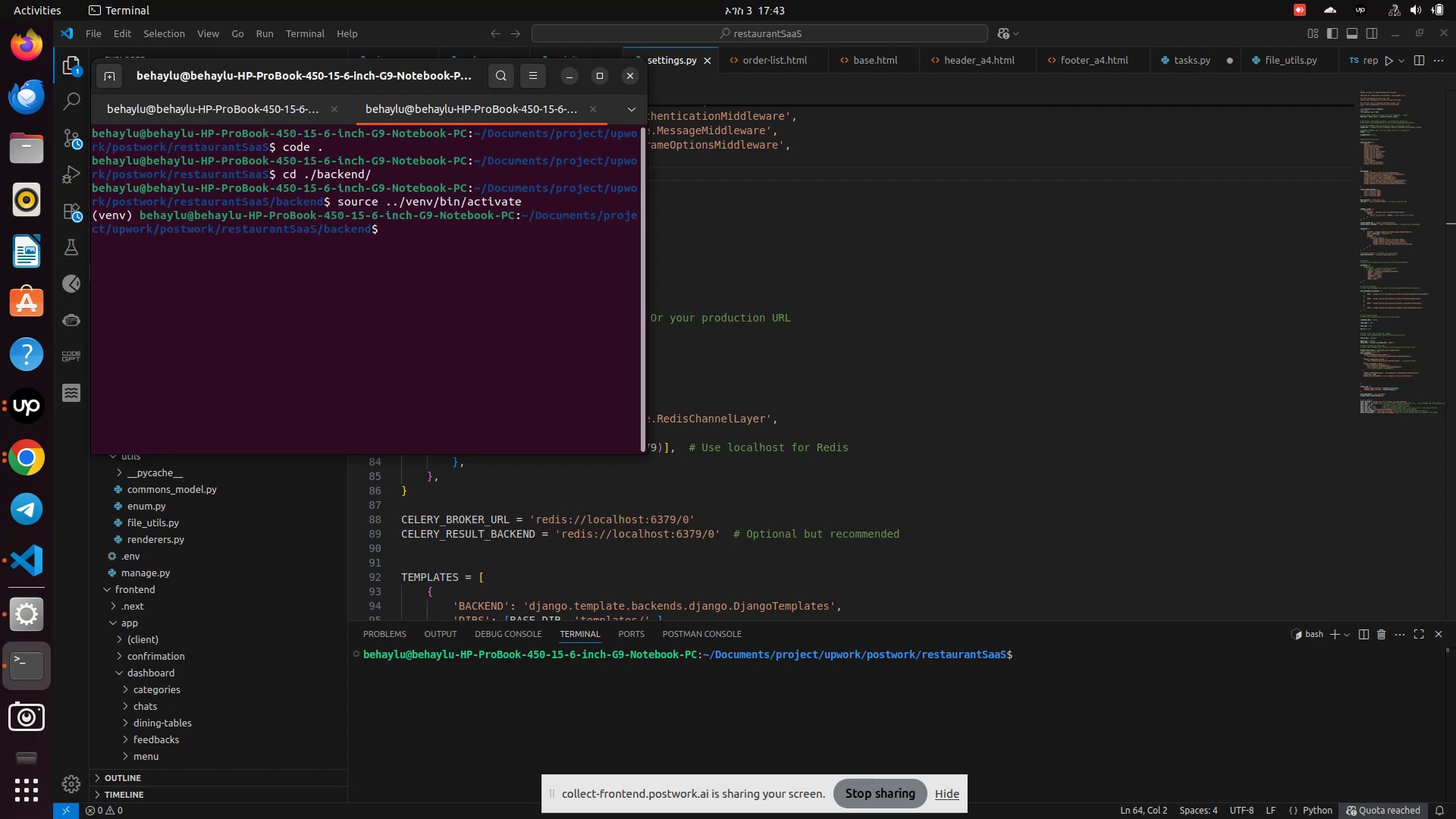 
type(pytuvicon )
 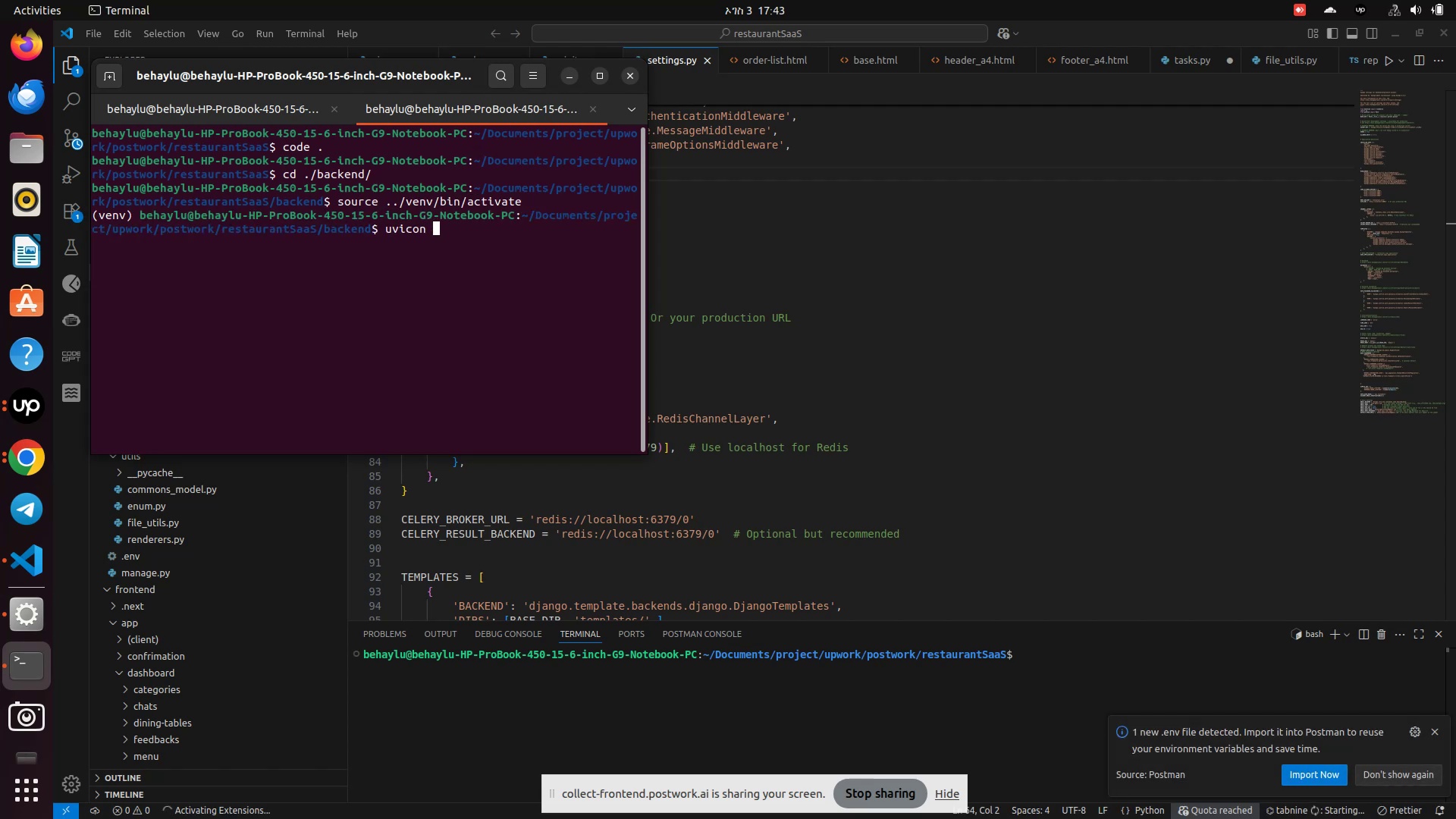 
hold_key(key=Backspace, duration=0.69)
 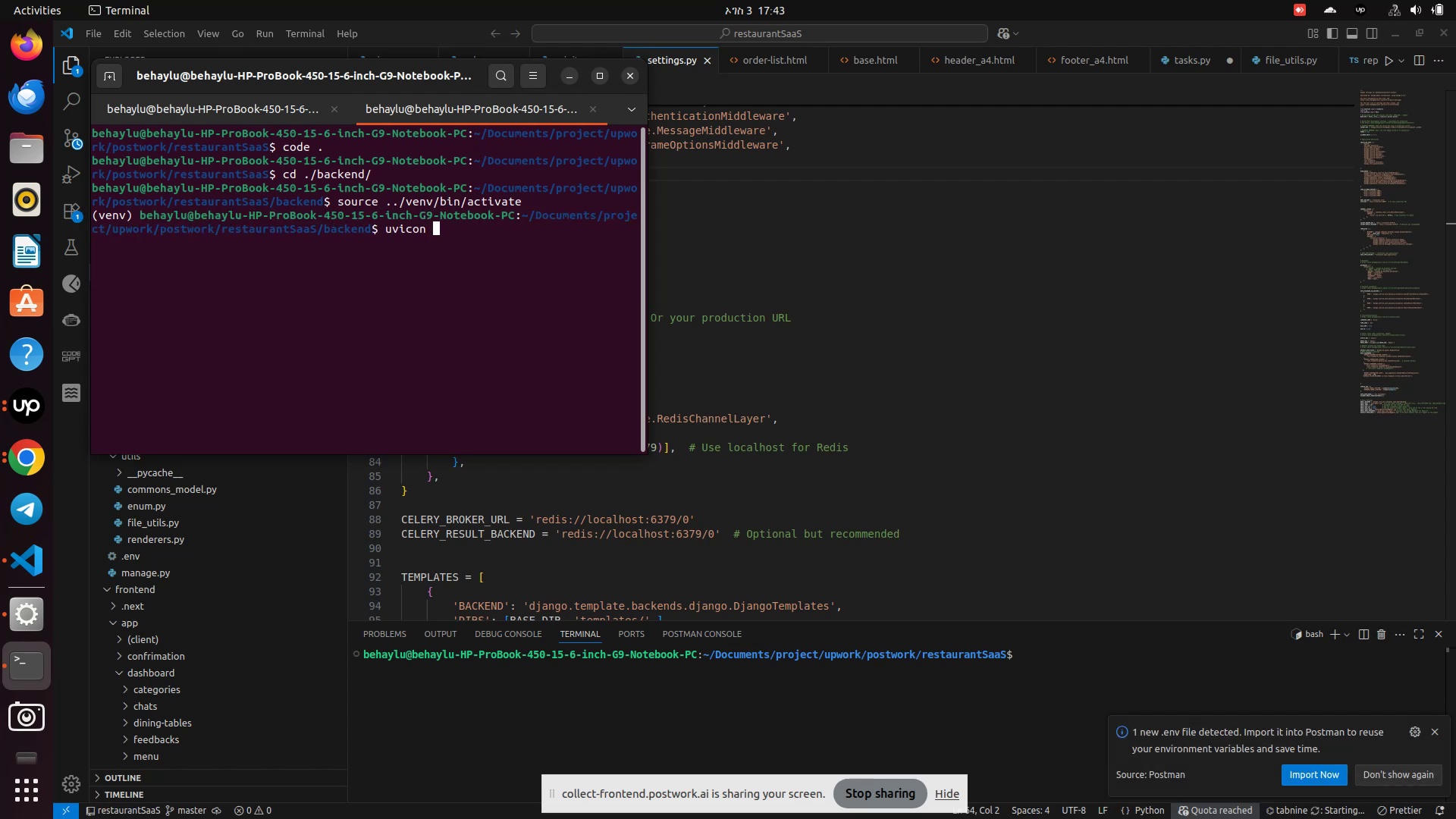 
wait(6.47)
 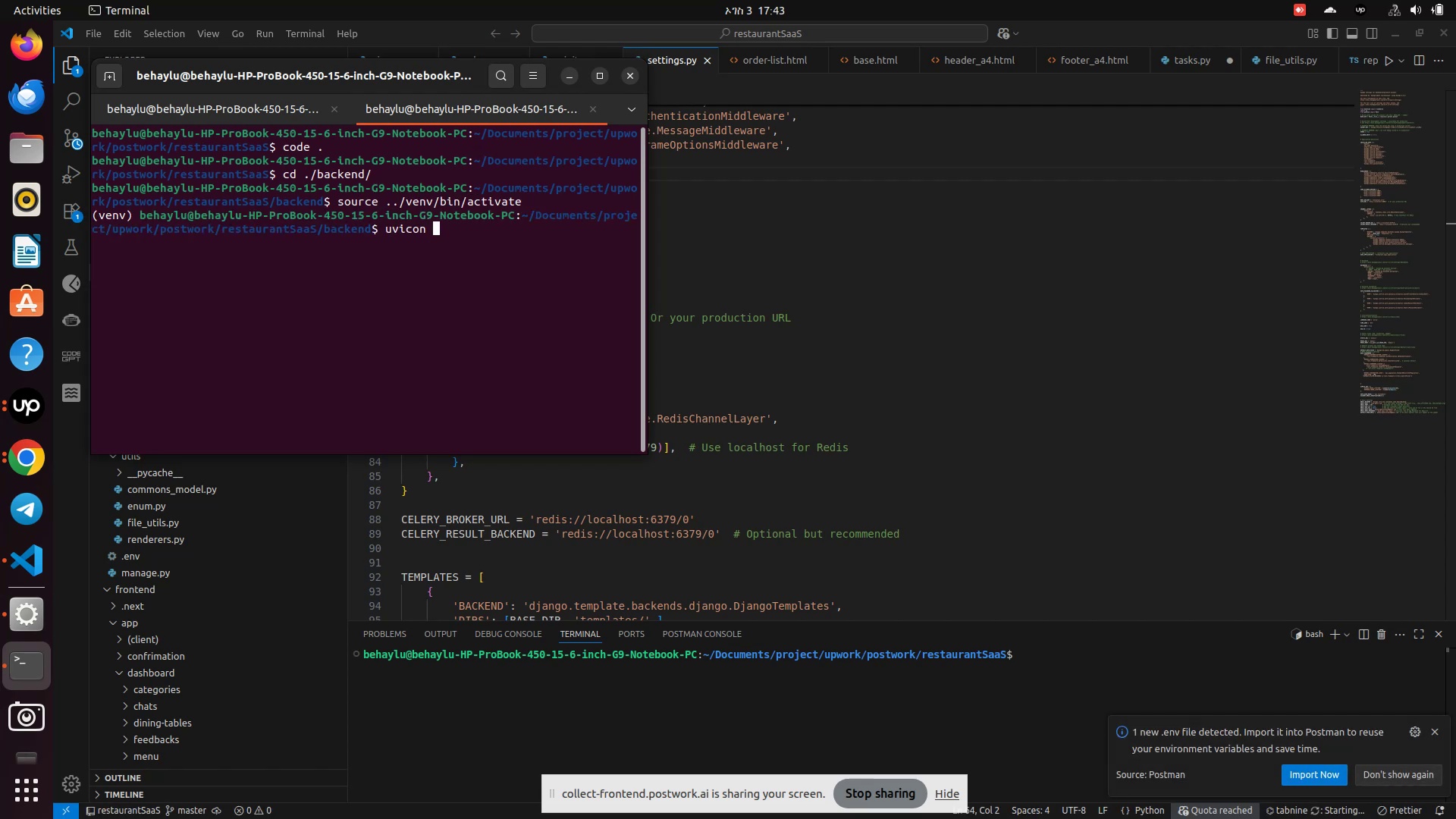 
type(restaurant.asi)
key(Backspace)
key(Backspace)
key(Backspace)
type(asig)
key(Backspace)
key(Backspace)
key(Backspace)
type(a)
key(Backspace)
key(Backspace)
type(asgi:applition)
key(Backspace)
key(Backspace)
key(Backspace)
key(Backspace)
type(cation --reload)
 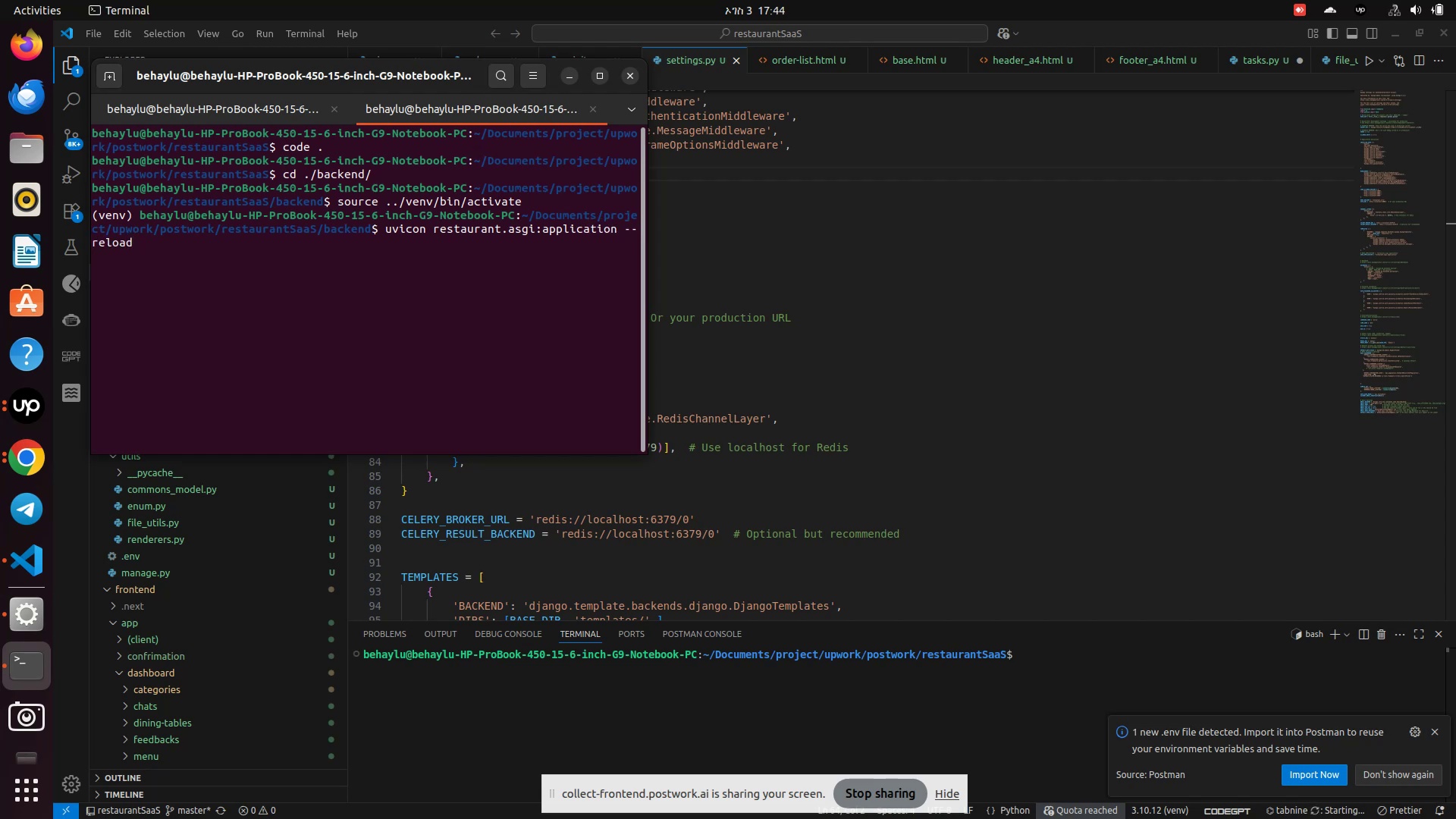 
key(Enter)
 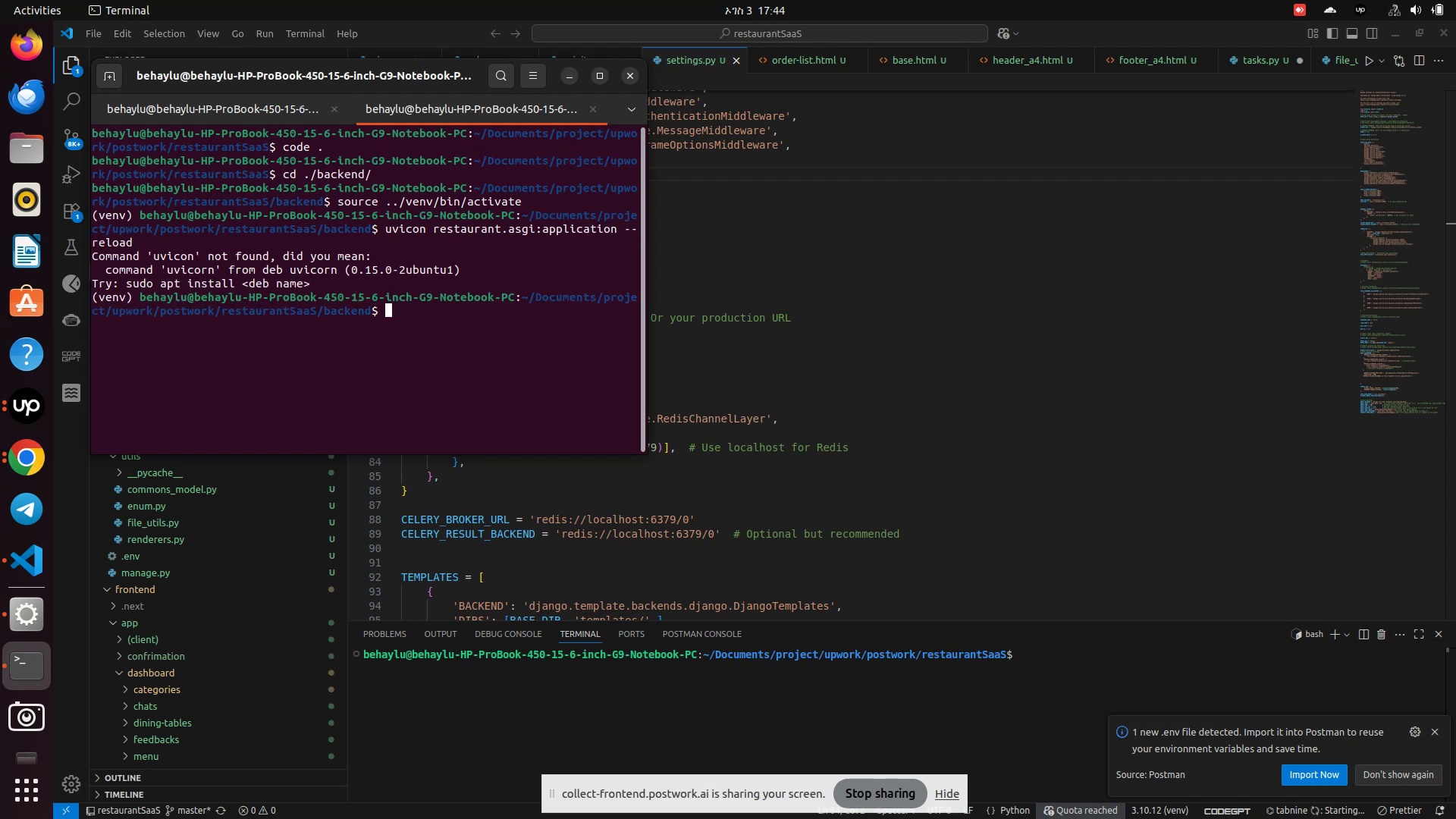 
key(ArrowUp)
 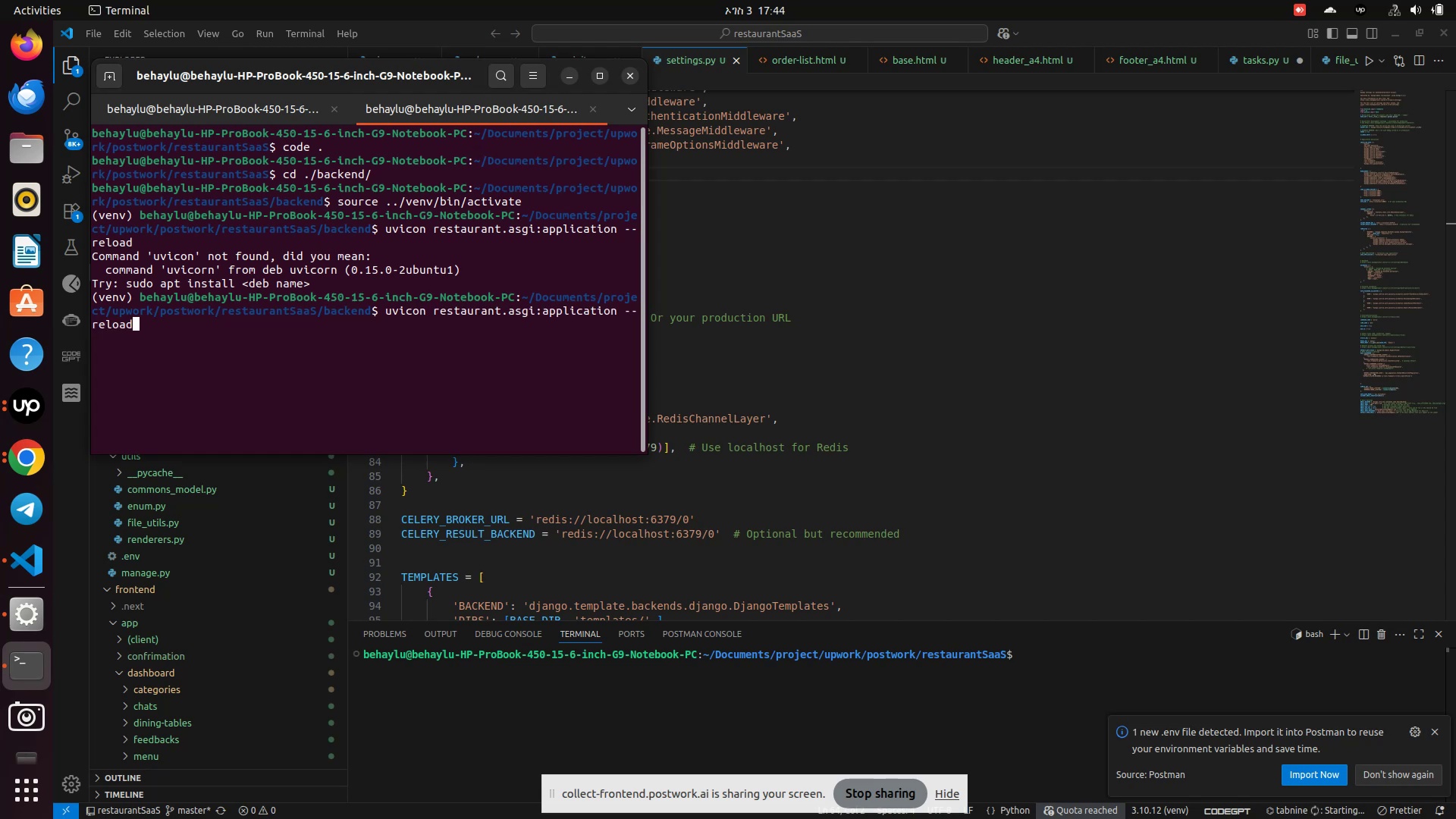 
hold_key(key=ArrowLeft, duration=0.62)
 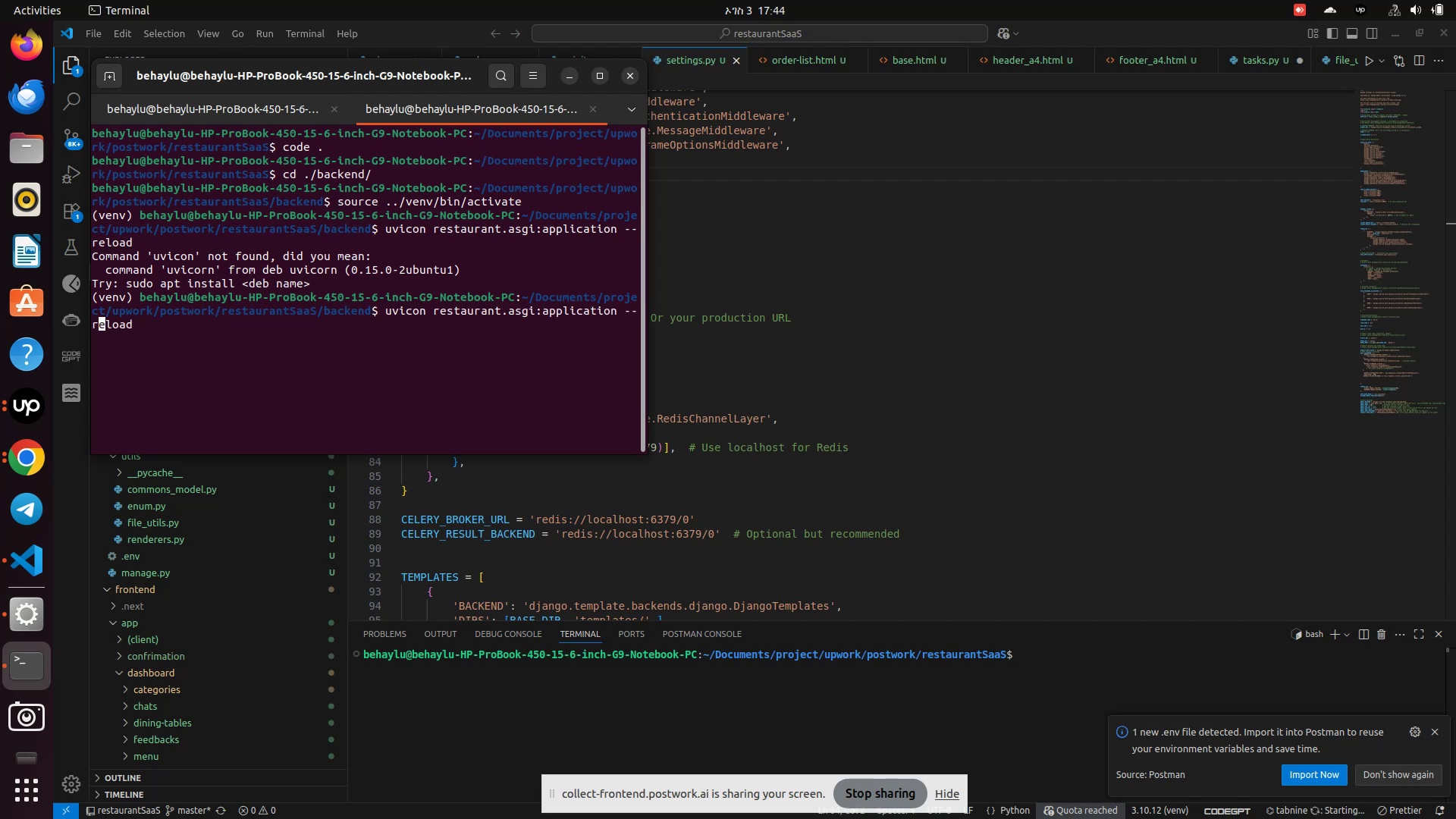 
key(ArrowLeft)
 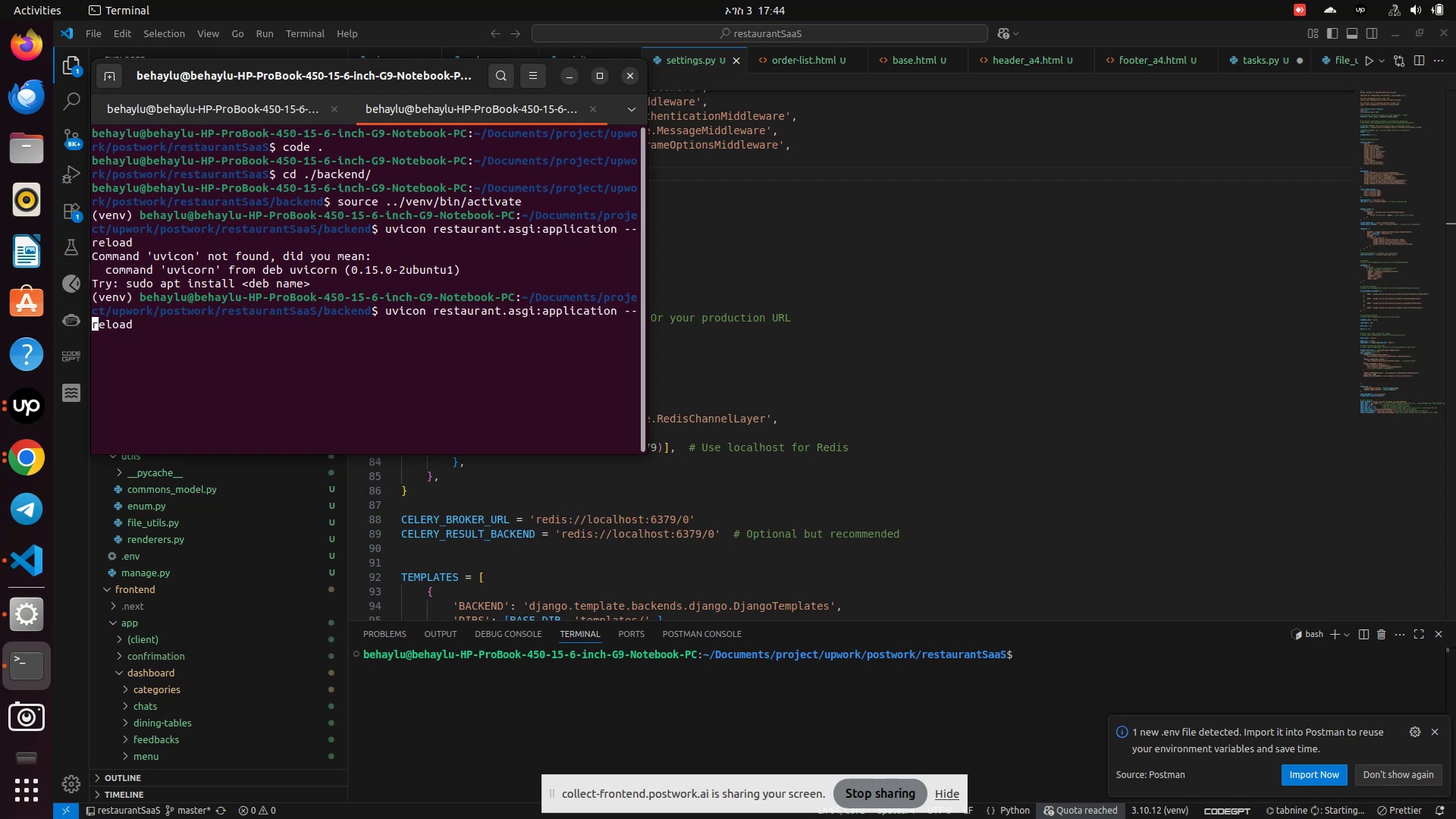 
hold_key(key=ArrowLeft, duration=1.33)
 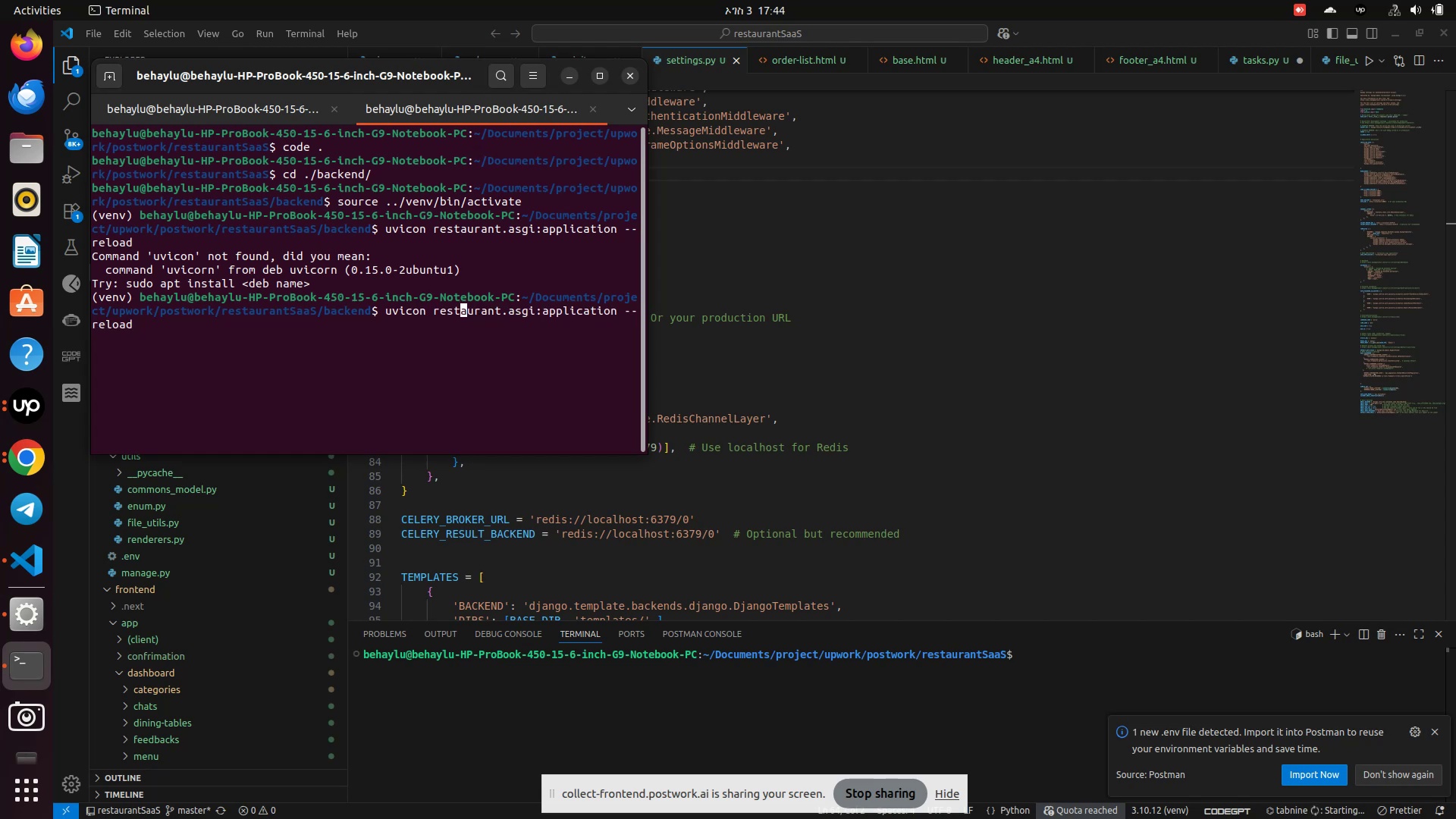 
key(ArrowLeft)
 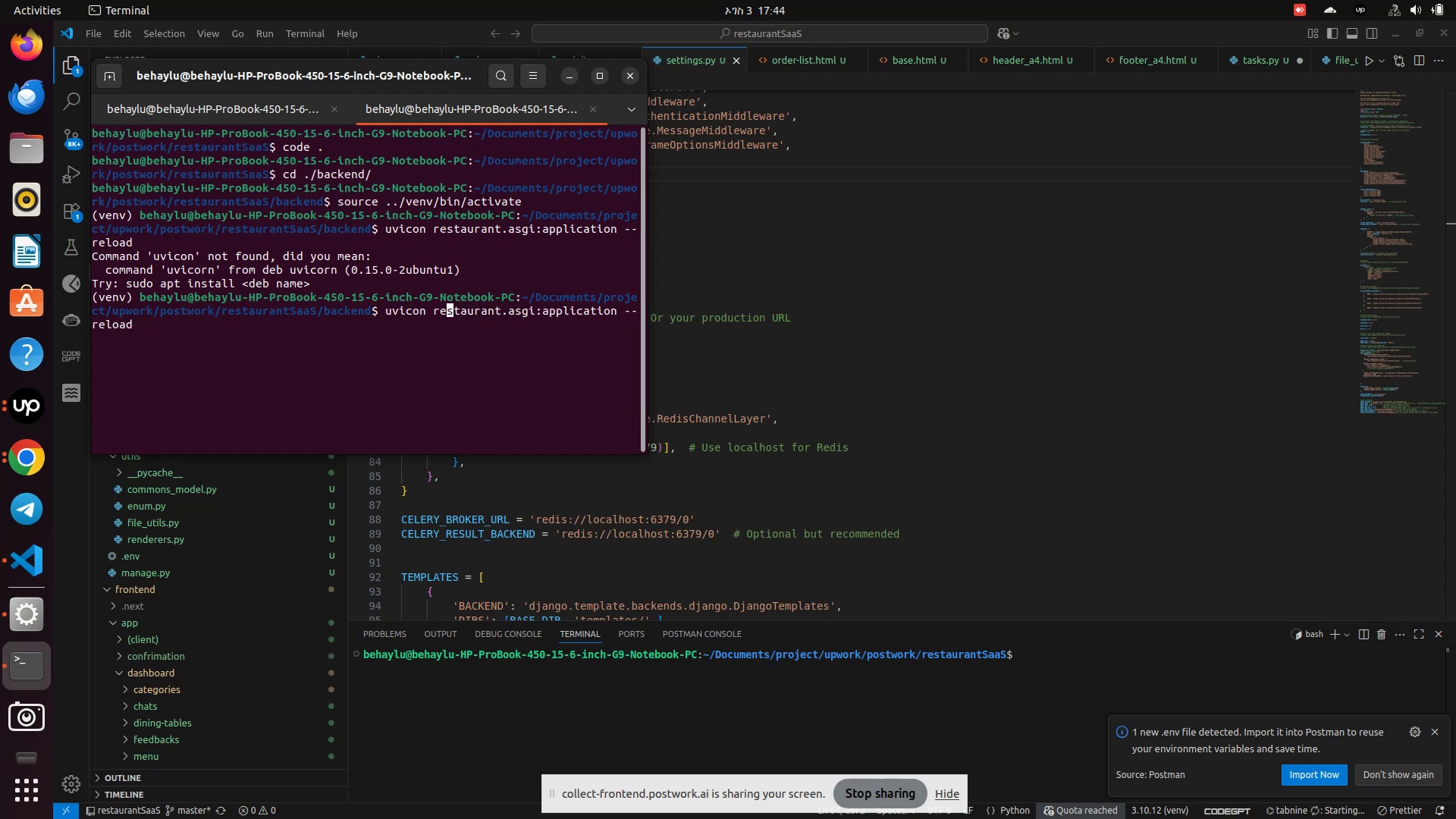 
key(ArrowLeft)
 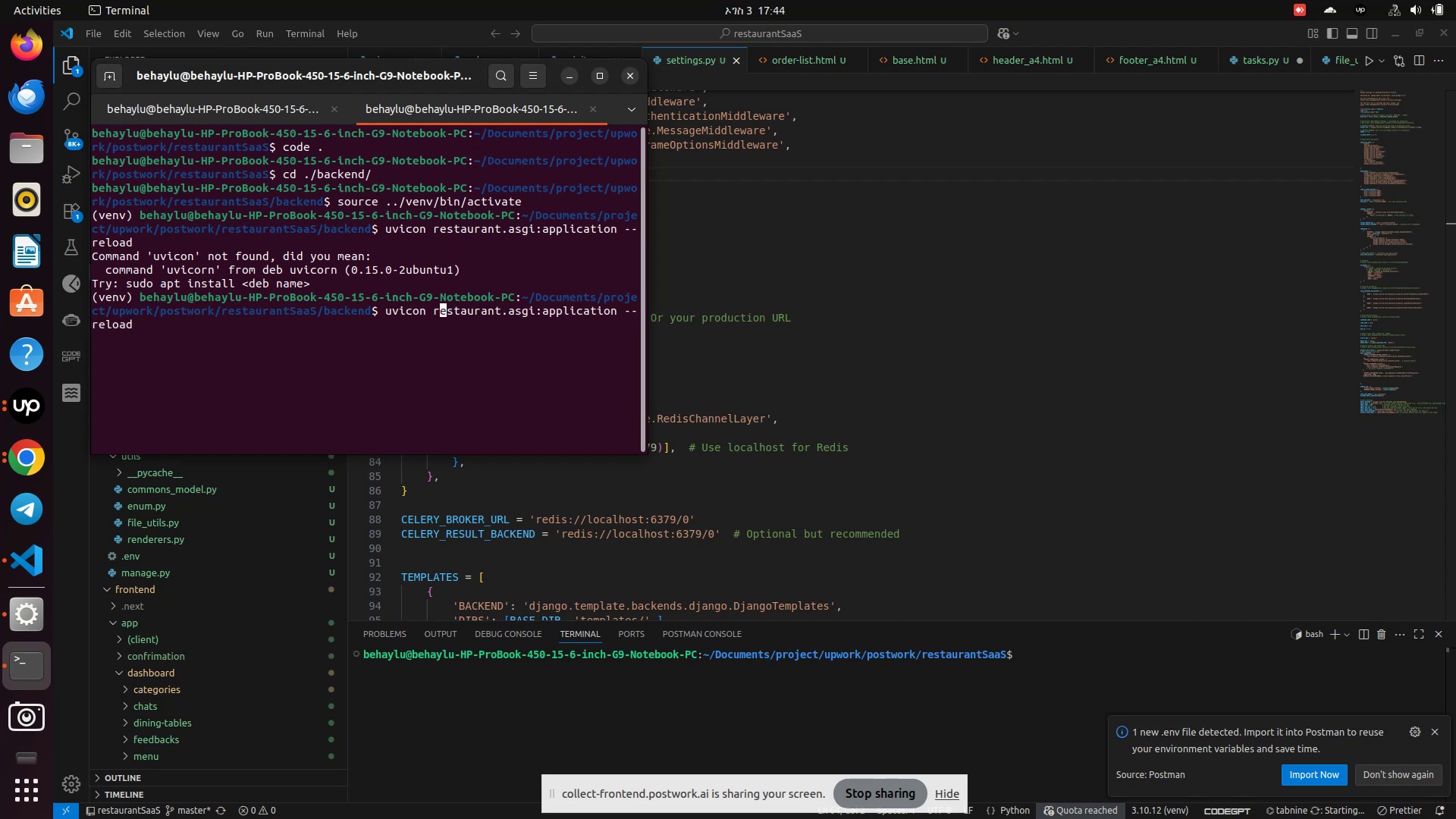 
key(ArrowLeft)
 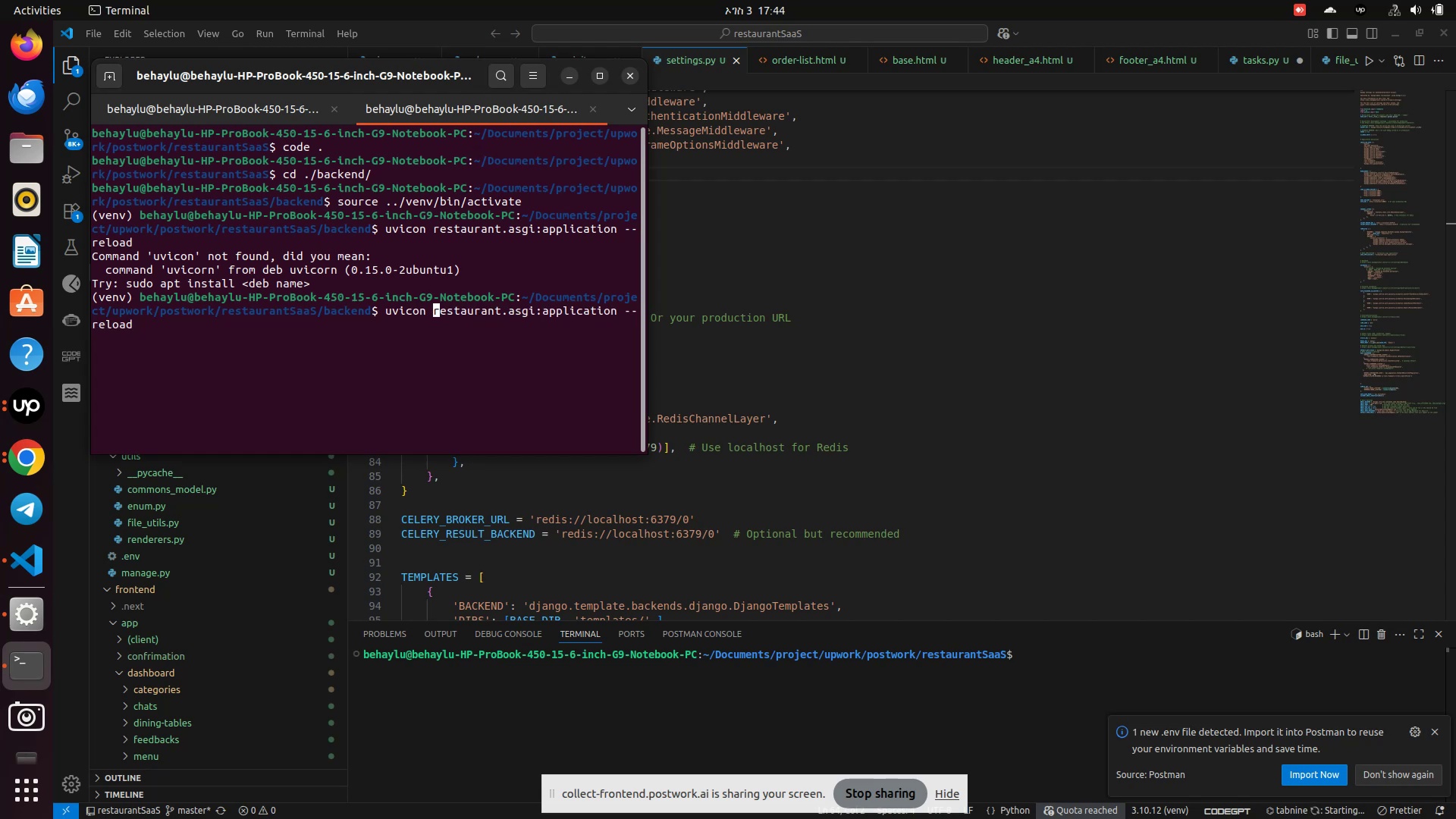 
key(ArrowLeft)
 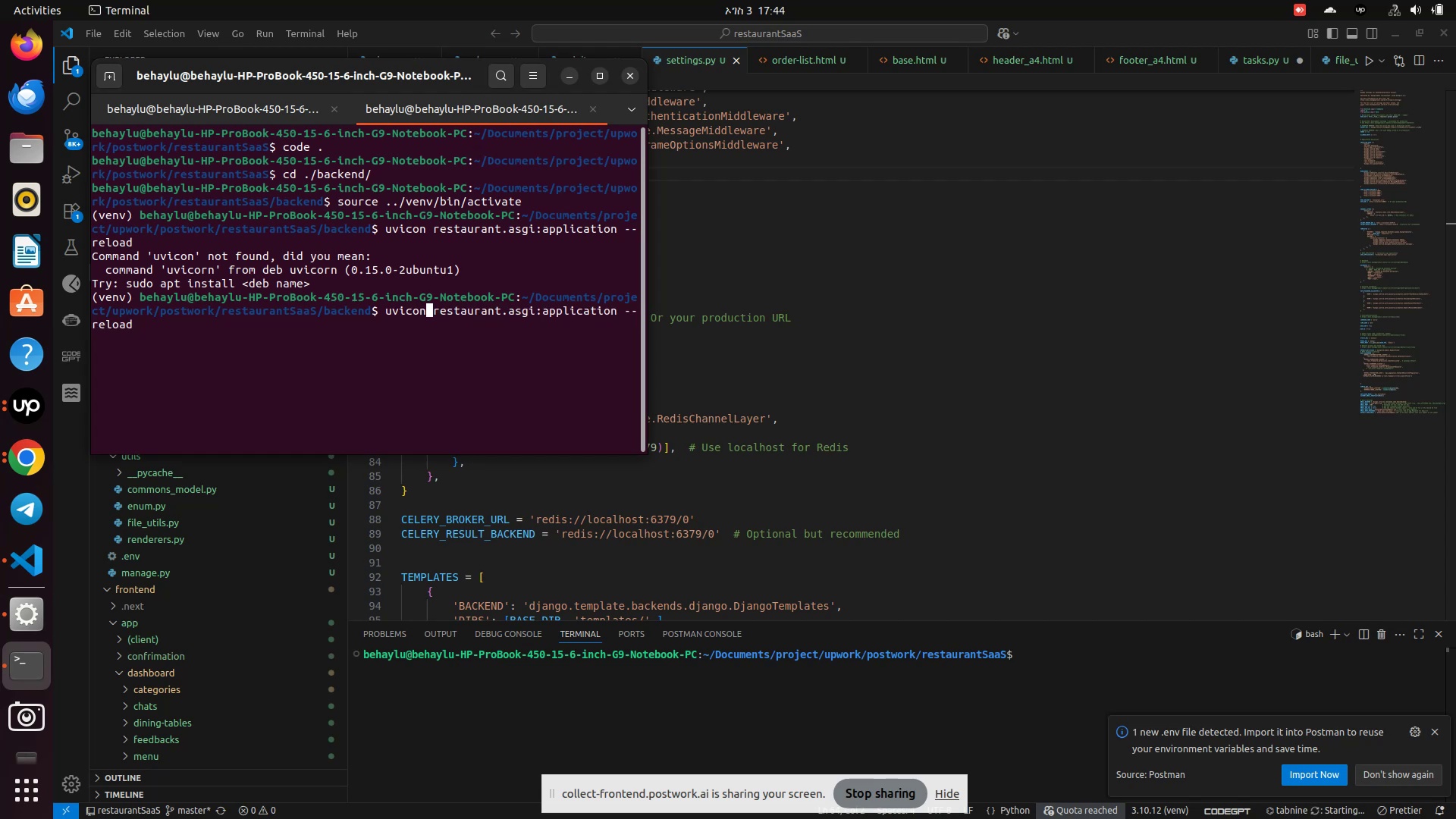 
key(ArrowLeft)
 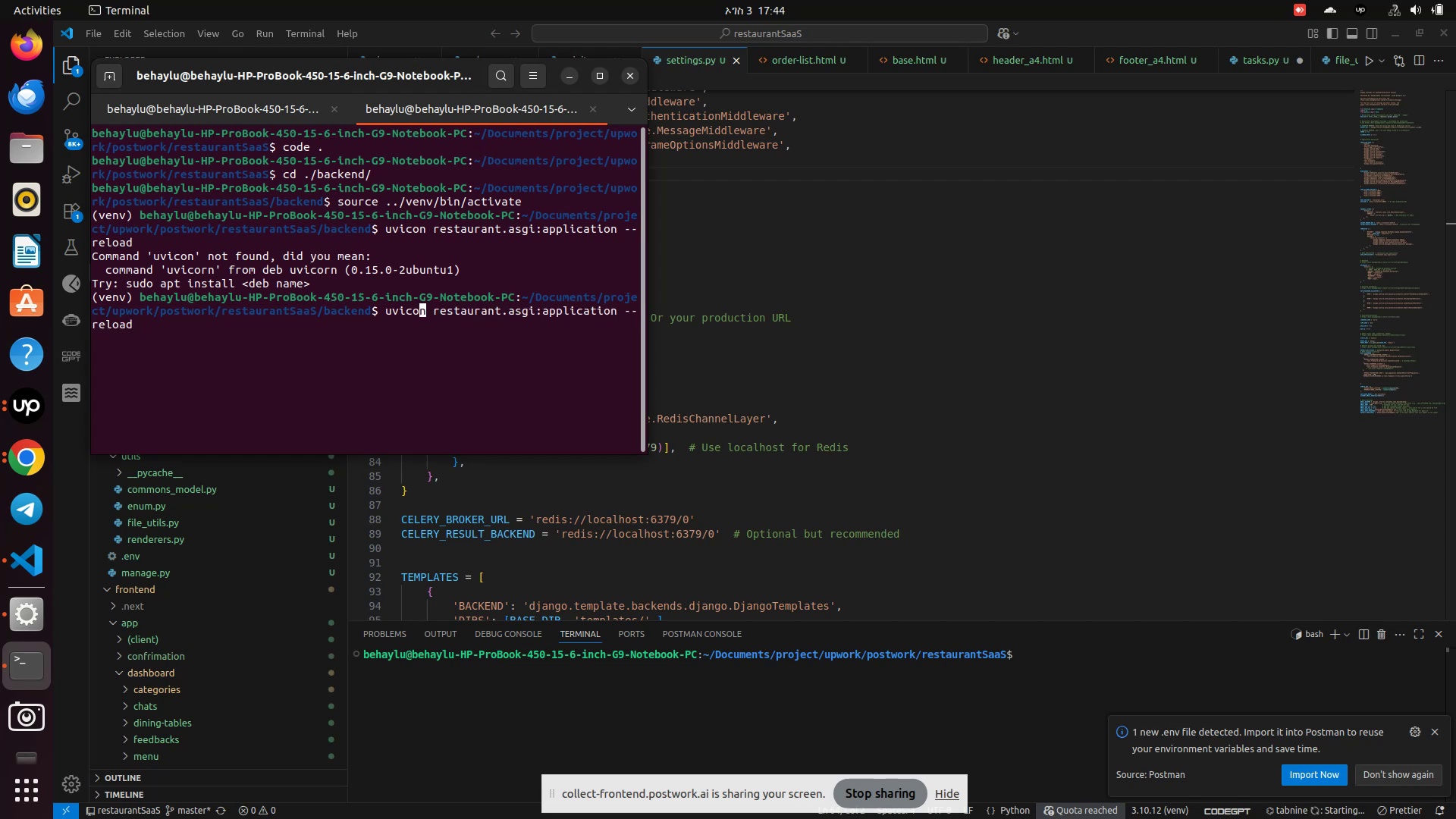 
key(ArrowLeft)
 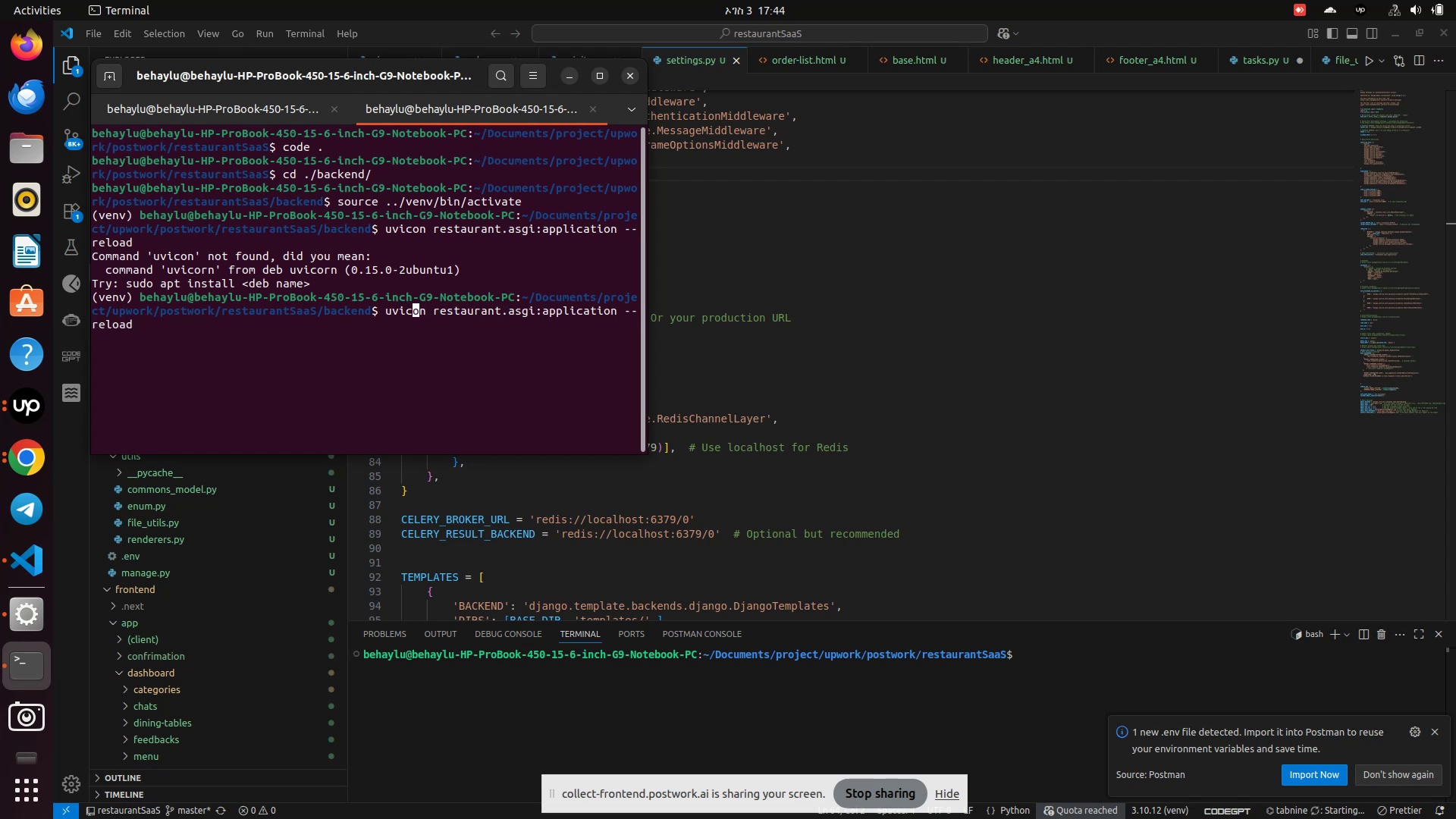 
key(ArrowLeft)
 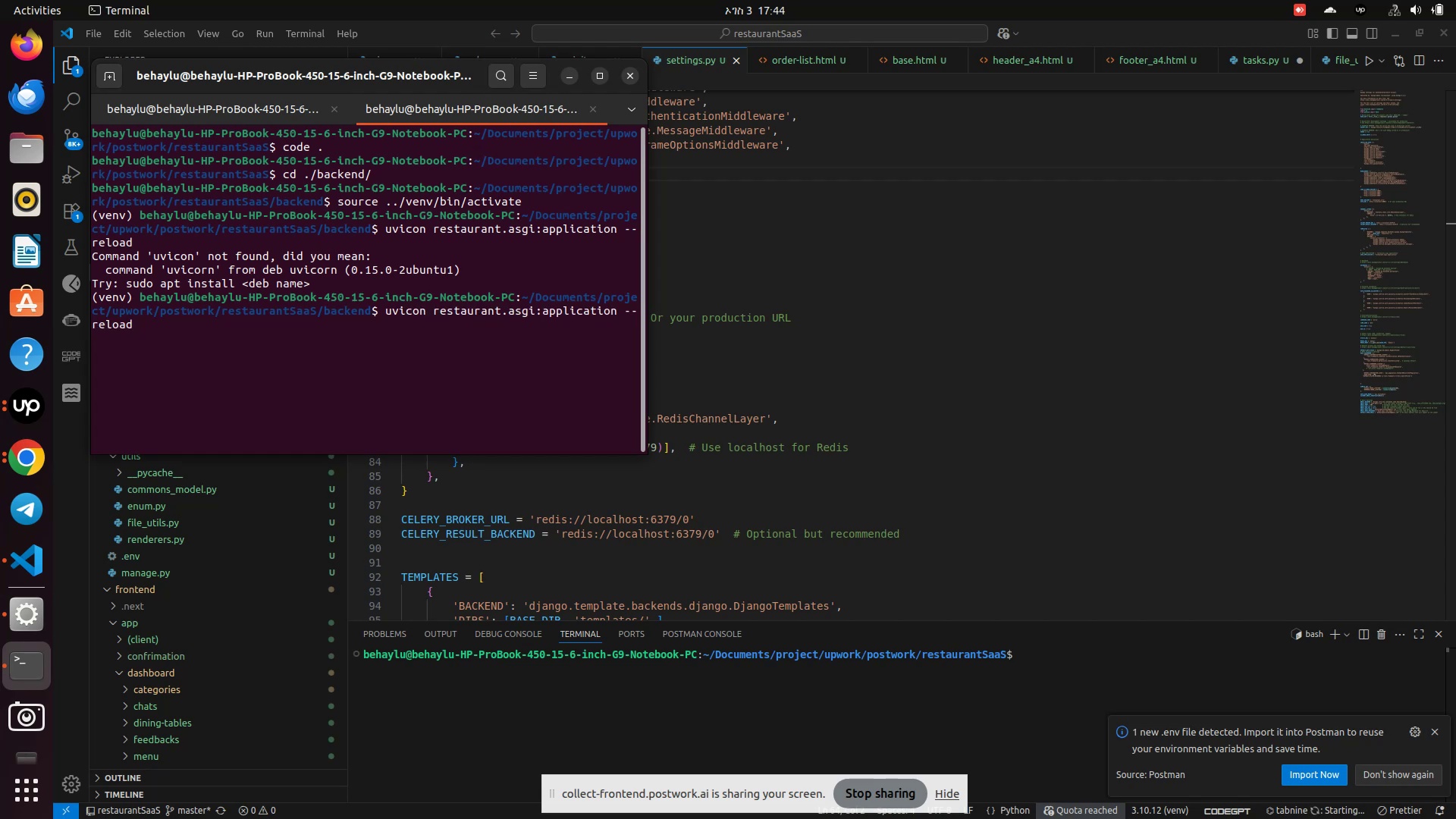 
key(ArrowRight)
 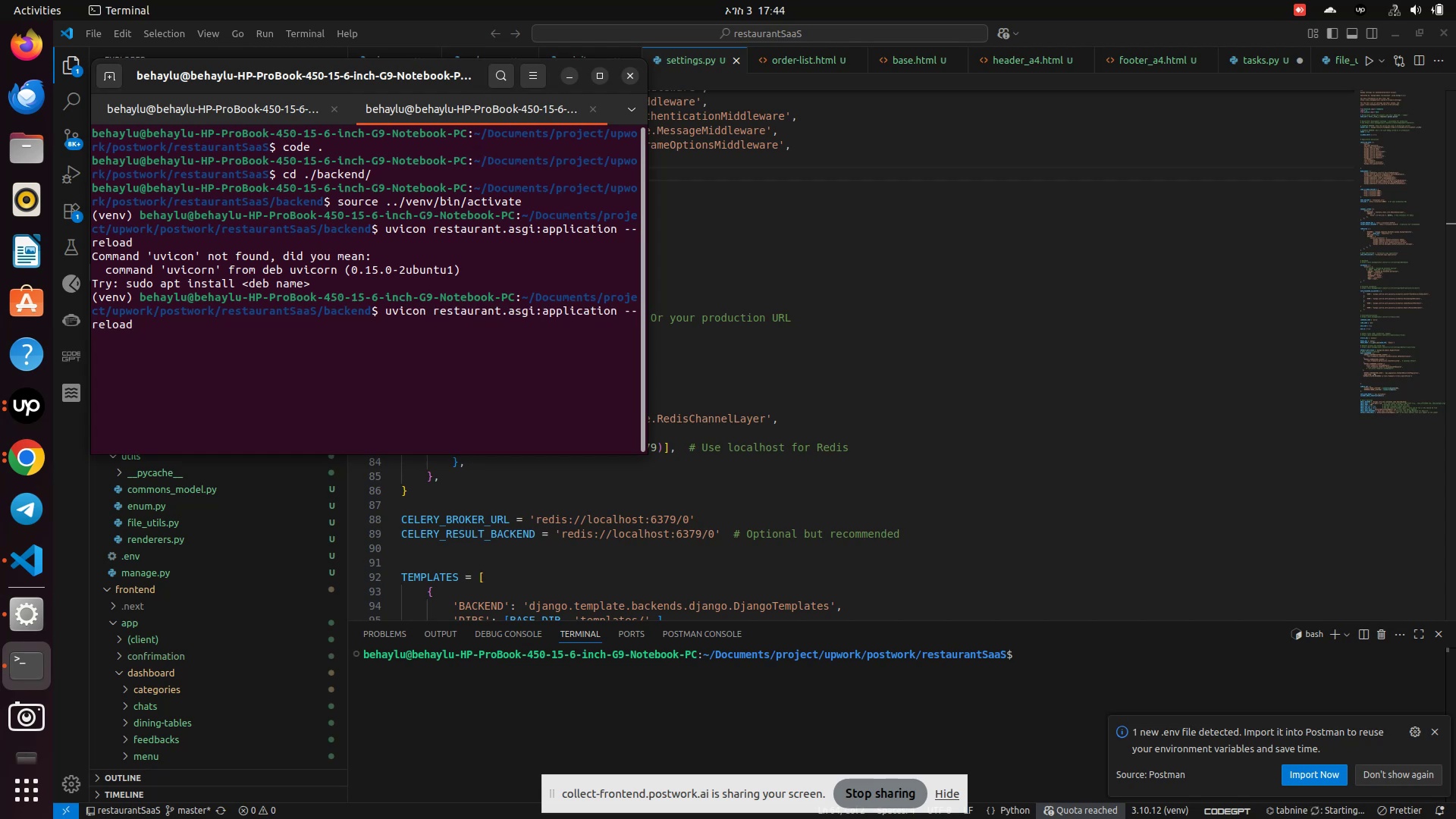 
key(ArrowRight)
 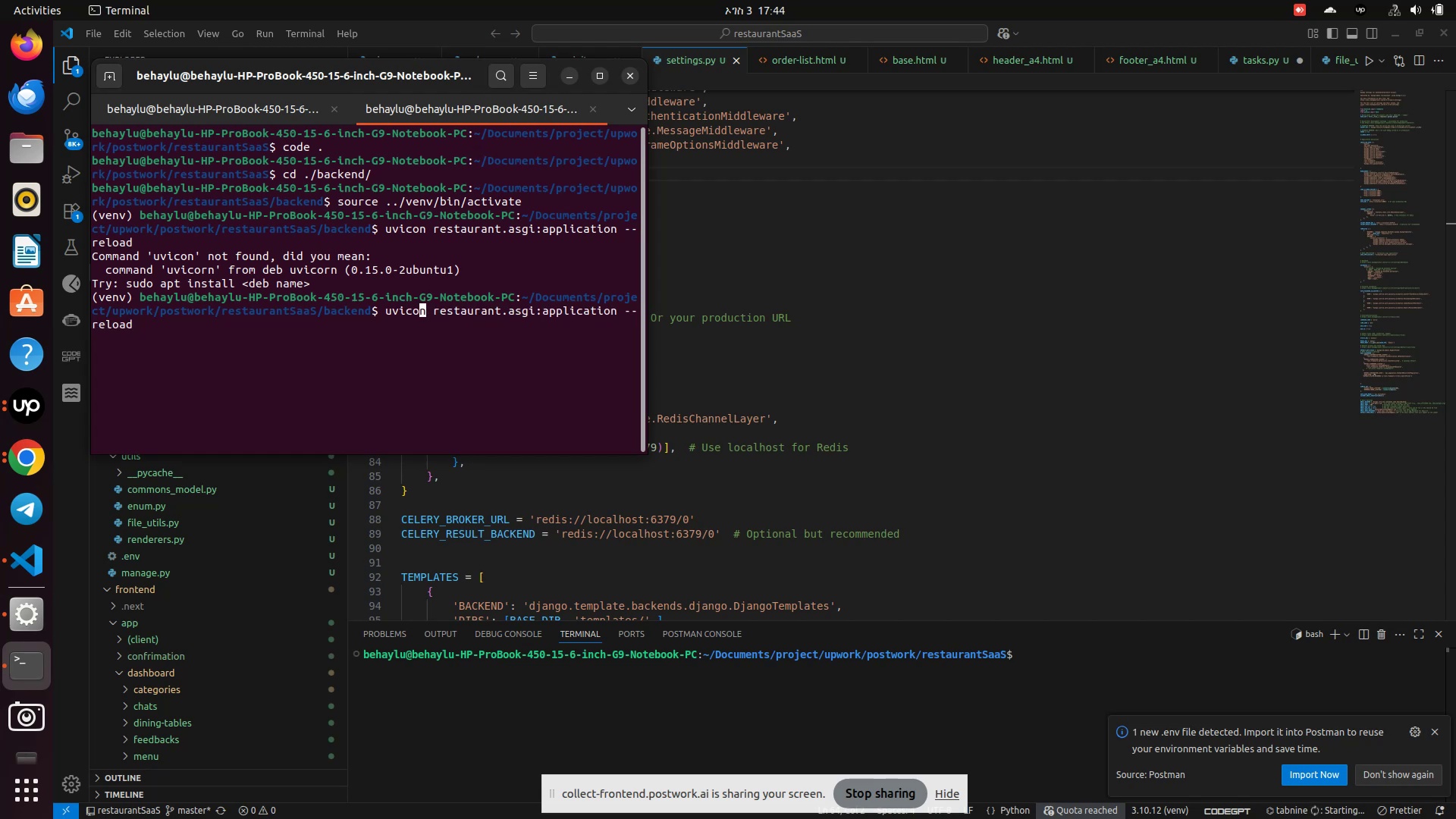 
key(R)
 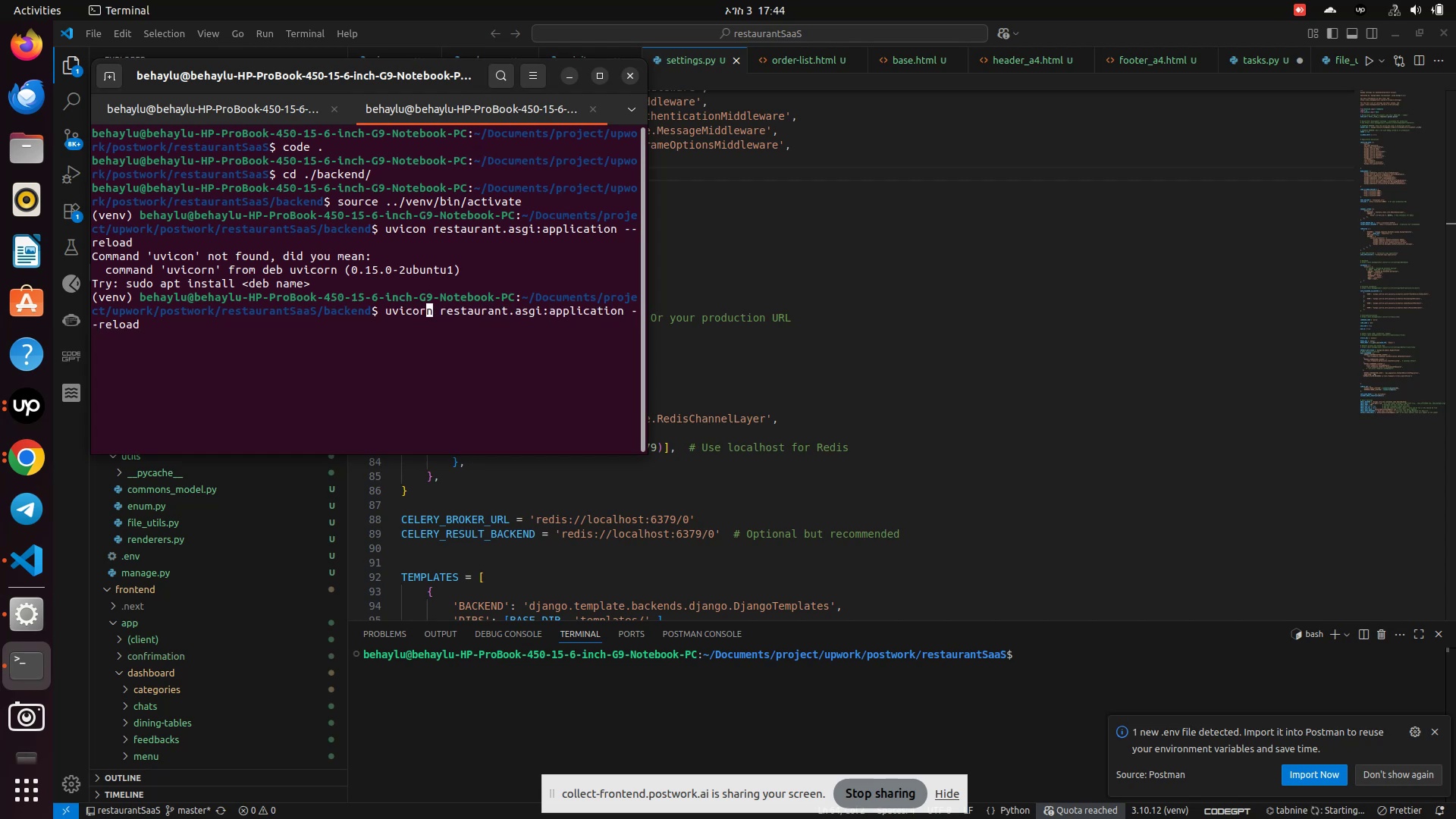 
key(Enter)
 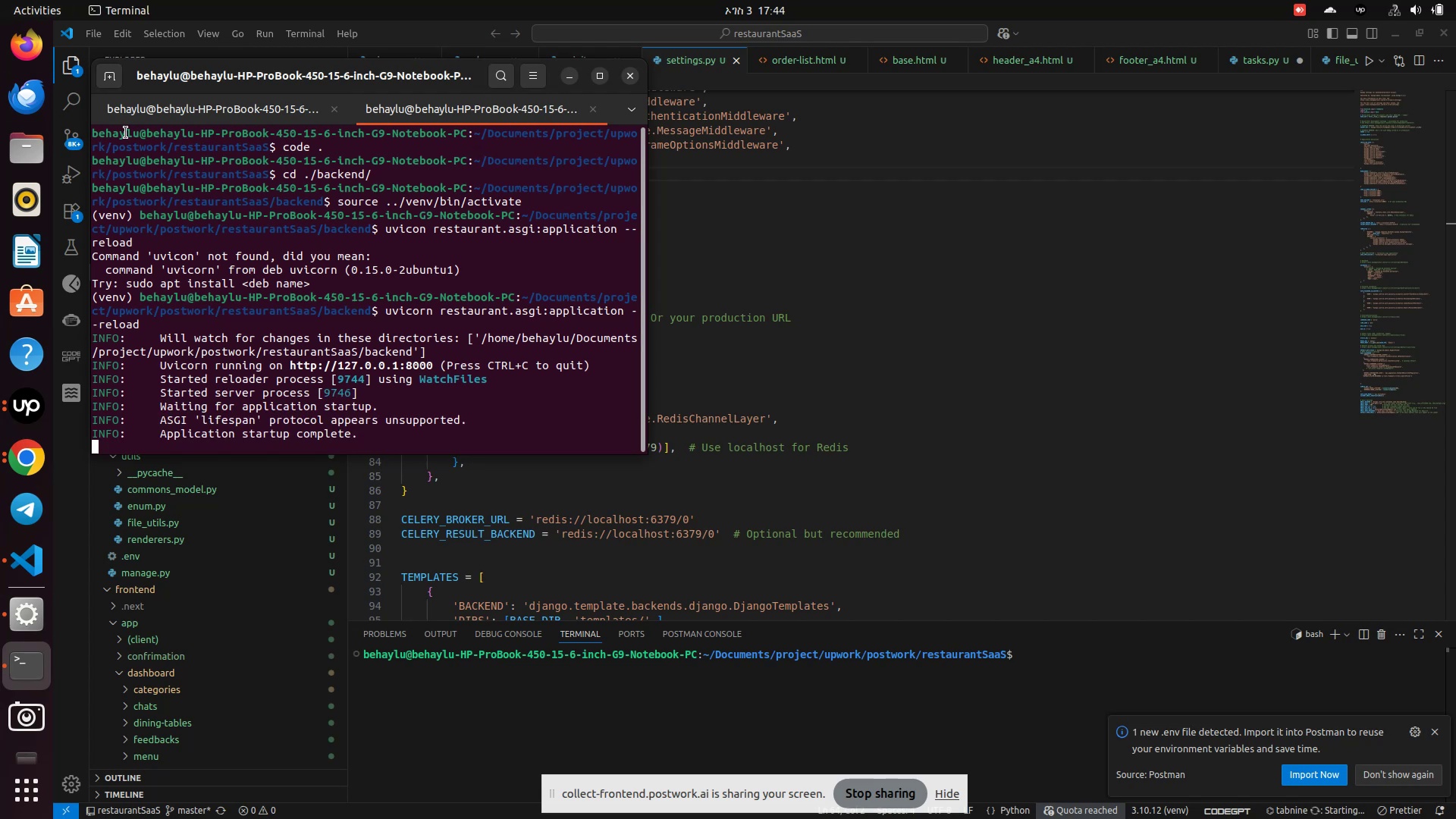 
left_click([110, 83])
 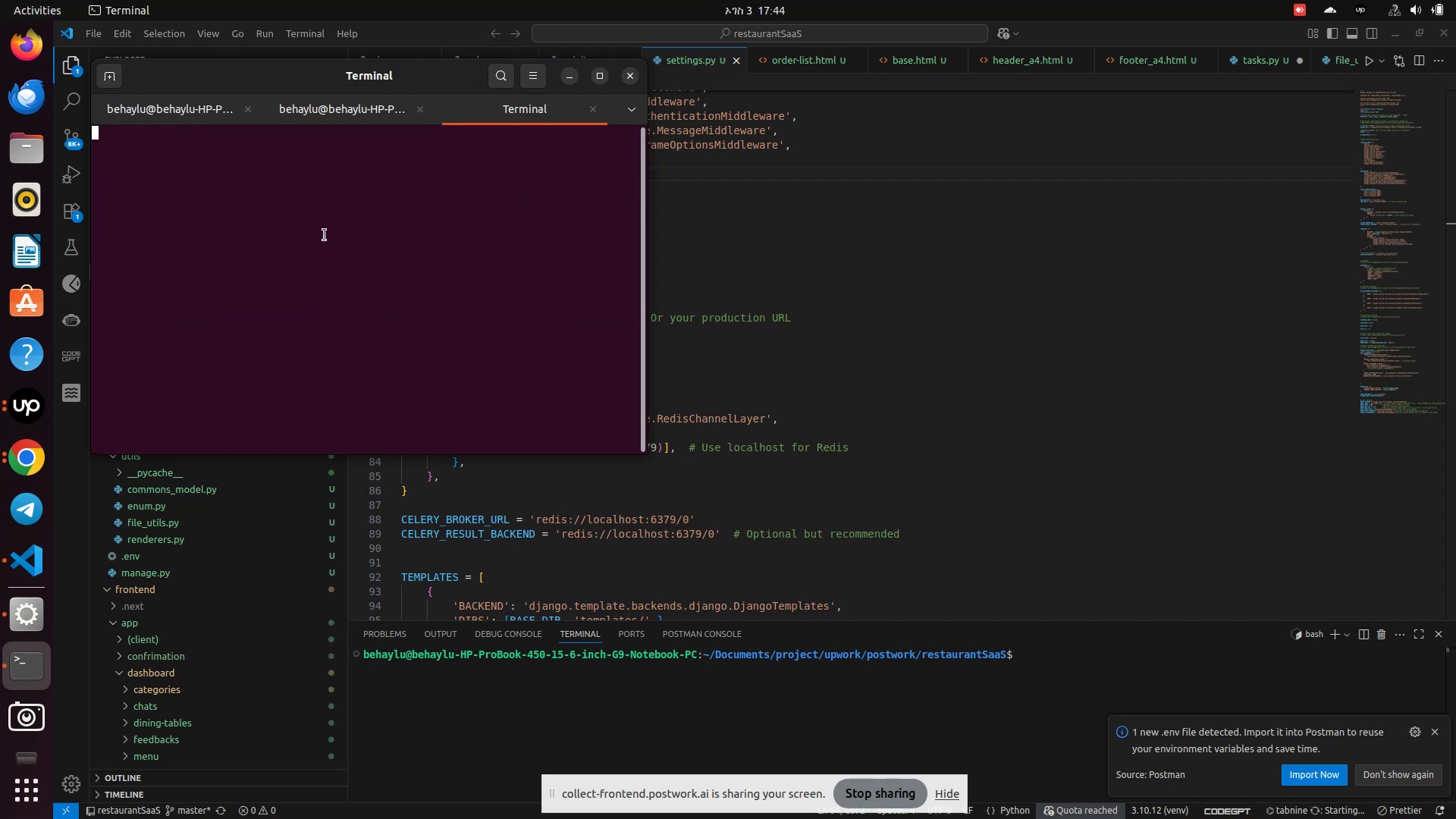 
scroll: coordinate [322, 234], scroll_direction: down, amount: 1.0
 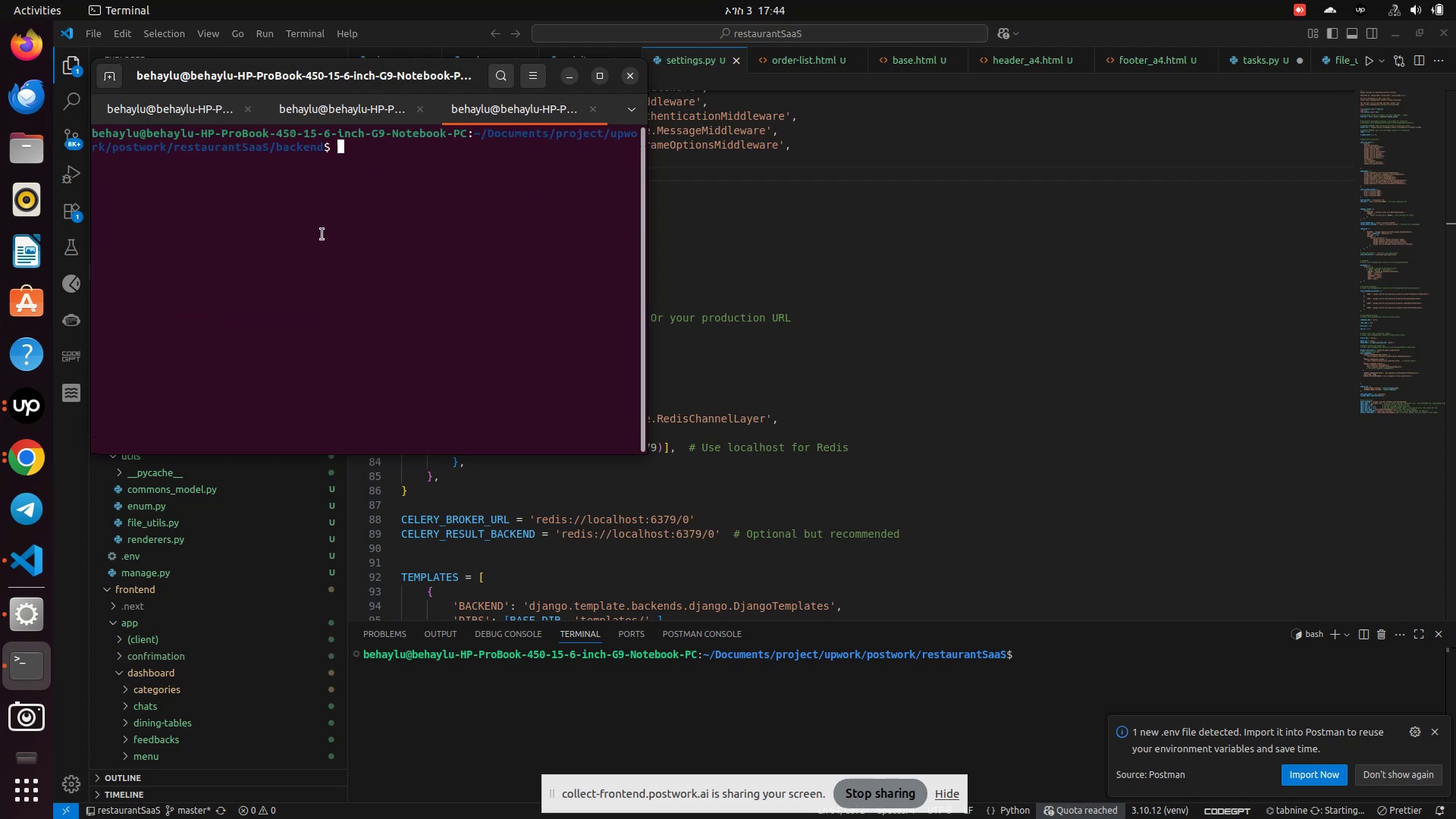 
left_click([322, 234])
 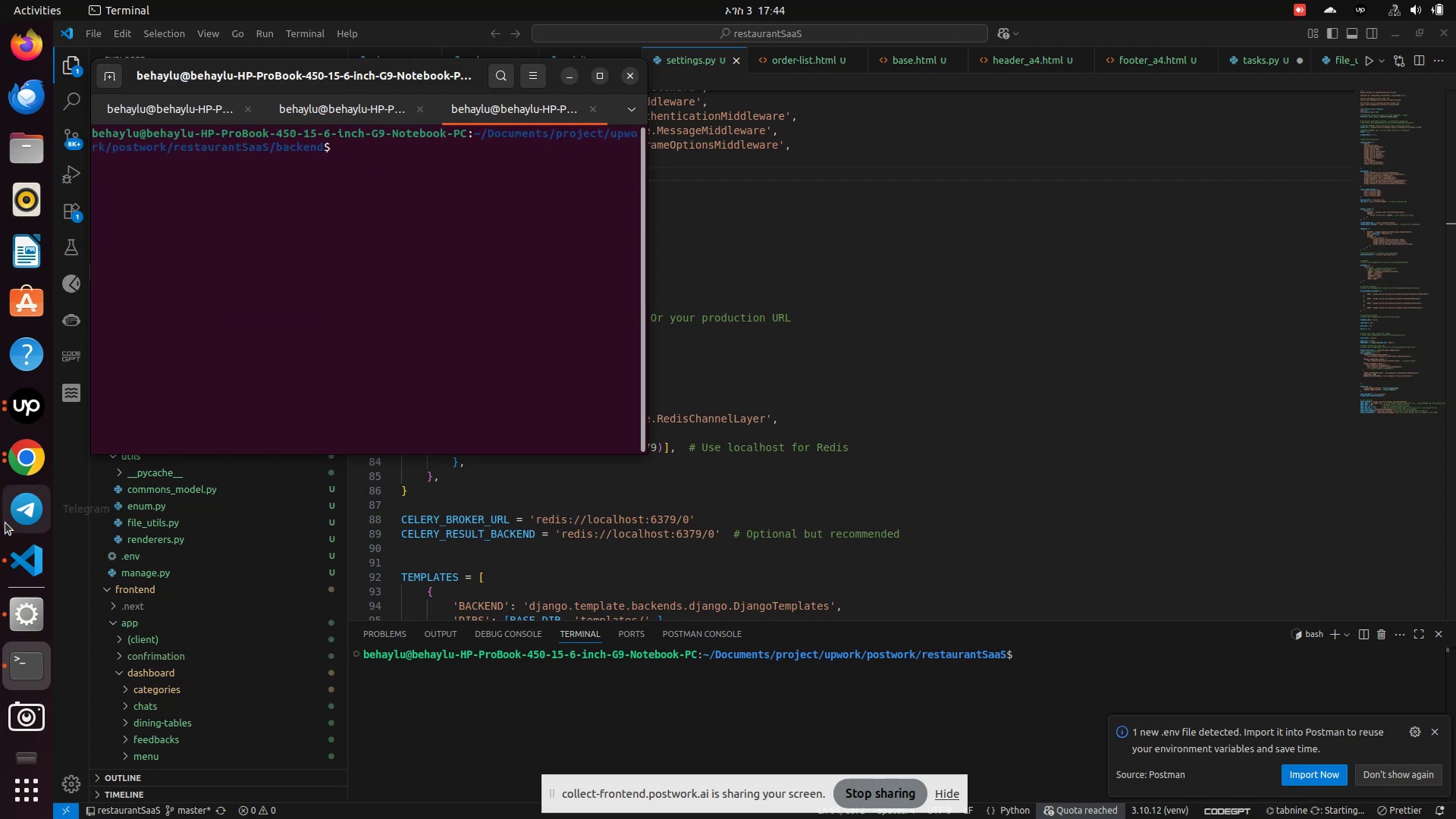 
left_click([24, 456])
 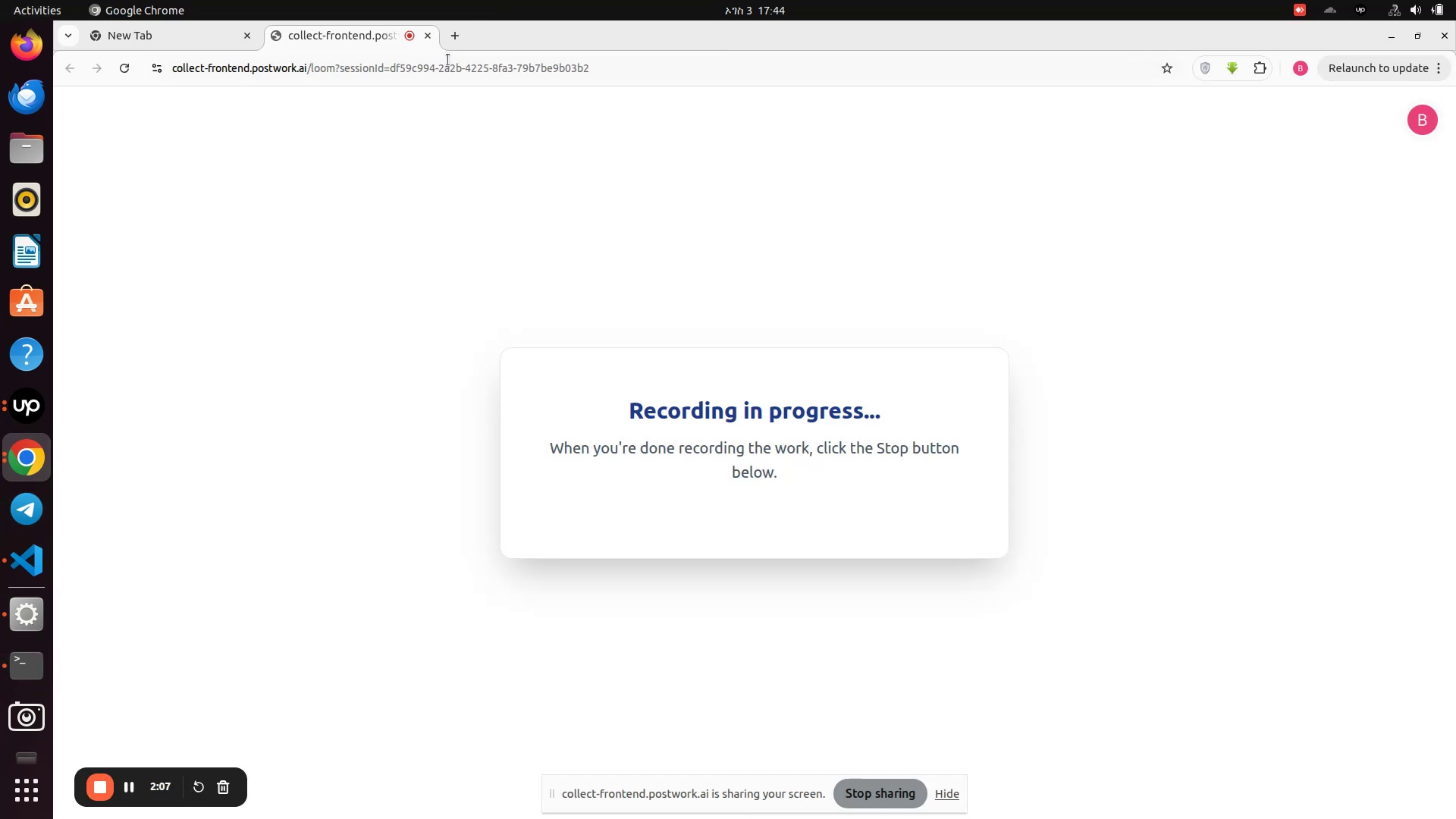 
left_click([454, 37])
 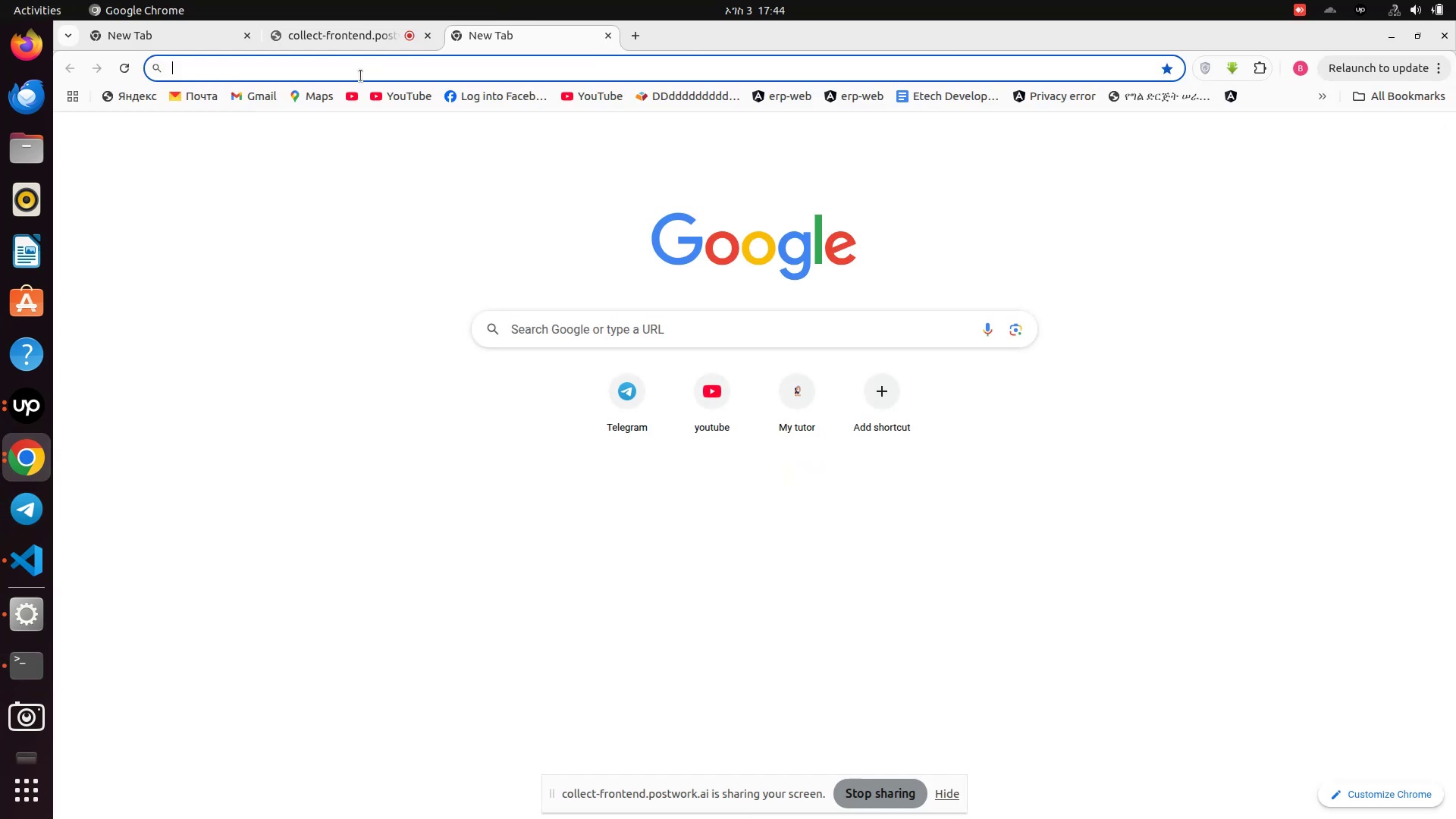 
left_click([361, 76])
 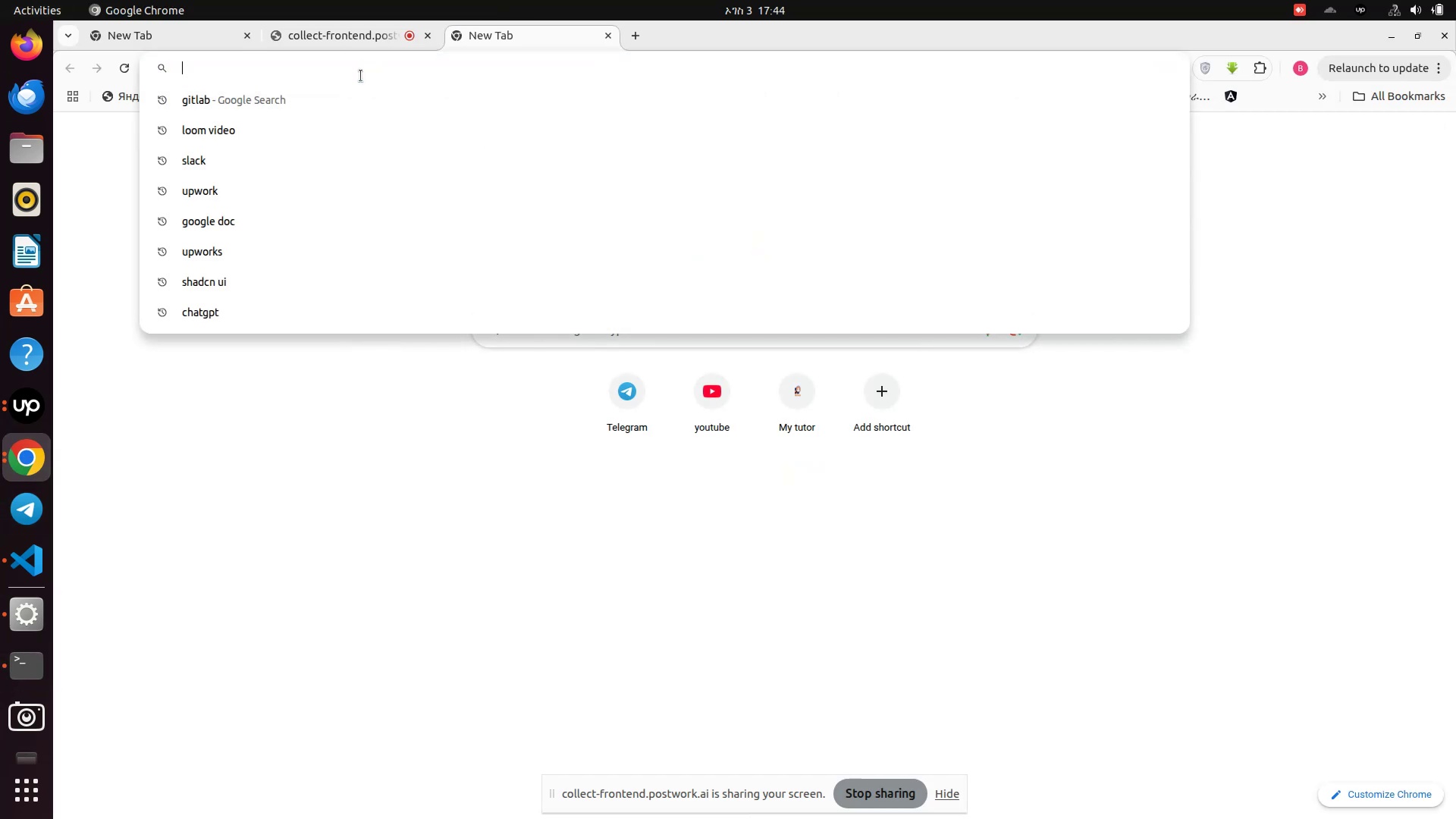 
type(ch)
 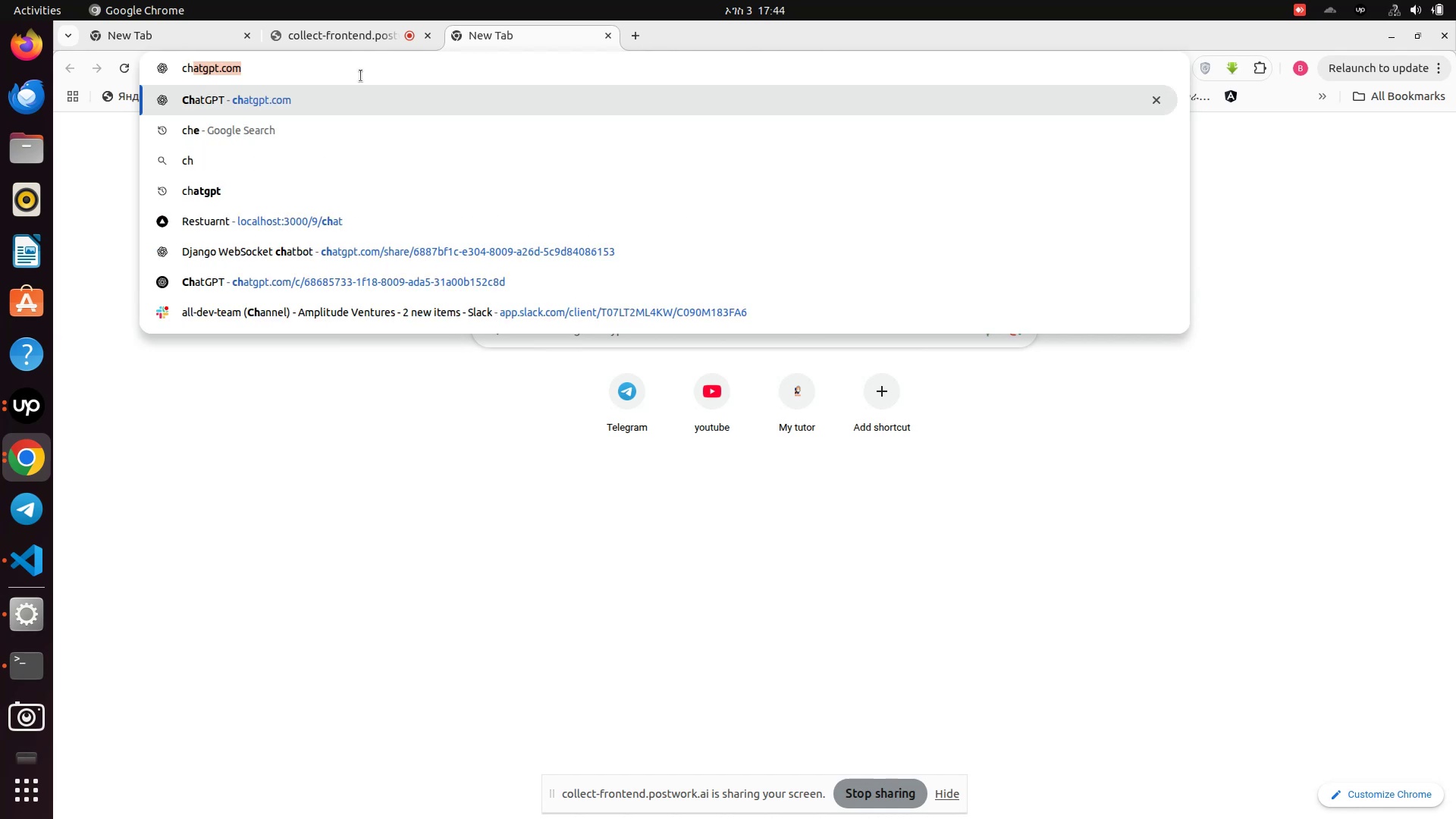 
key(Enter)
 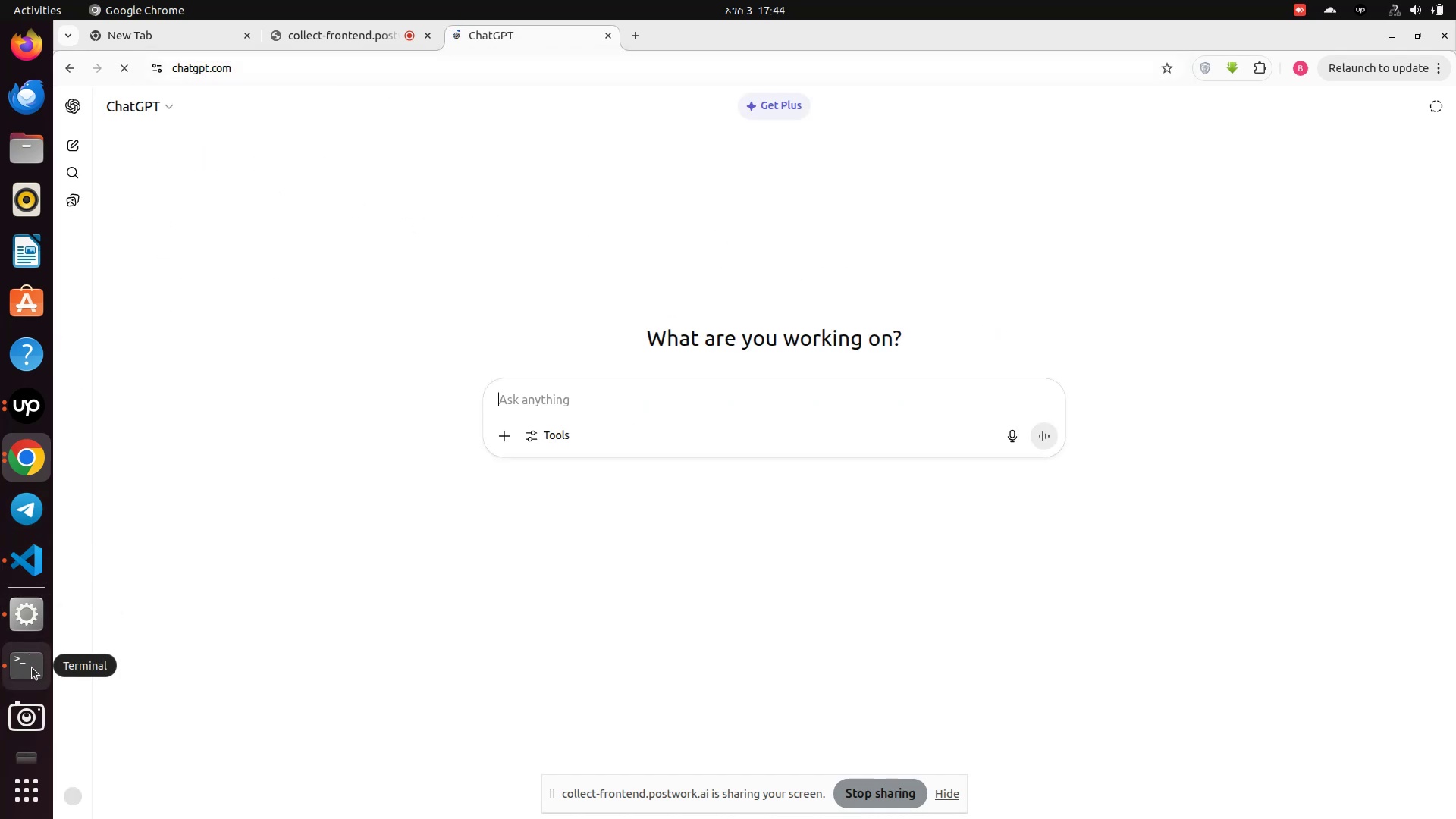 
left_click([33, 670])
 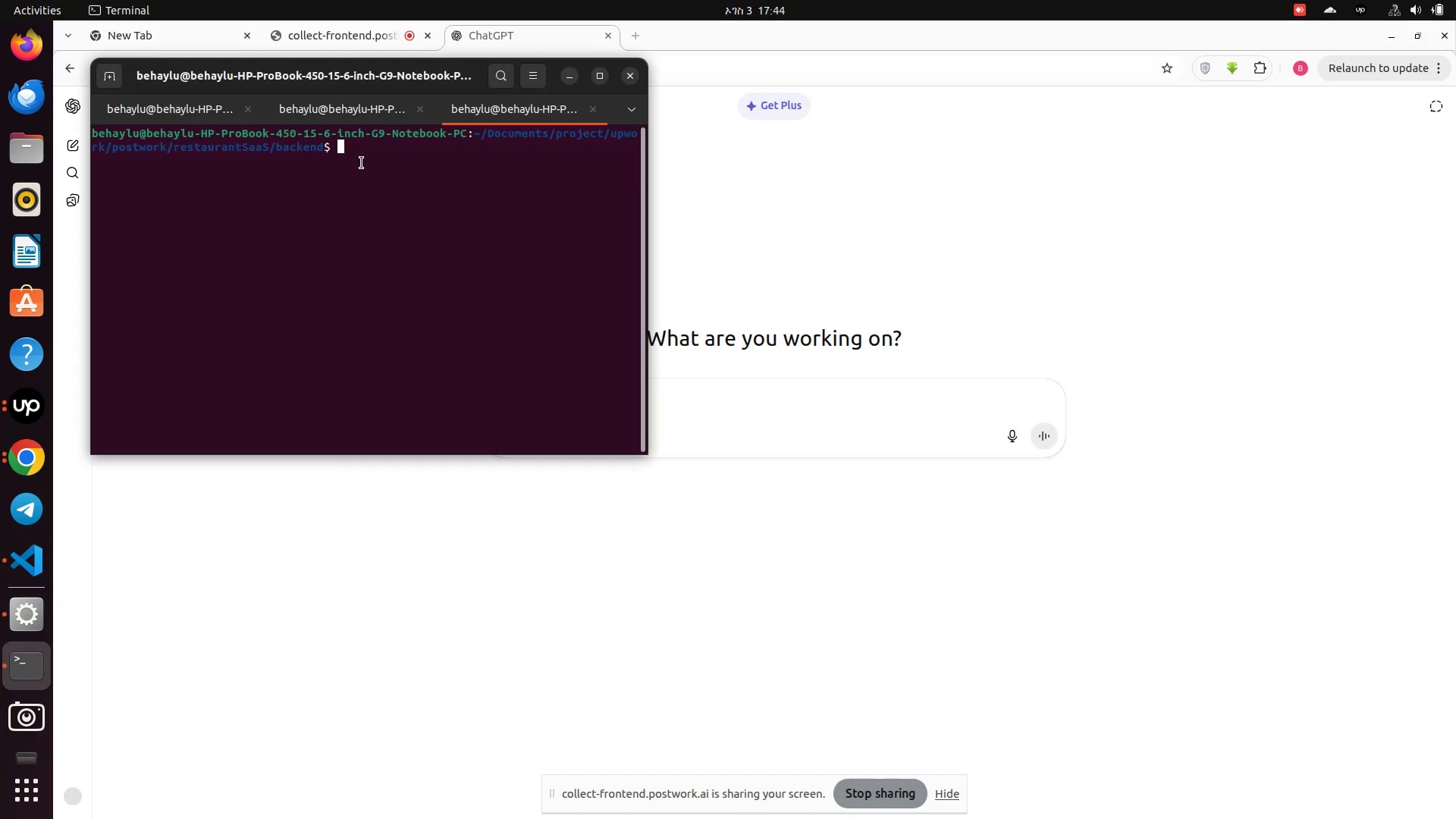 
type(cd)
 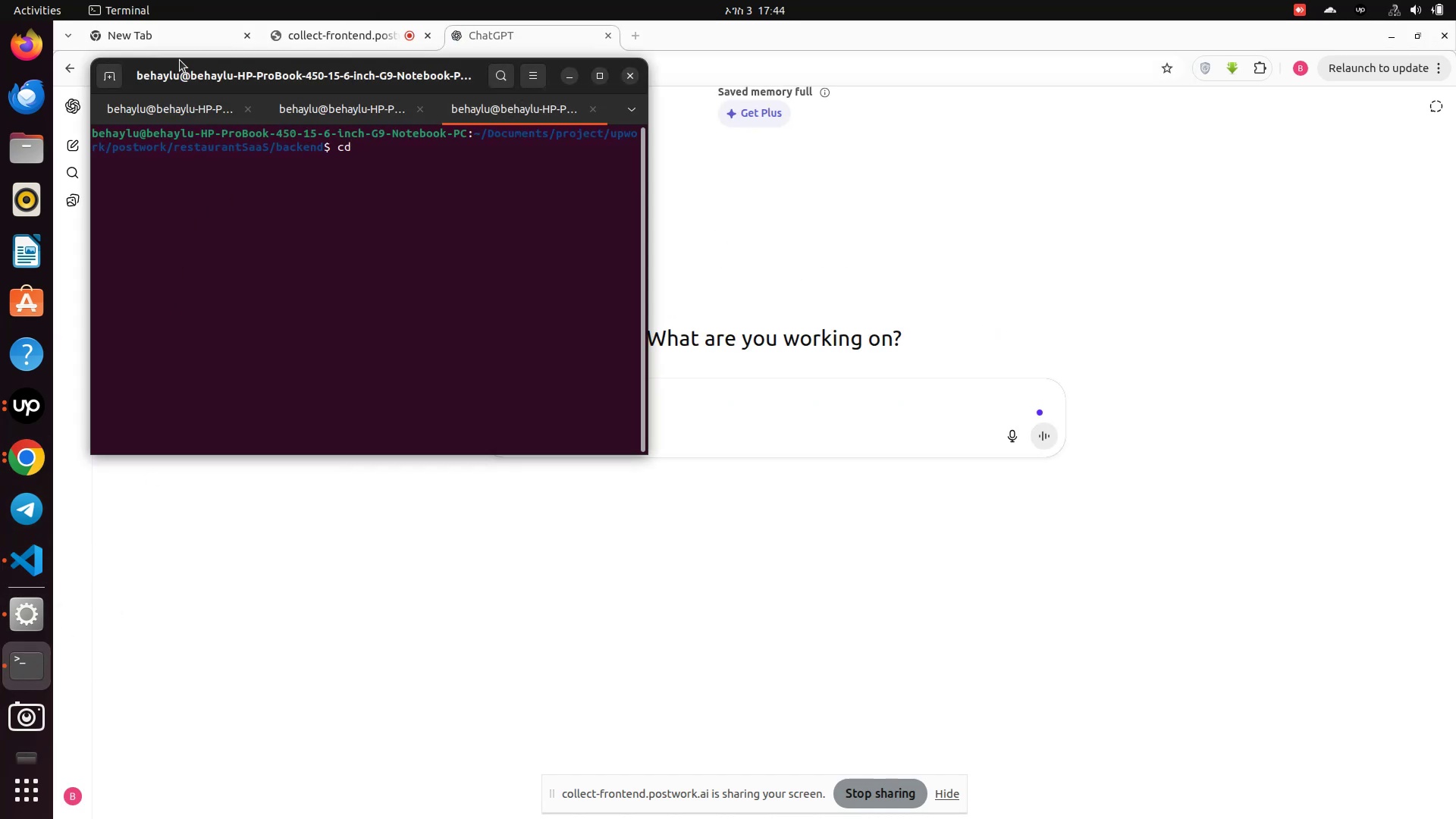 
left_click([108, 80])
 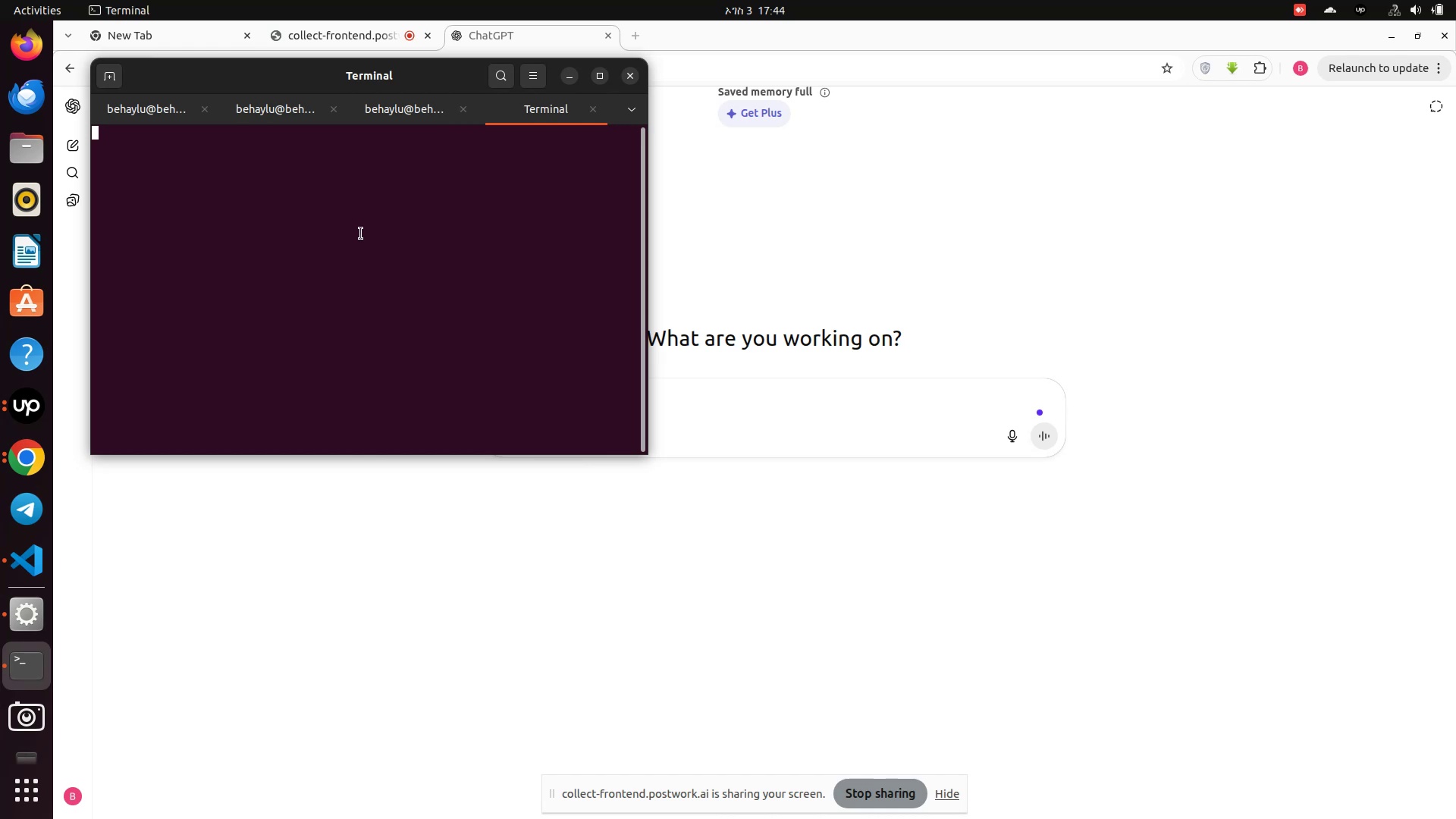 
left_click([361, 234])
 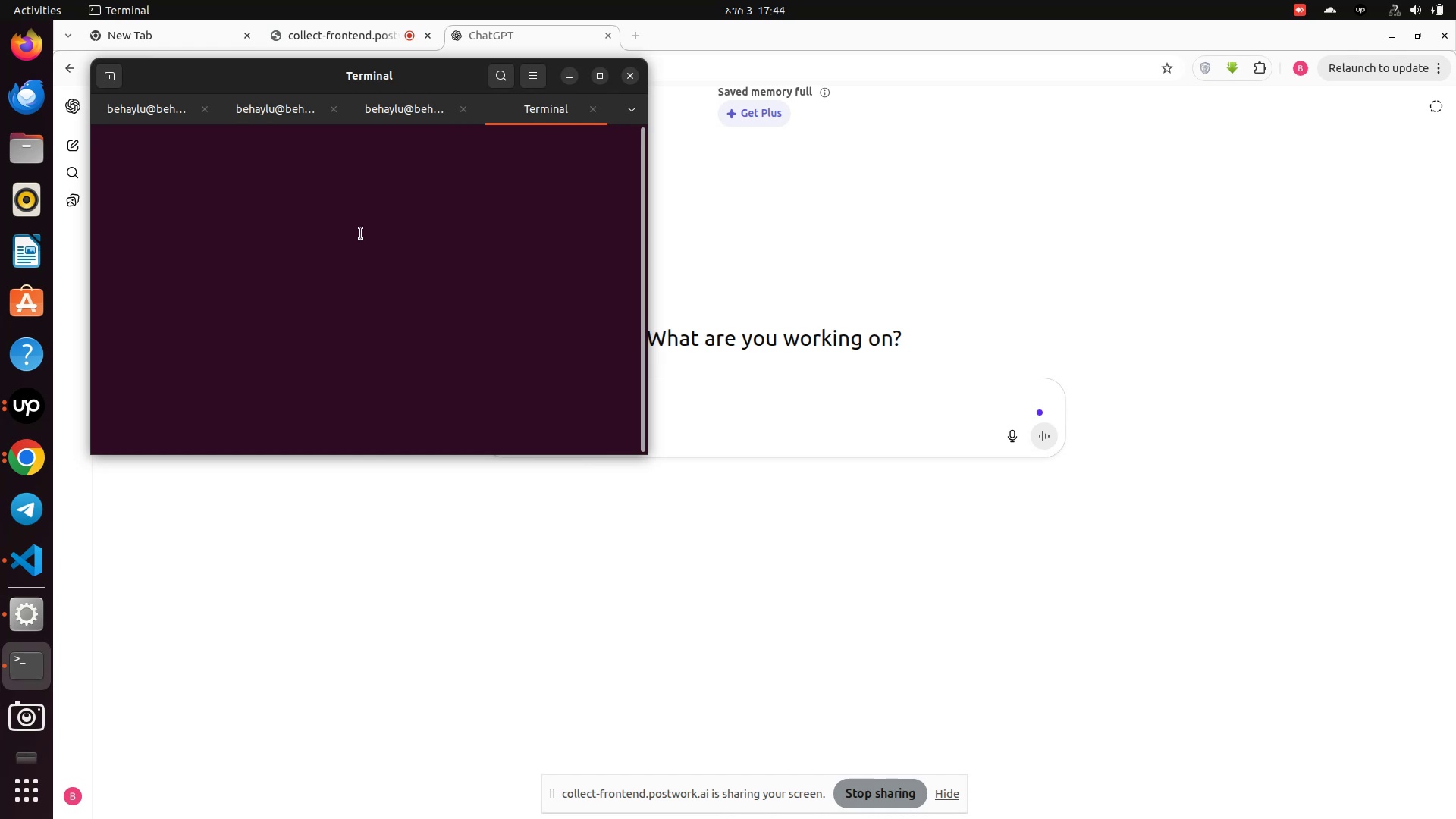 
key(Enter)
 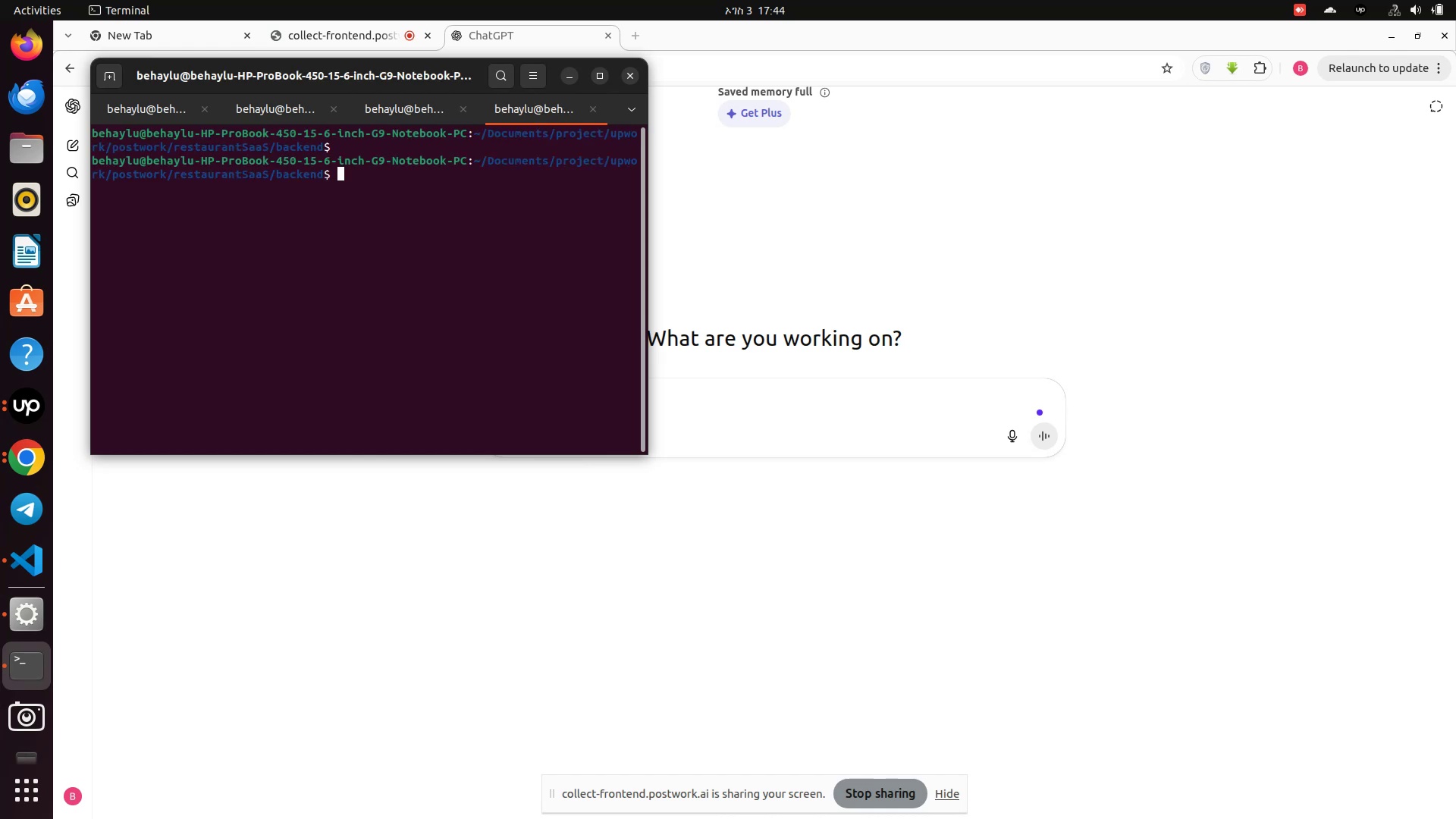 
type(cd ../fron)
key(Tab)
 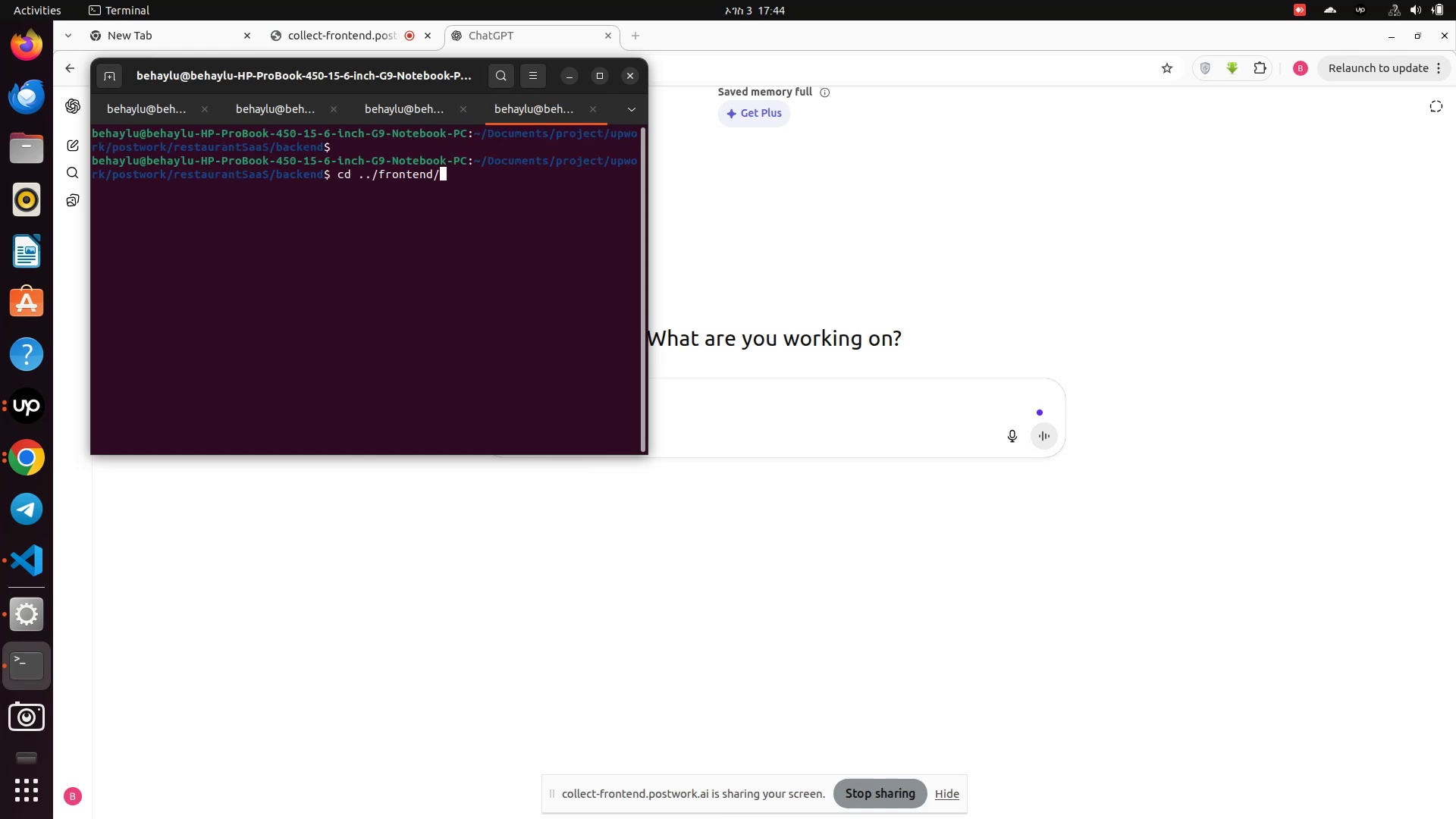 
key(Enter)
 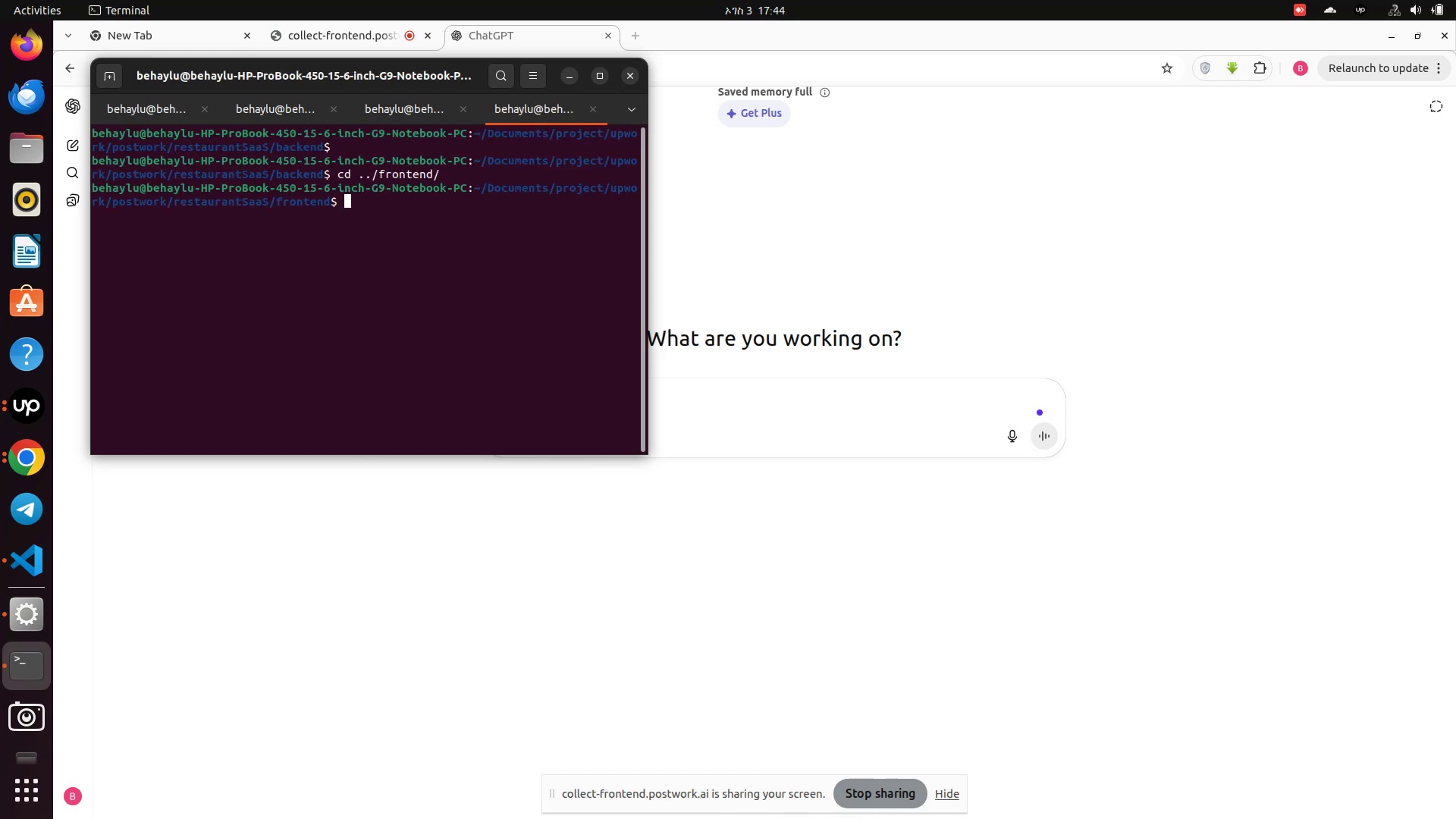 
type(npm run dev)
 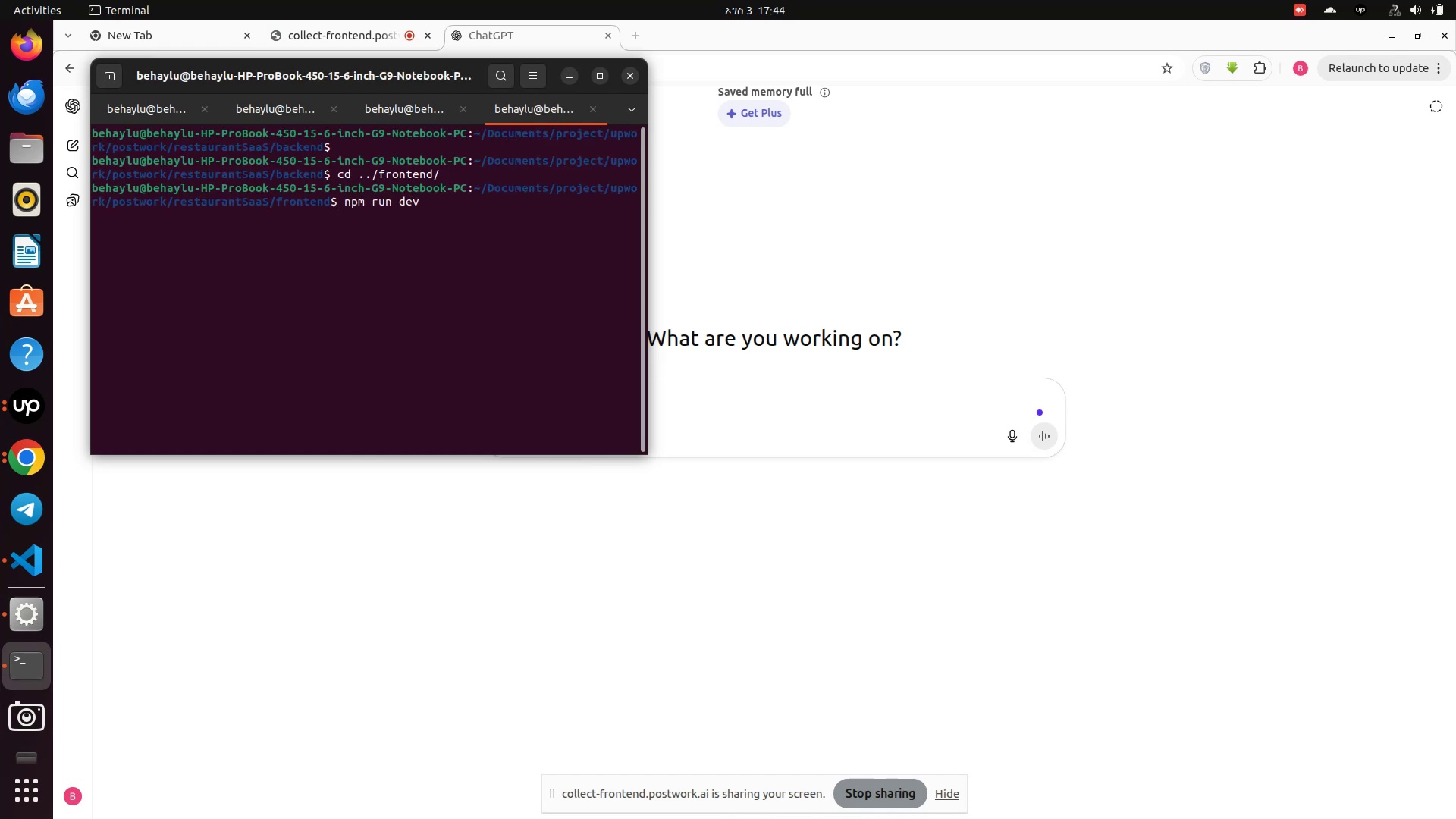 
key(Enter)
 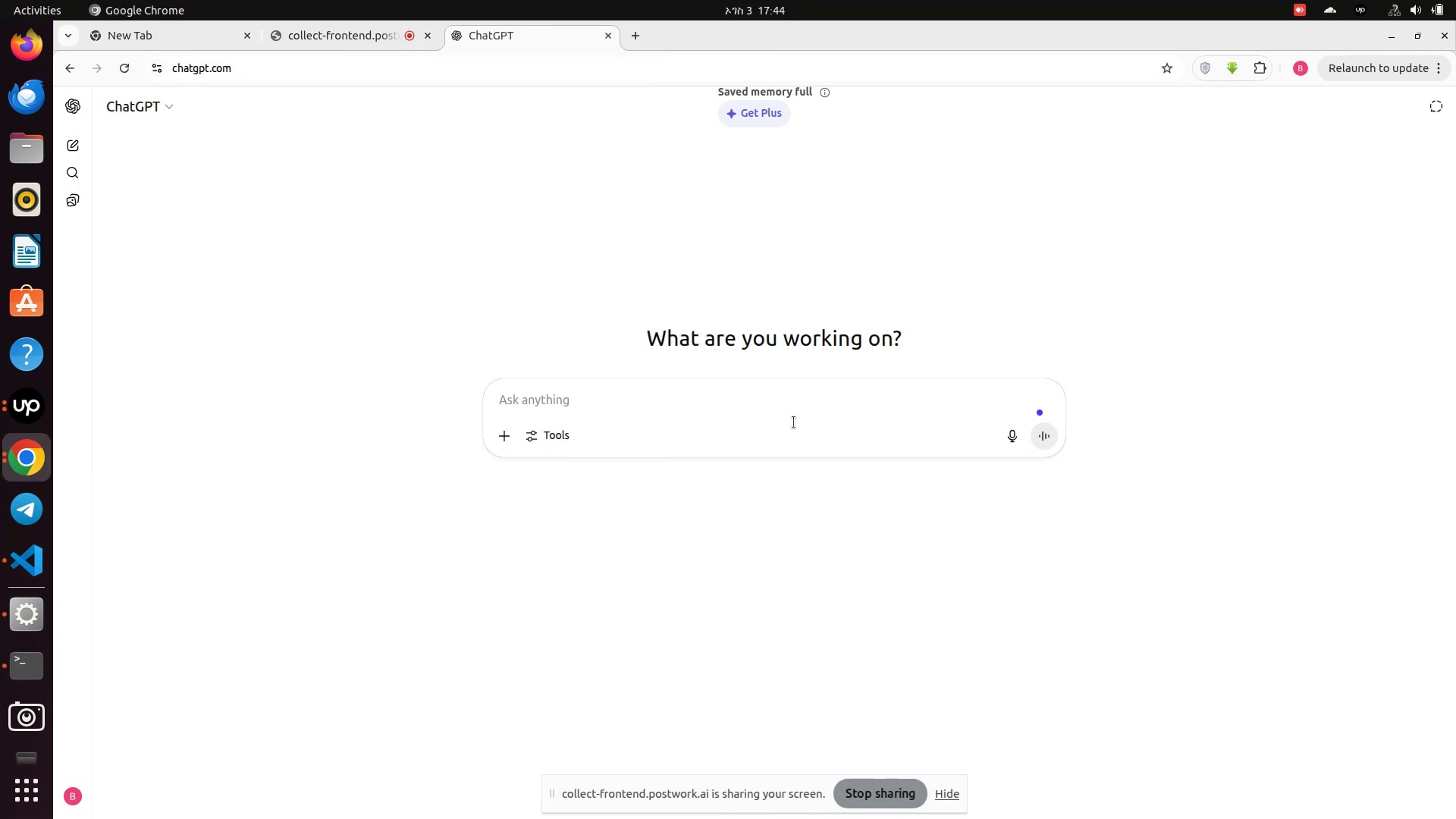 
type(how to start s)
key(Backspace)
type(celery )
 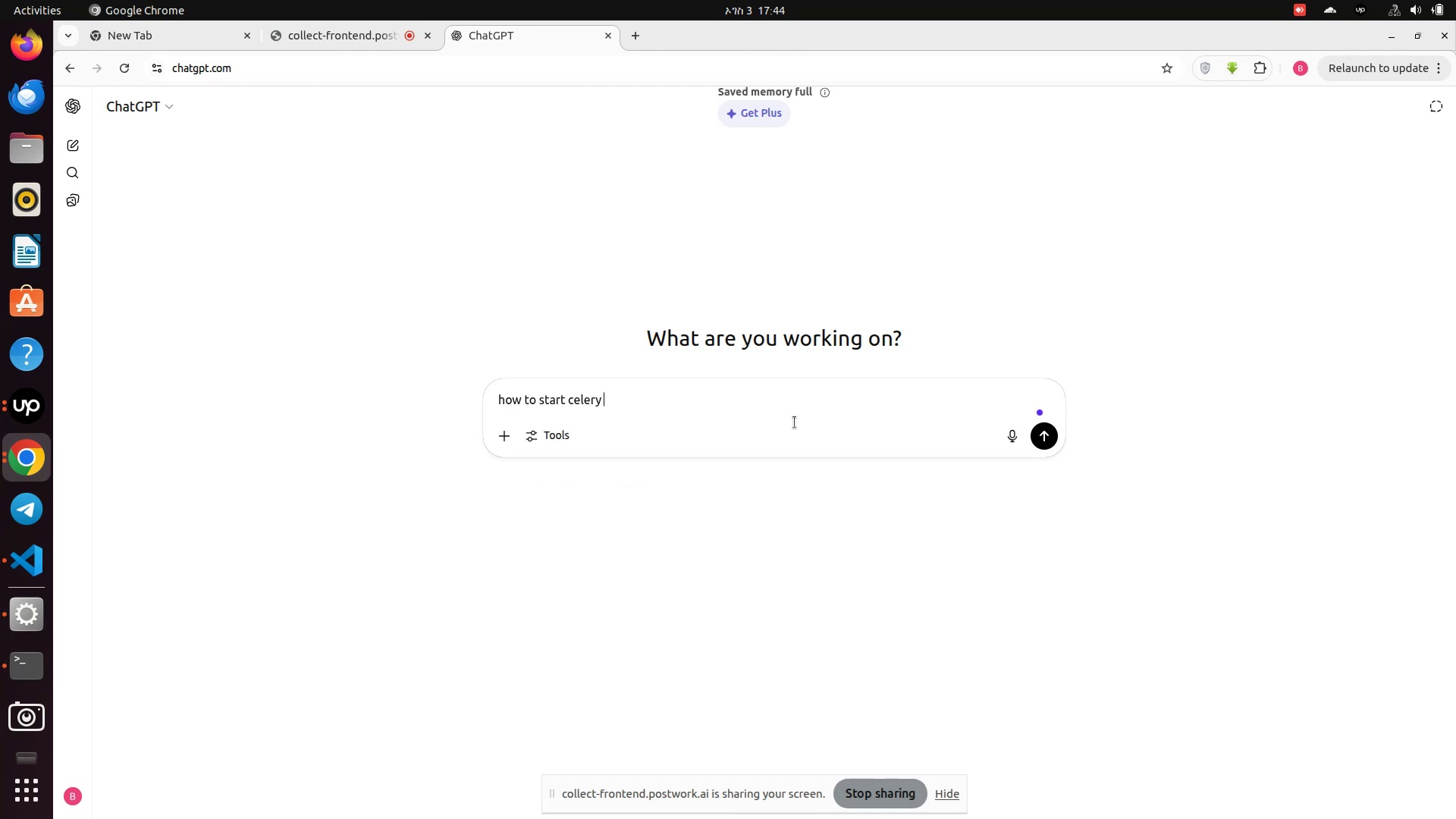 
key(Enter)
 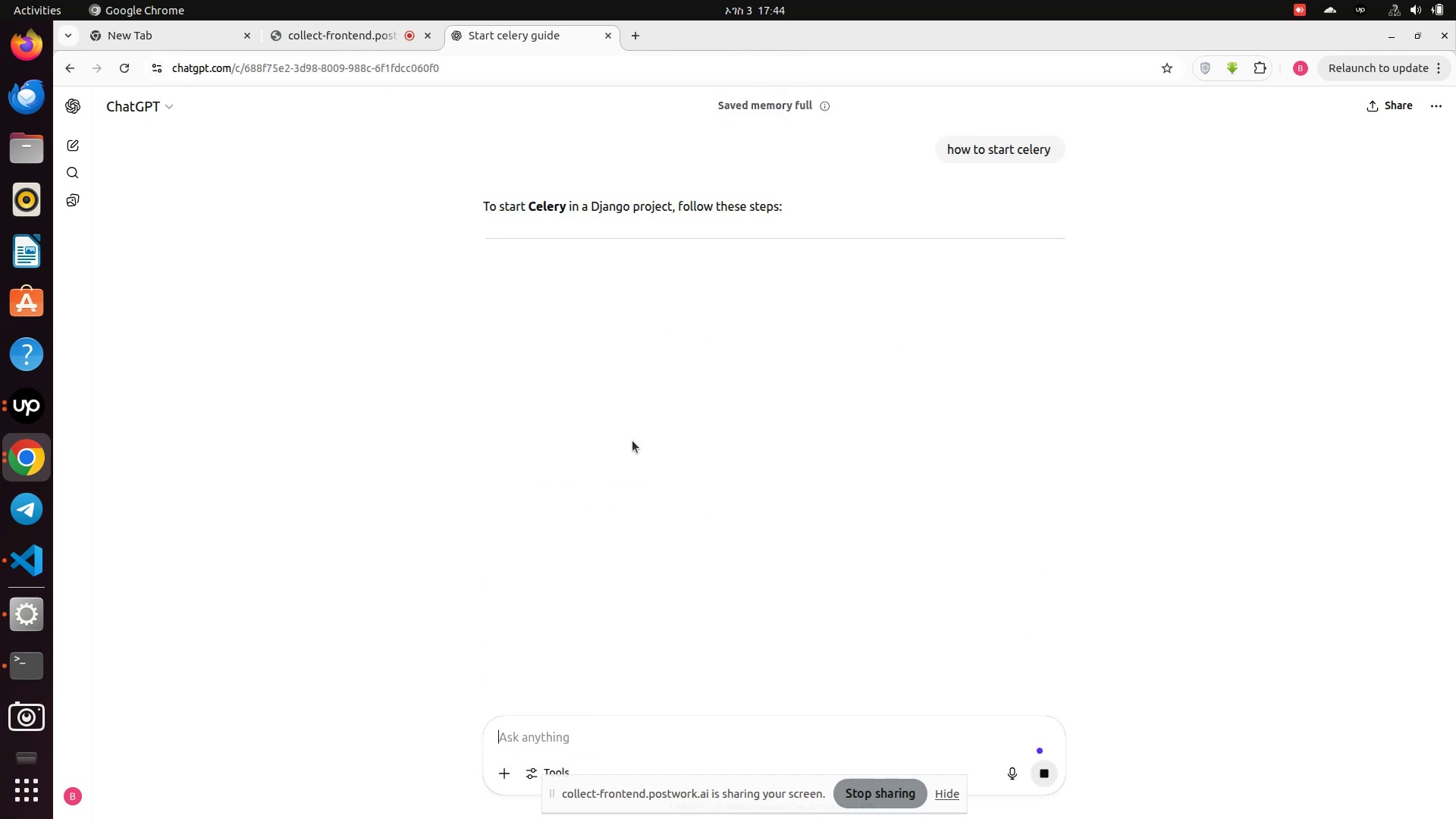 
scroll: coordinate [639, 601], scroll_direction: down, amount: 88.0
 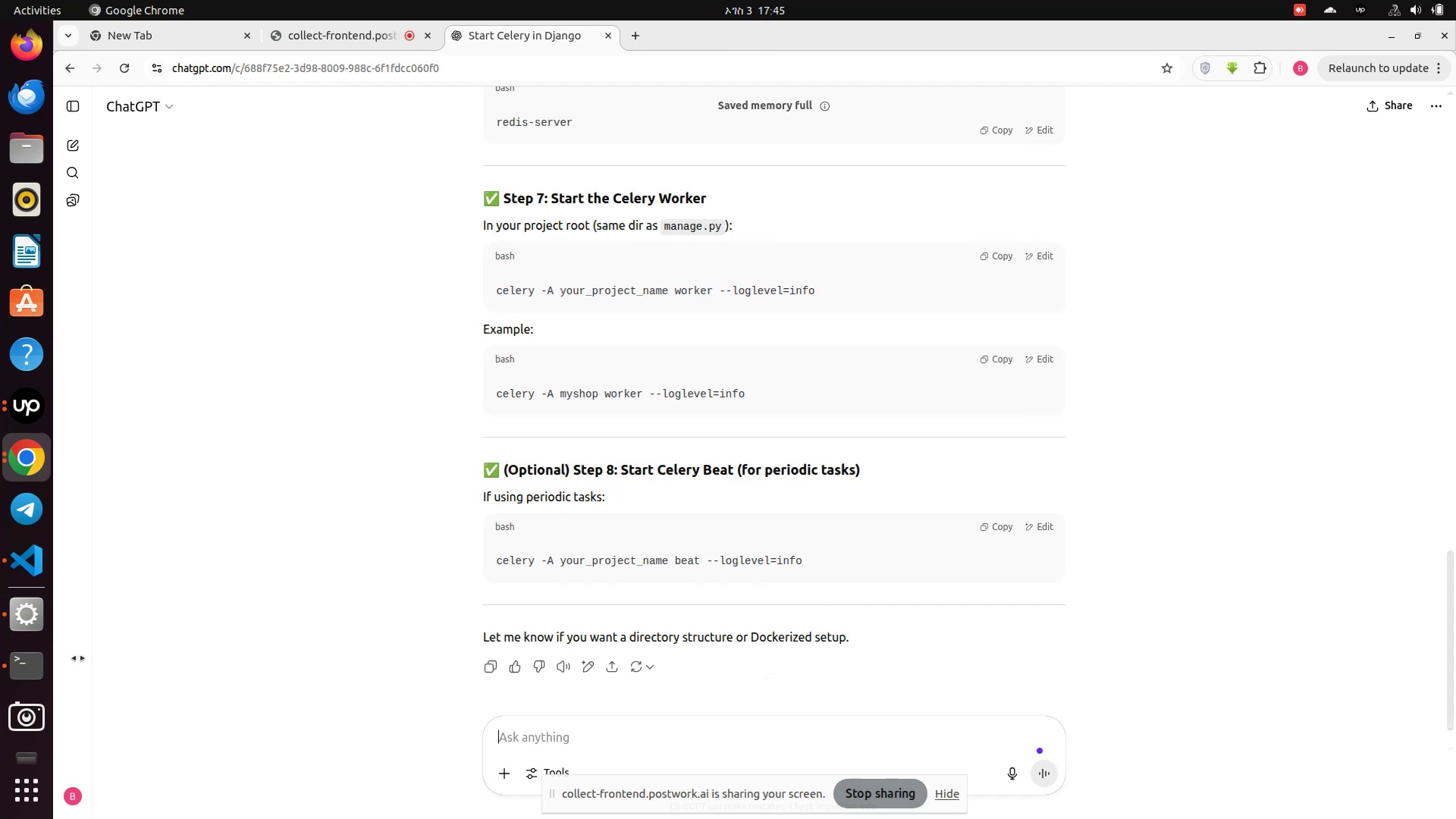 
left_click([34, 670])
 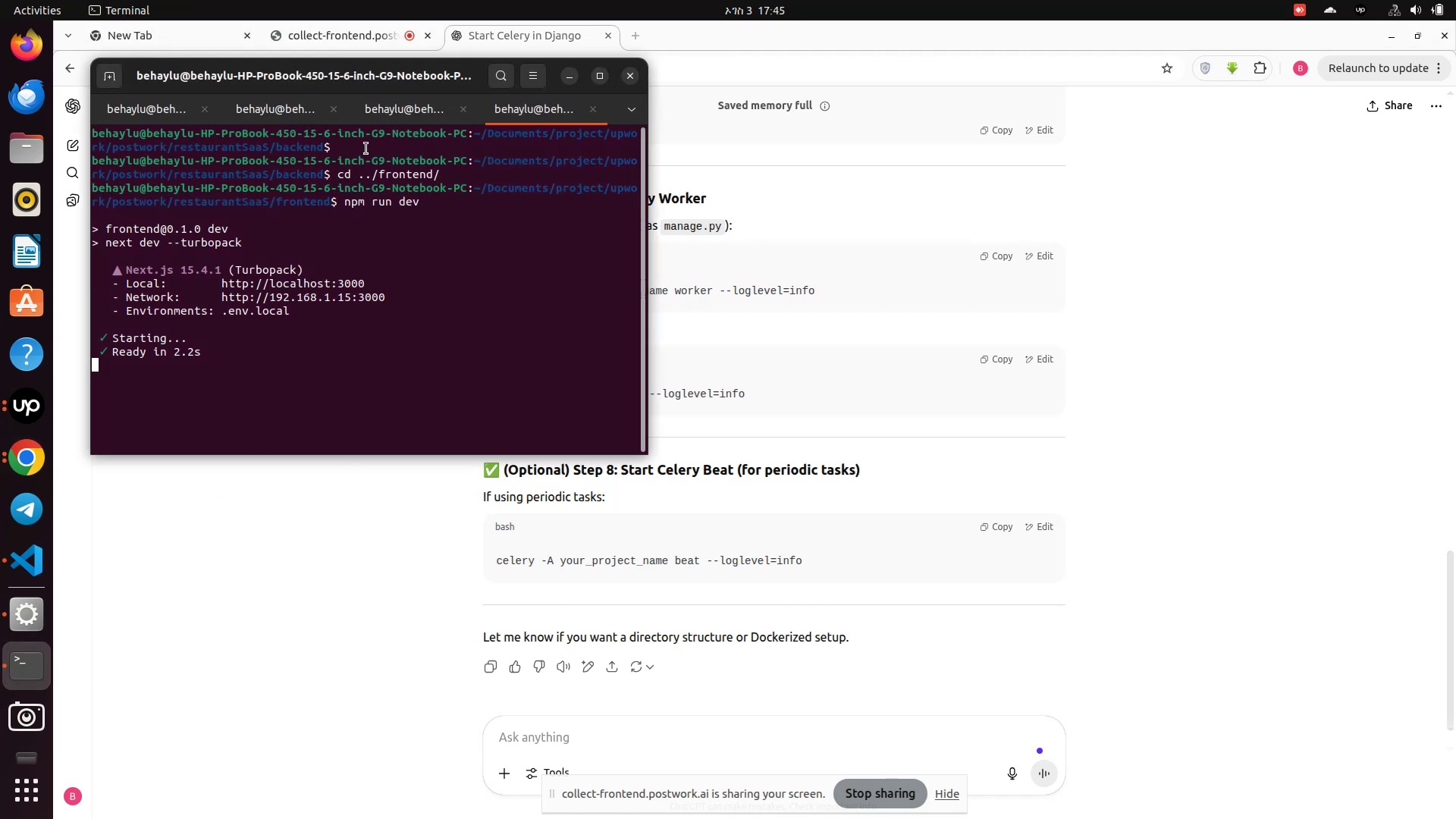 
left_click([394, 108])
 